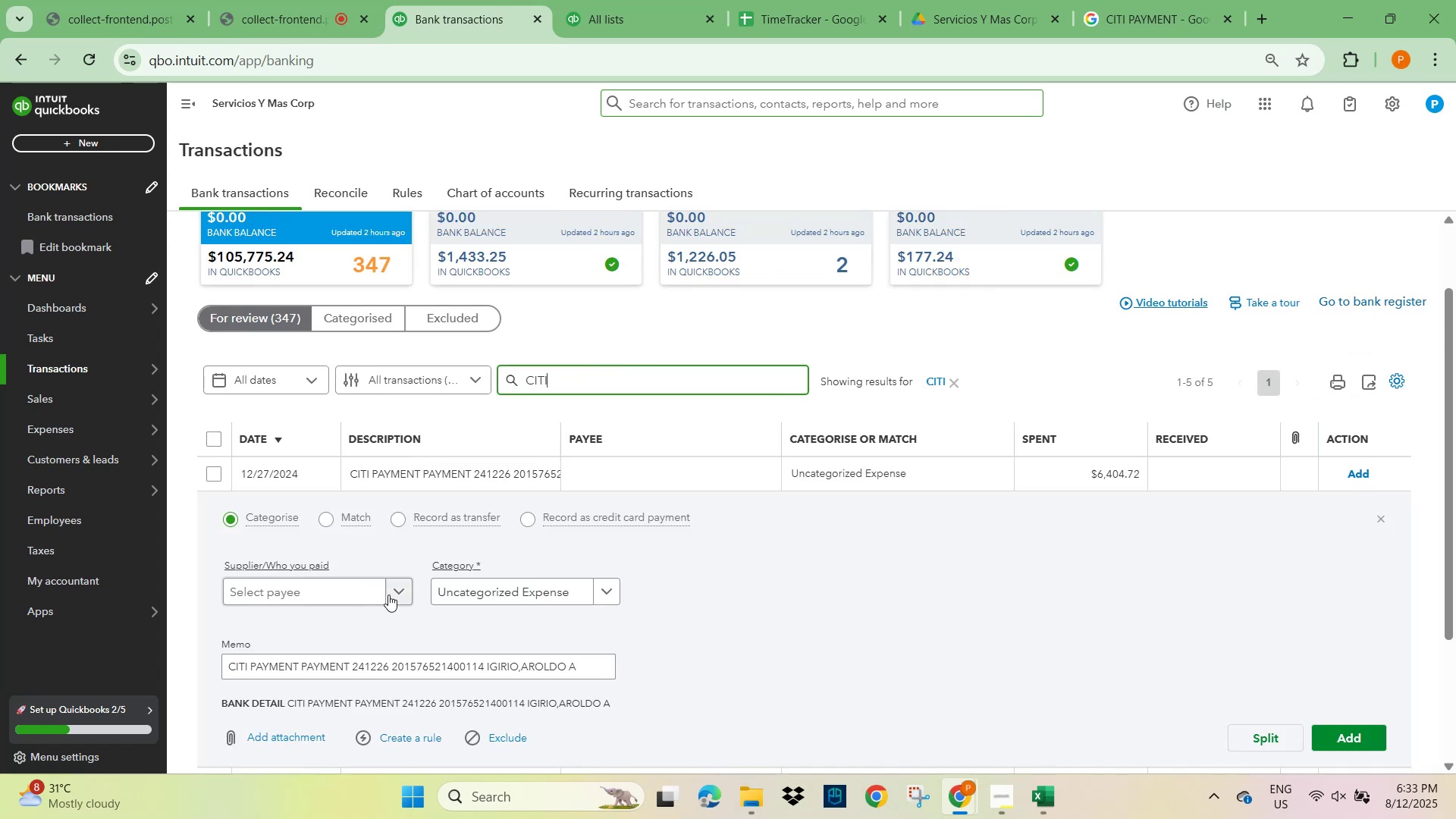 
scroll: coordinate [903, 572], scroll_direction: down, amount: 7.0
 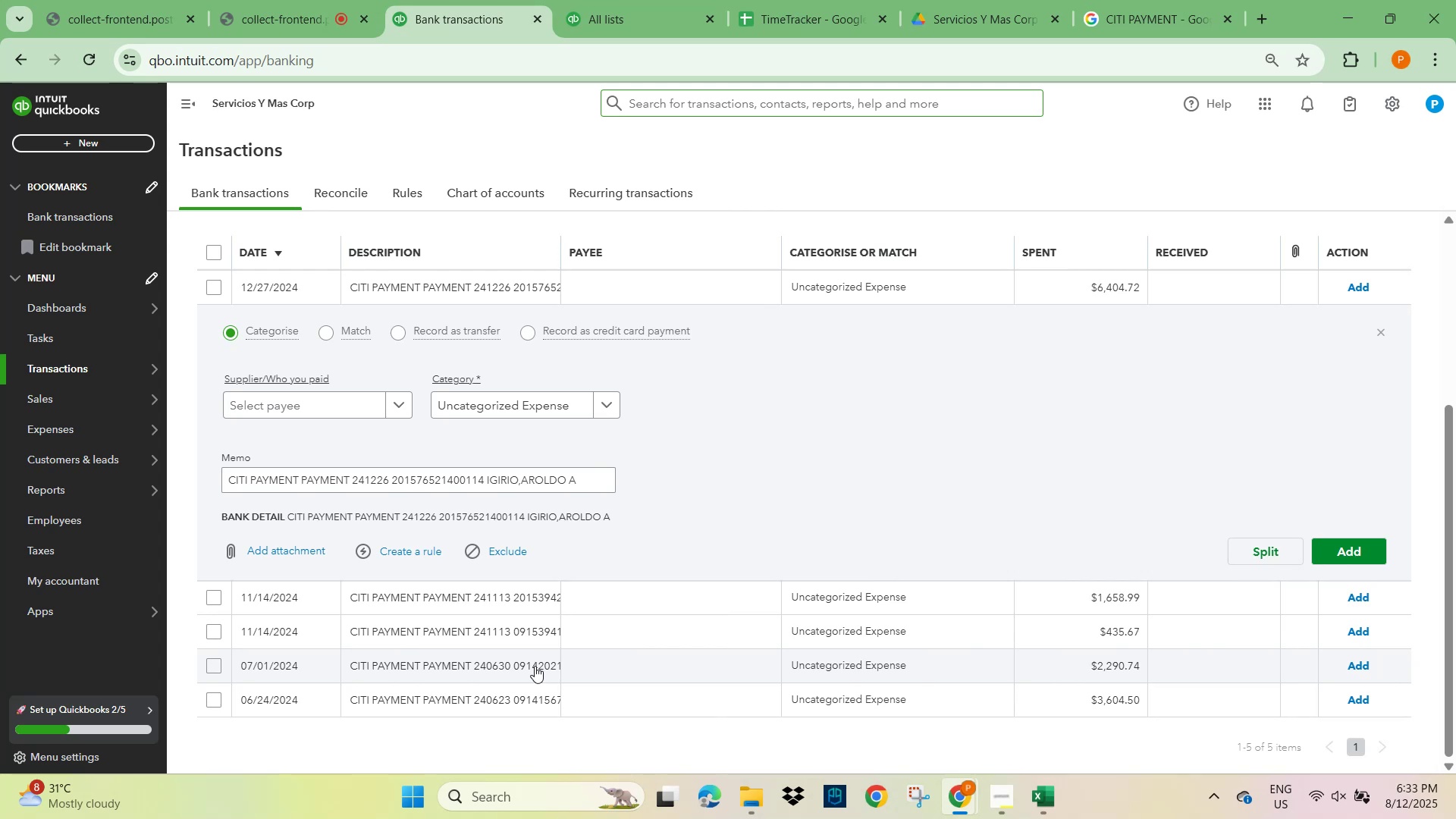 
wait(7.88)
 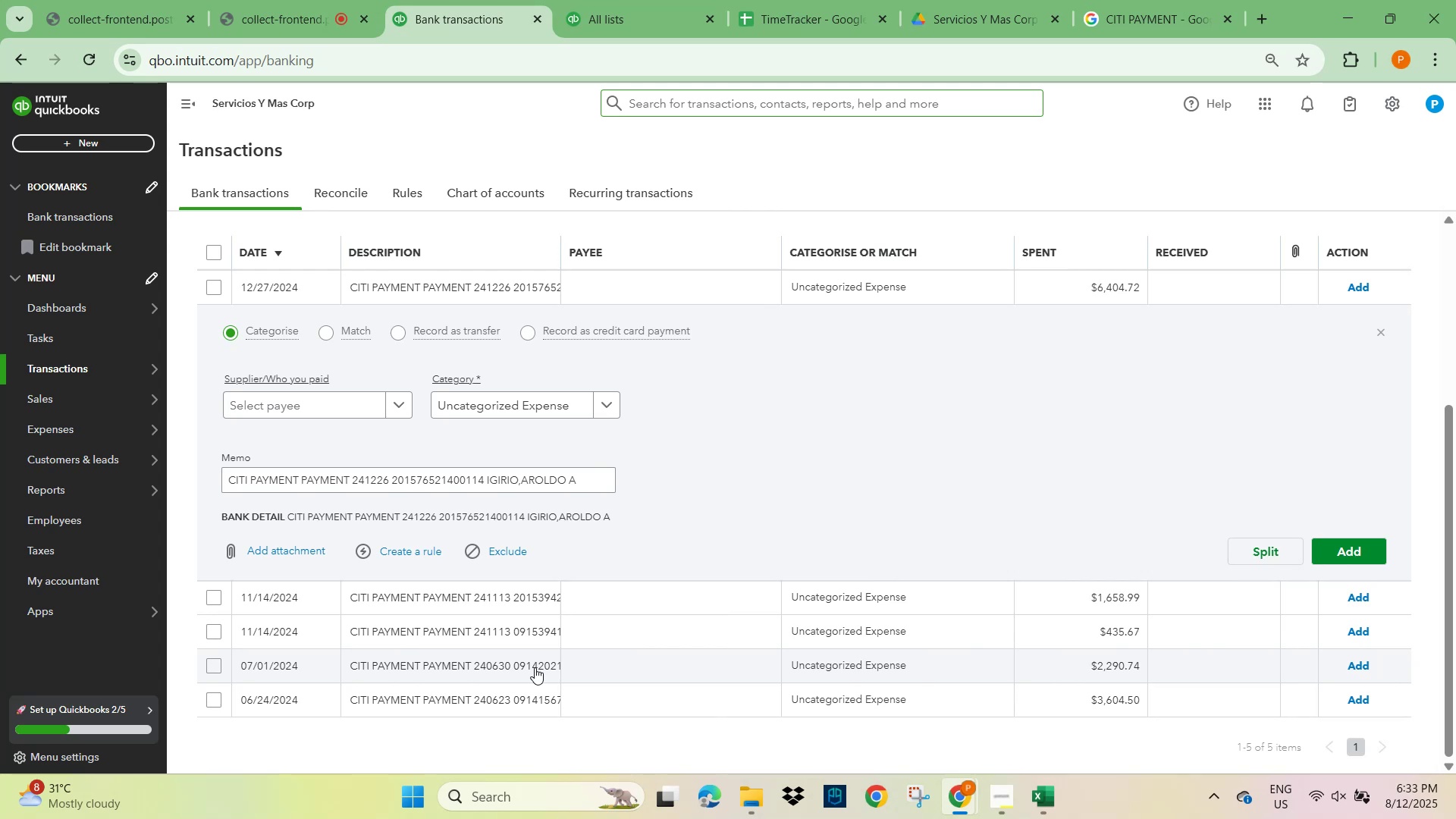 
scroll: coordinate [548, 409], scroll_direction: up, amount: 3.0
 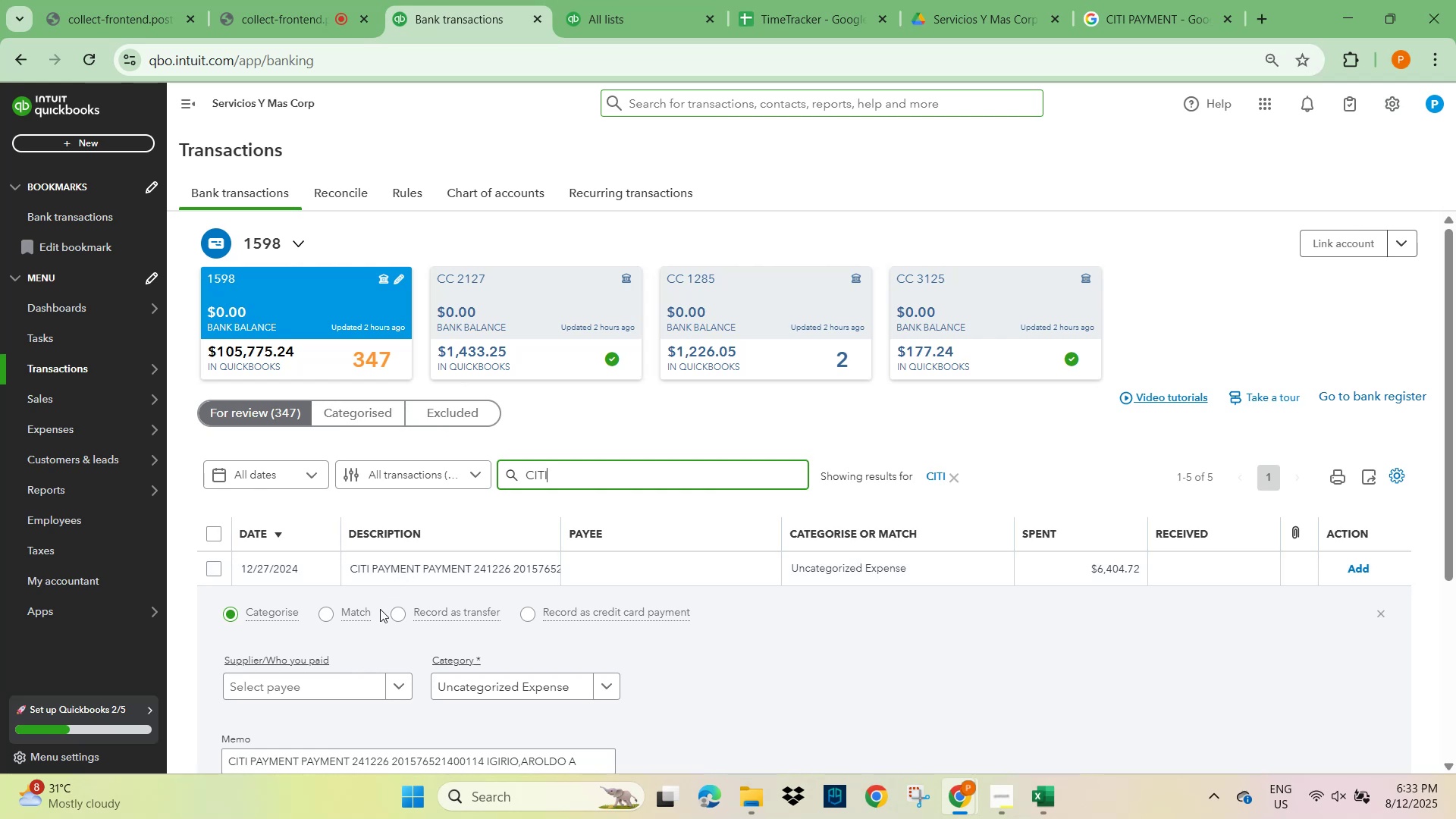 
wait(7.06)
 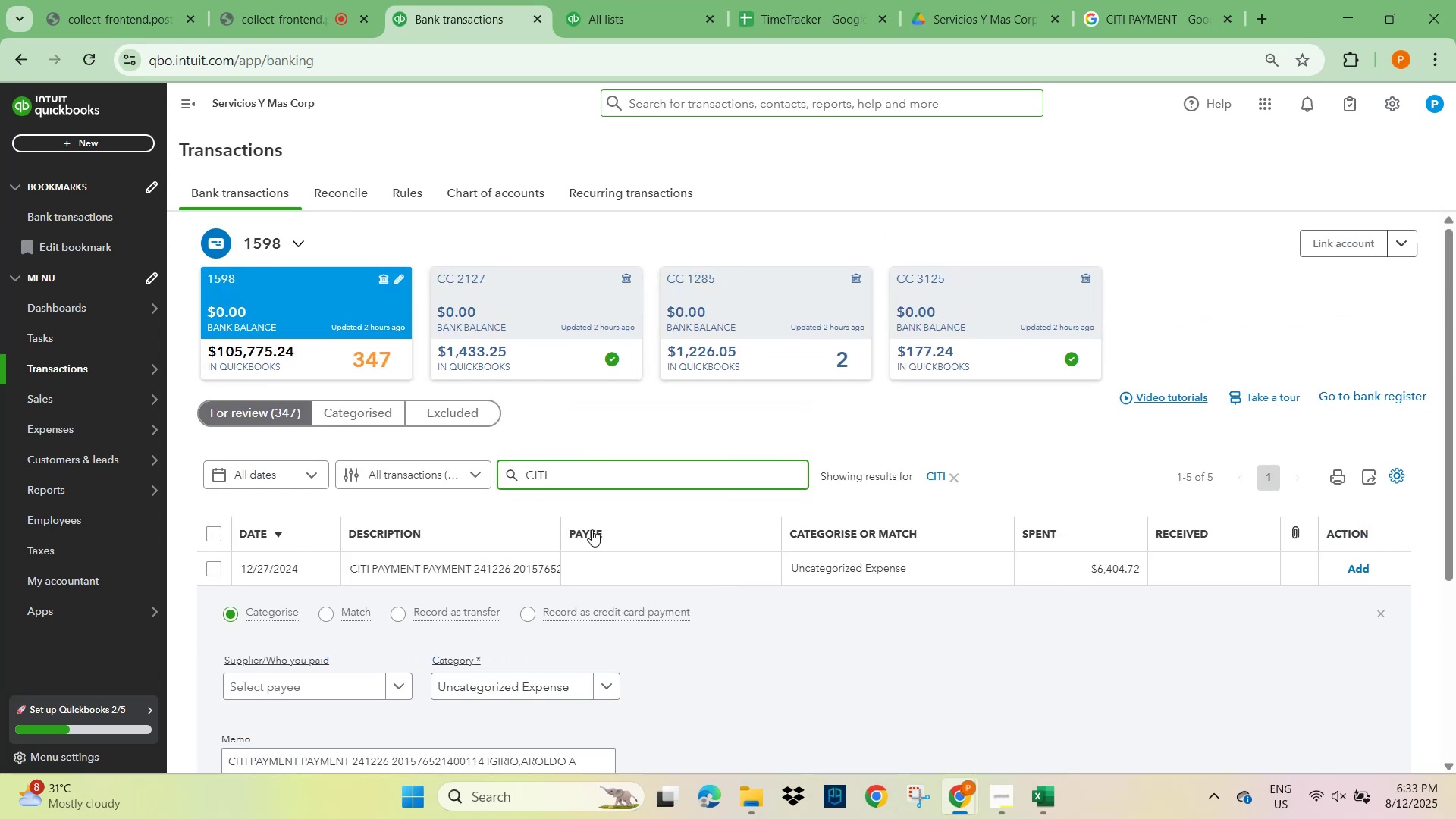 
scroll: coordinate [450, 651], scroll_direction: down, amount: 8.0
 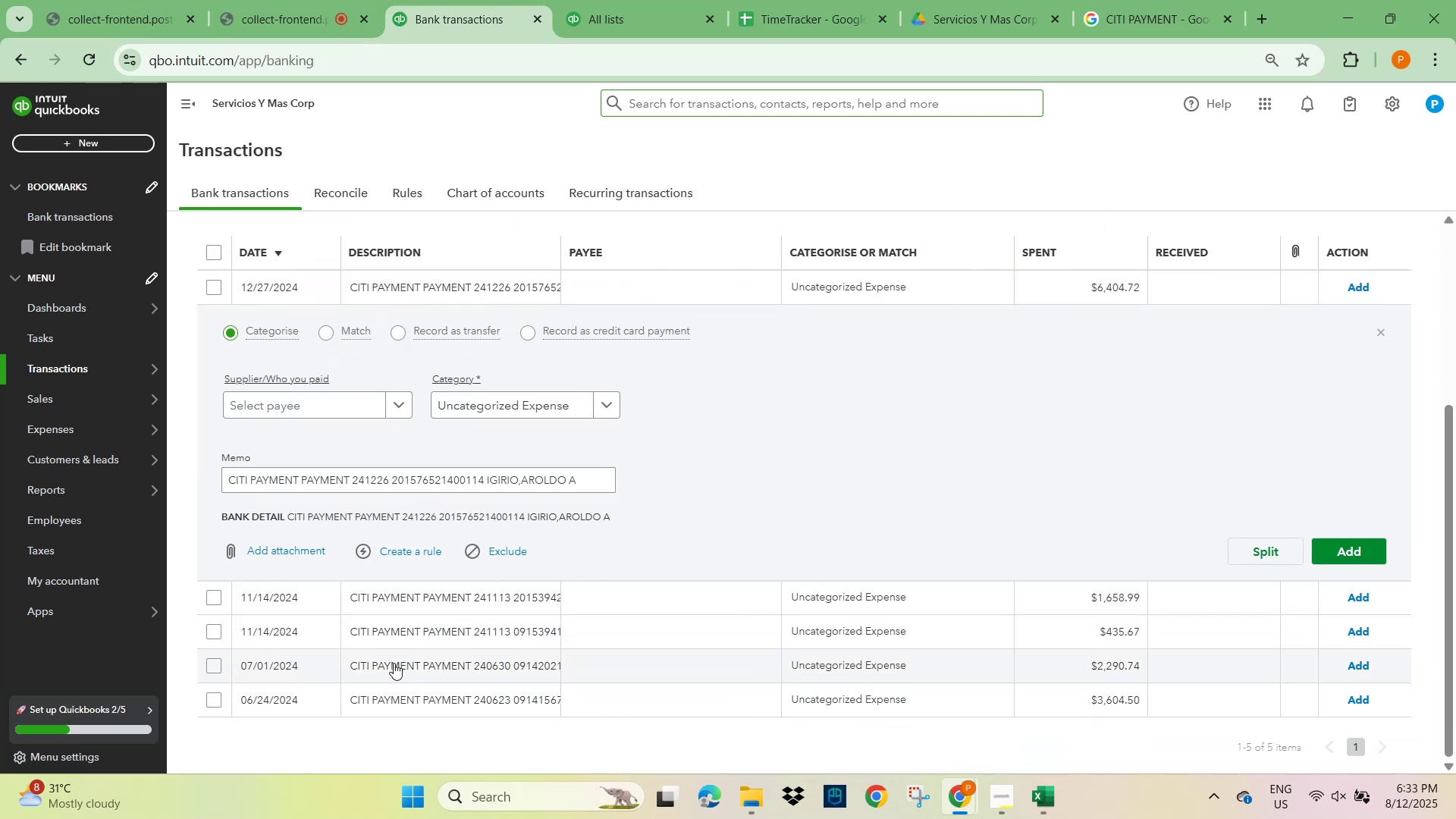 
left_click([425, 597])
 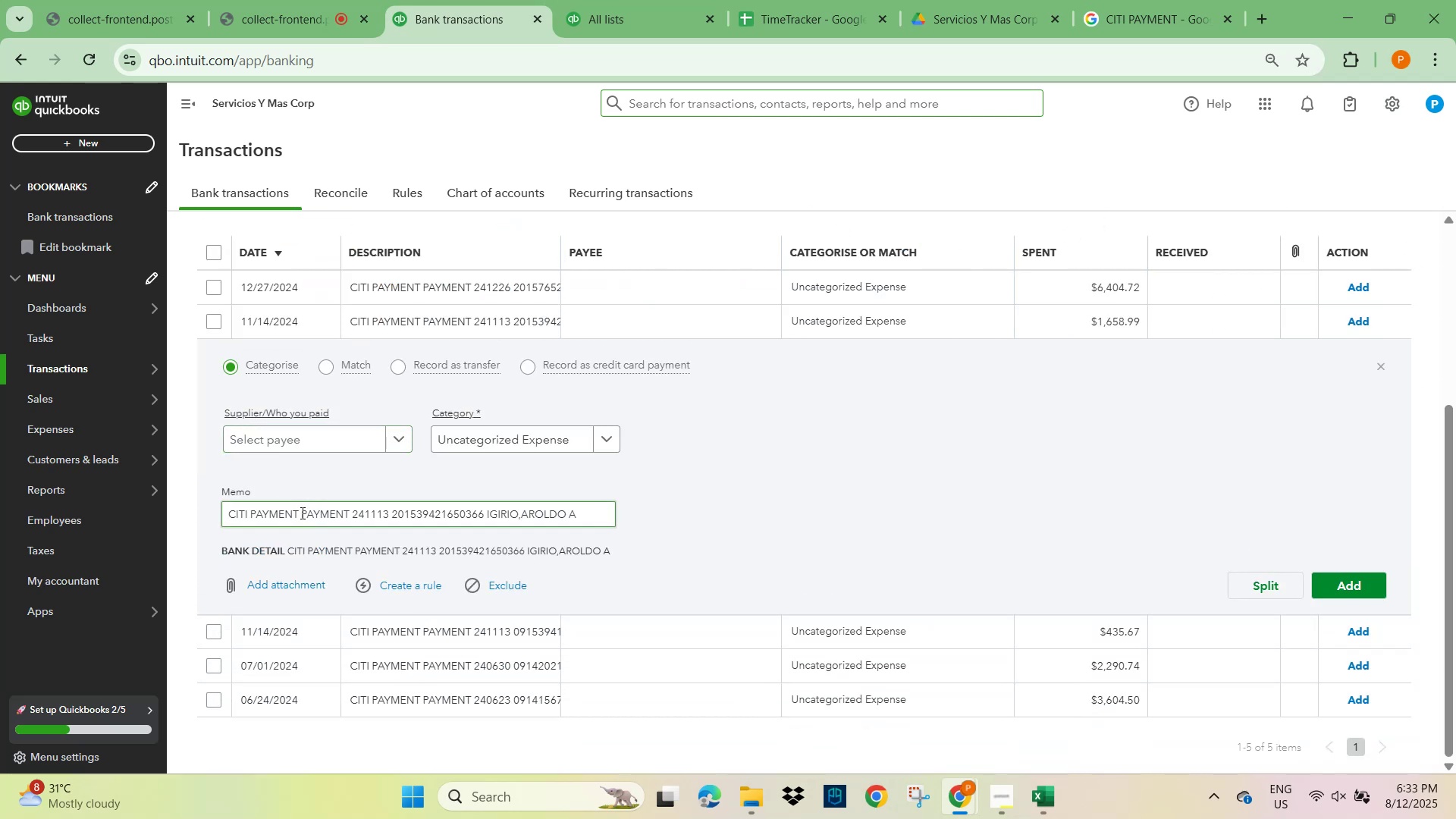 
wait(5.07)
 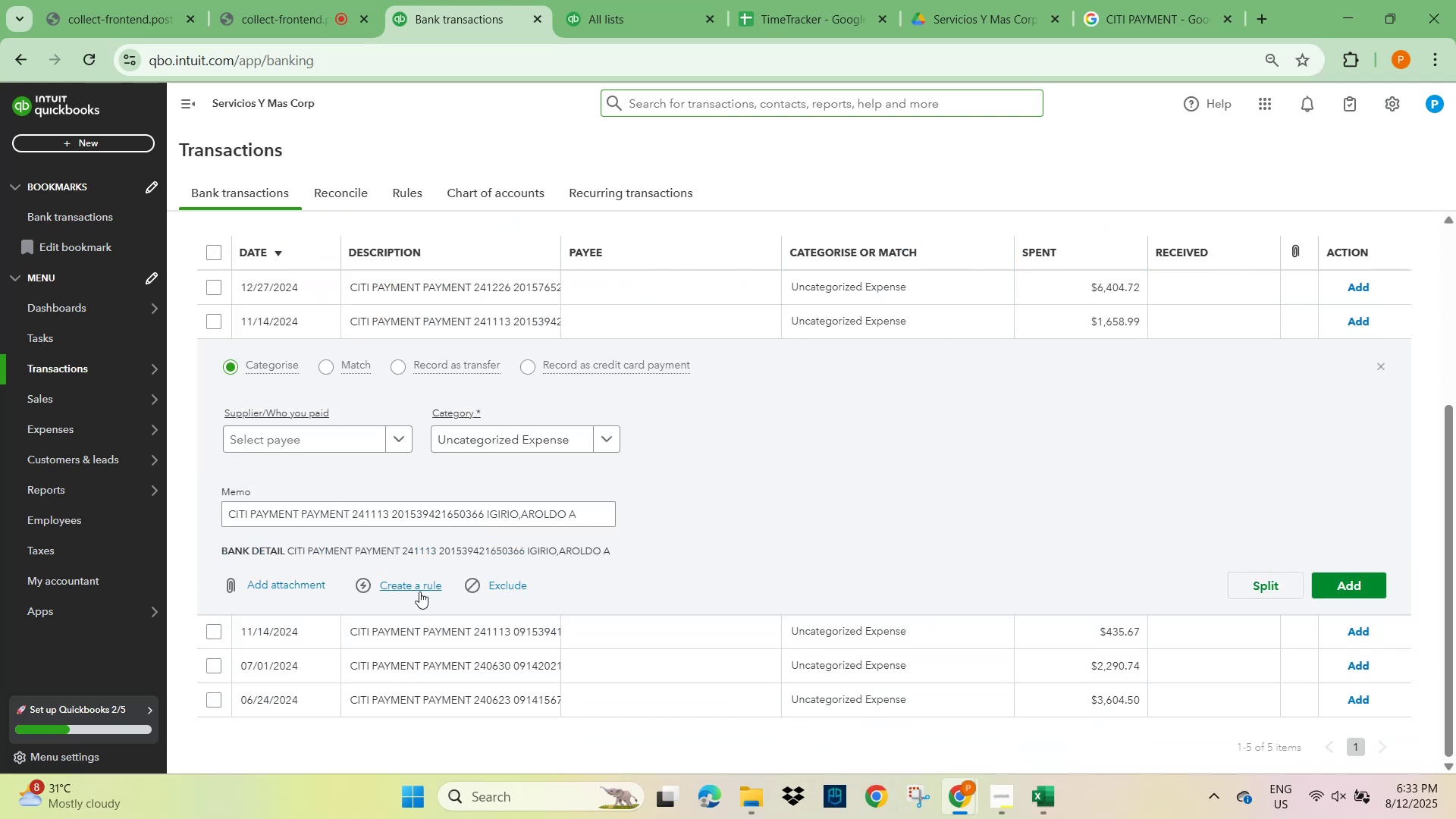 
hold_key(key=ControlLeft, duration=0.61)
 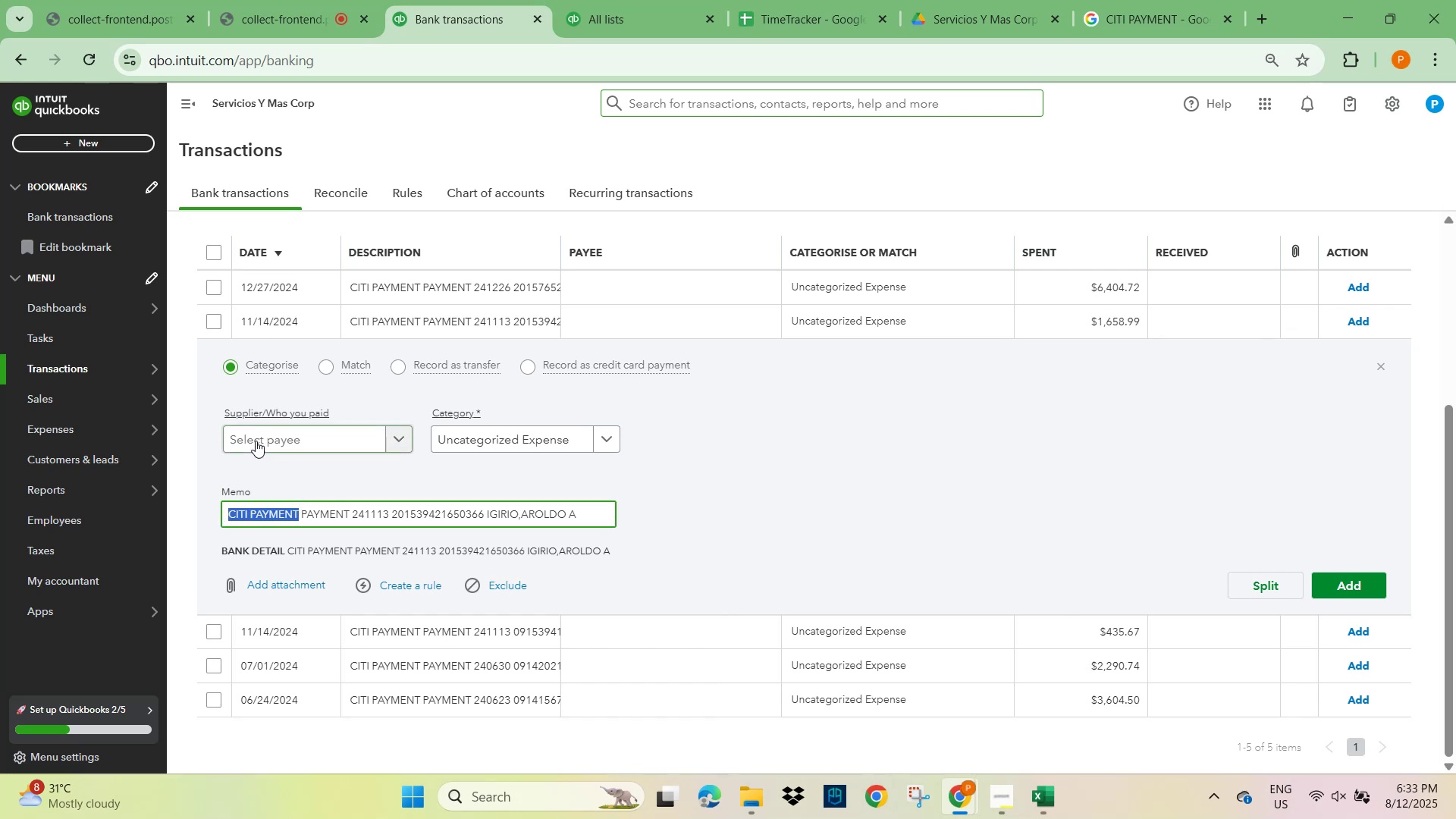 
left_click([256, 437])
 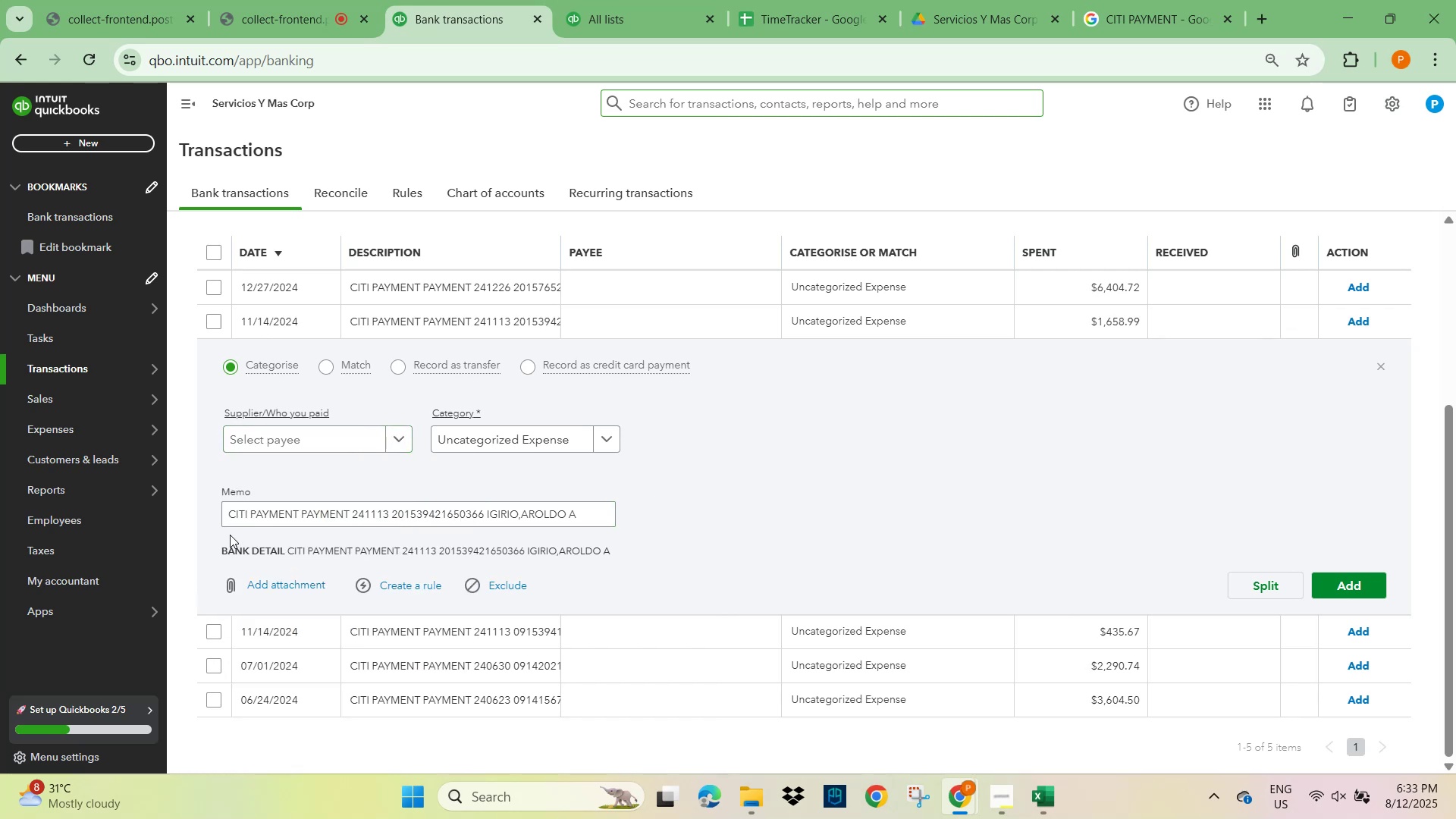 
double_click([237, 518])
 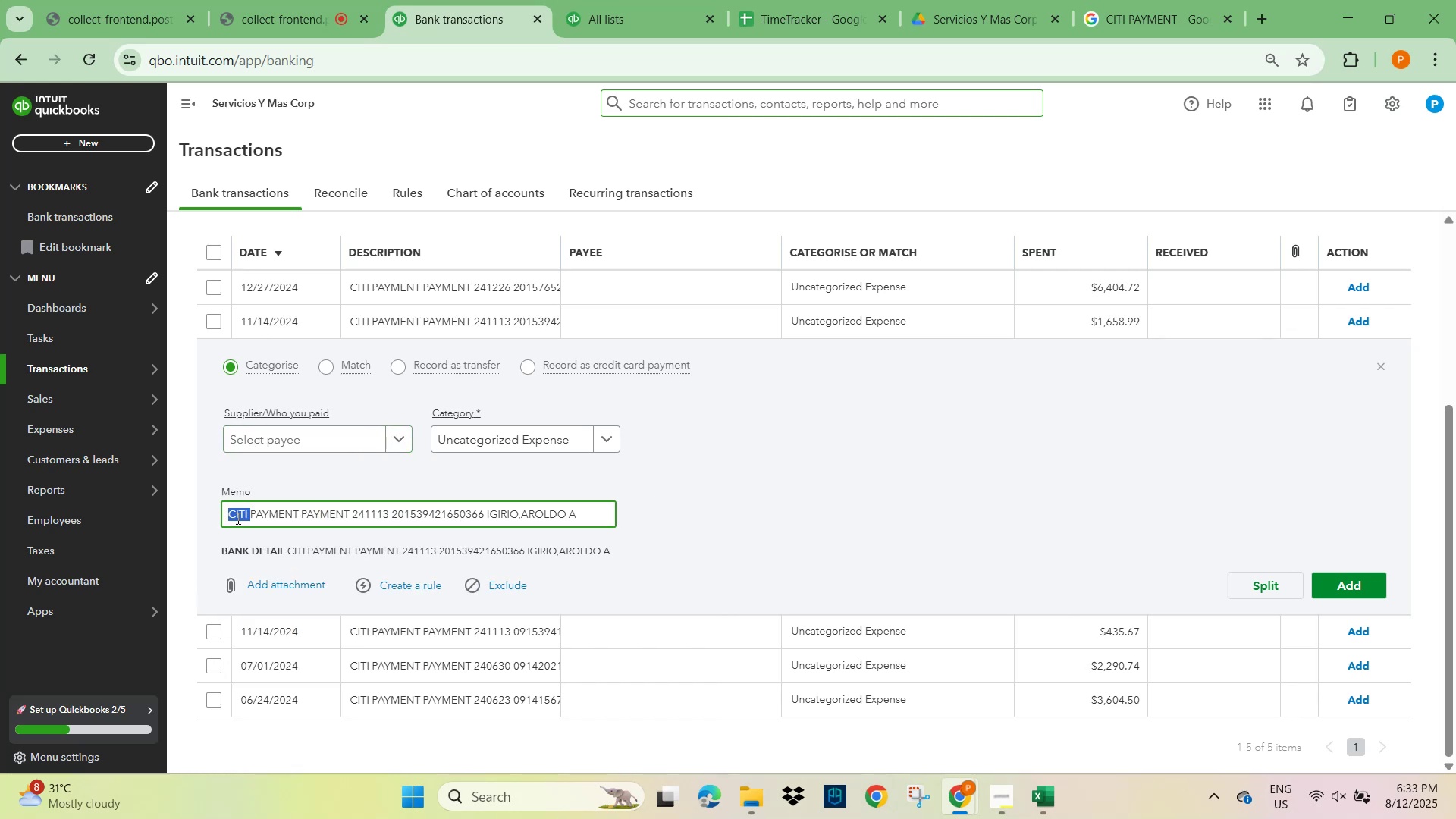 
key(Control+C)
 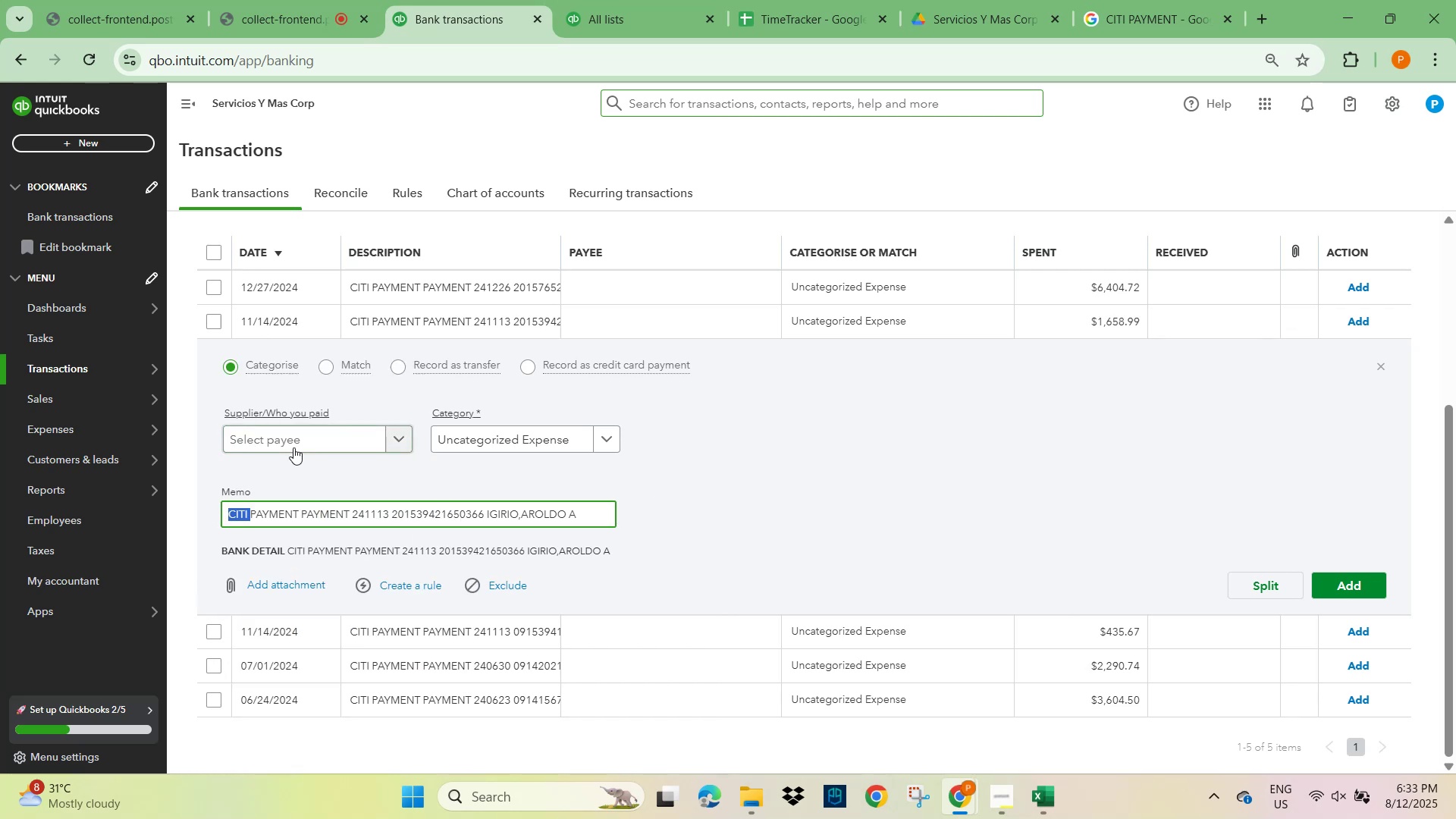 
left_click([289, 435])
 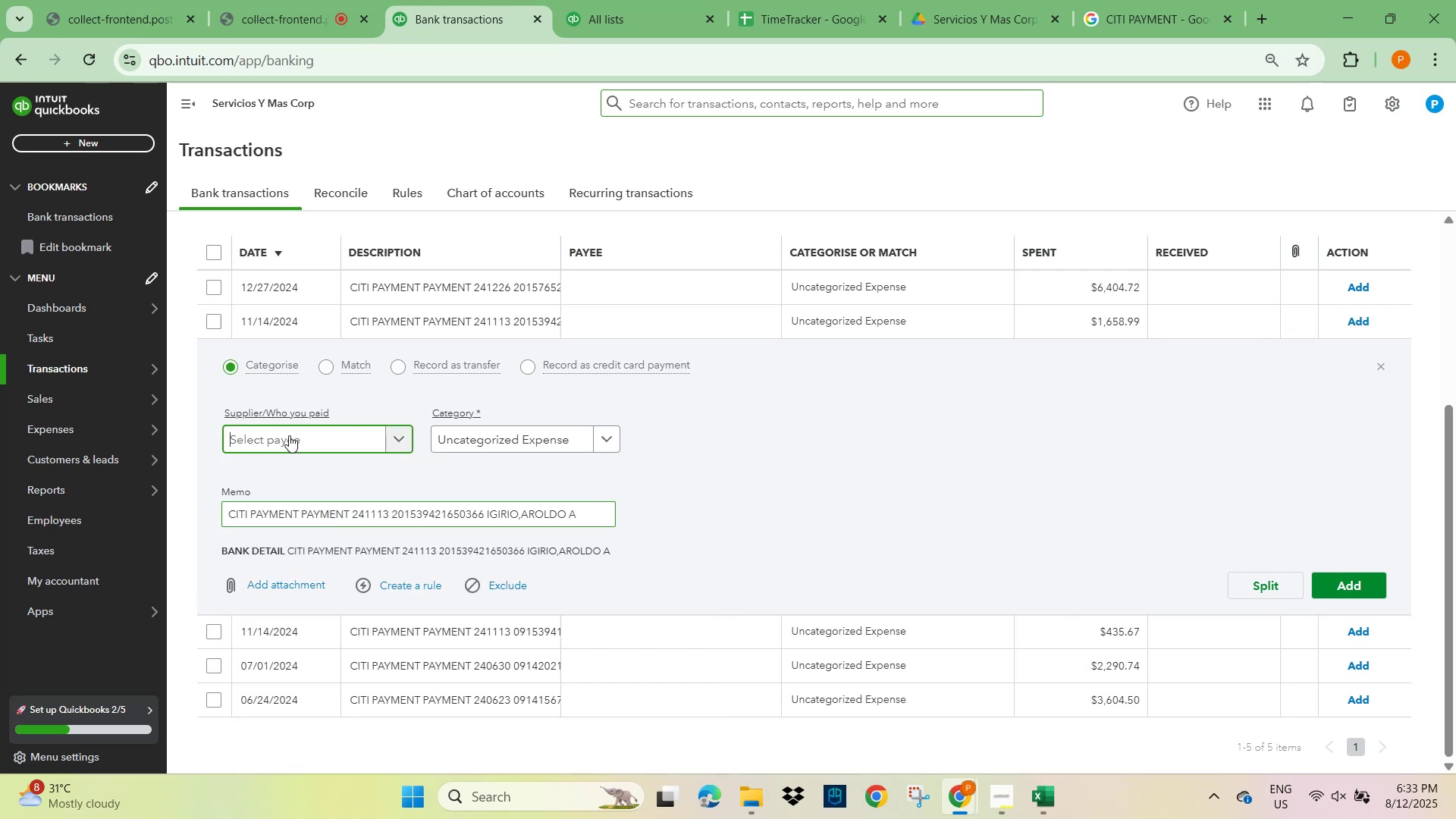 
key(Control+V)
 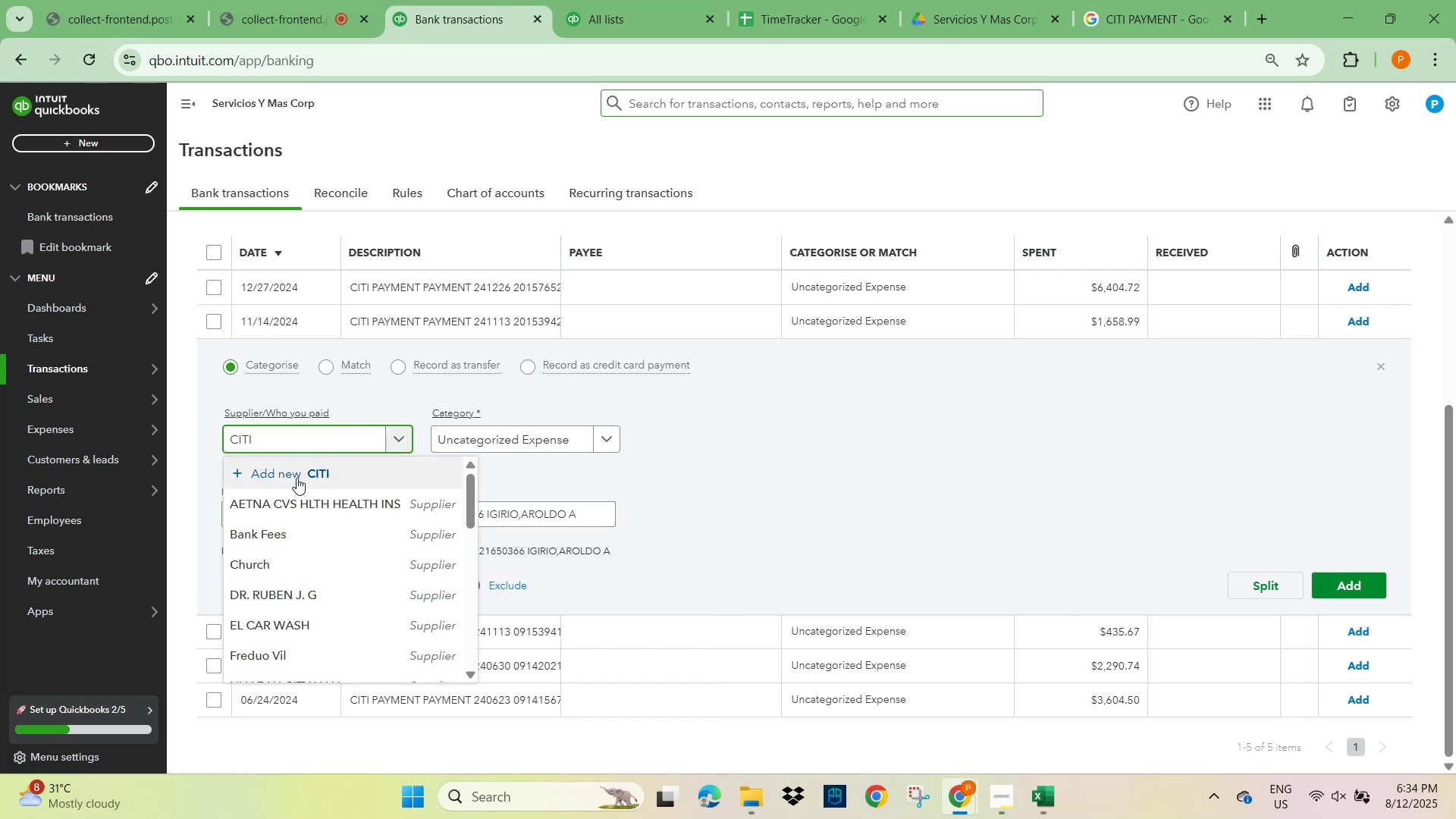 
left_click([291, 473])
 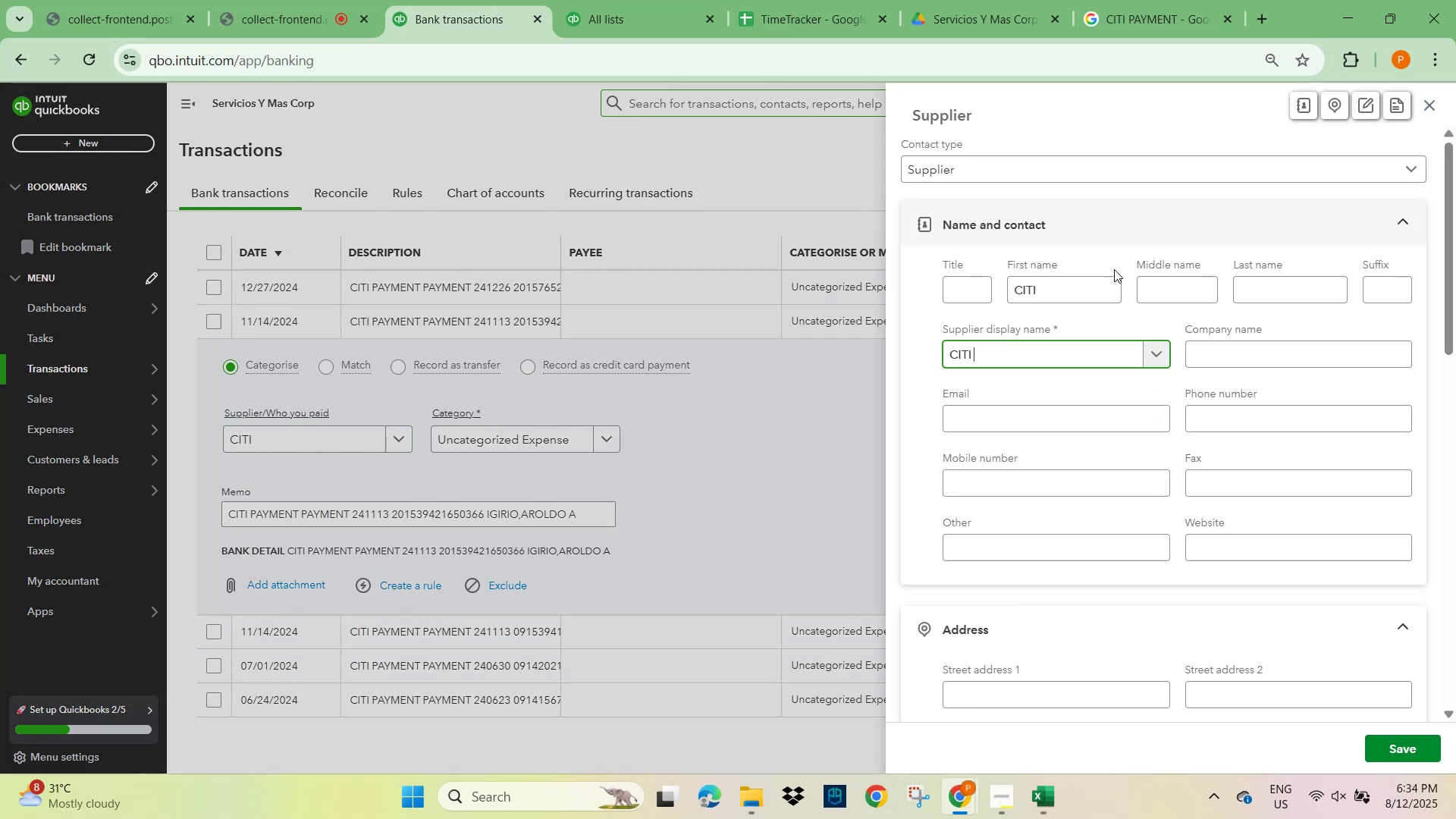 
scroll: coordinate [1106, 551], scroll_direction: down, amount: 13.0
 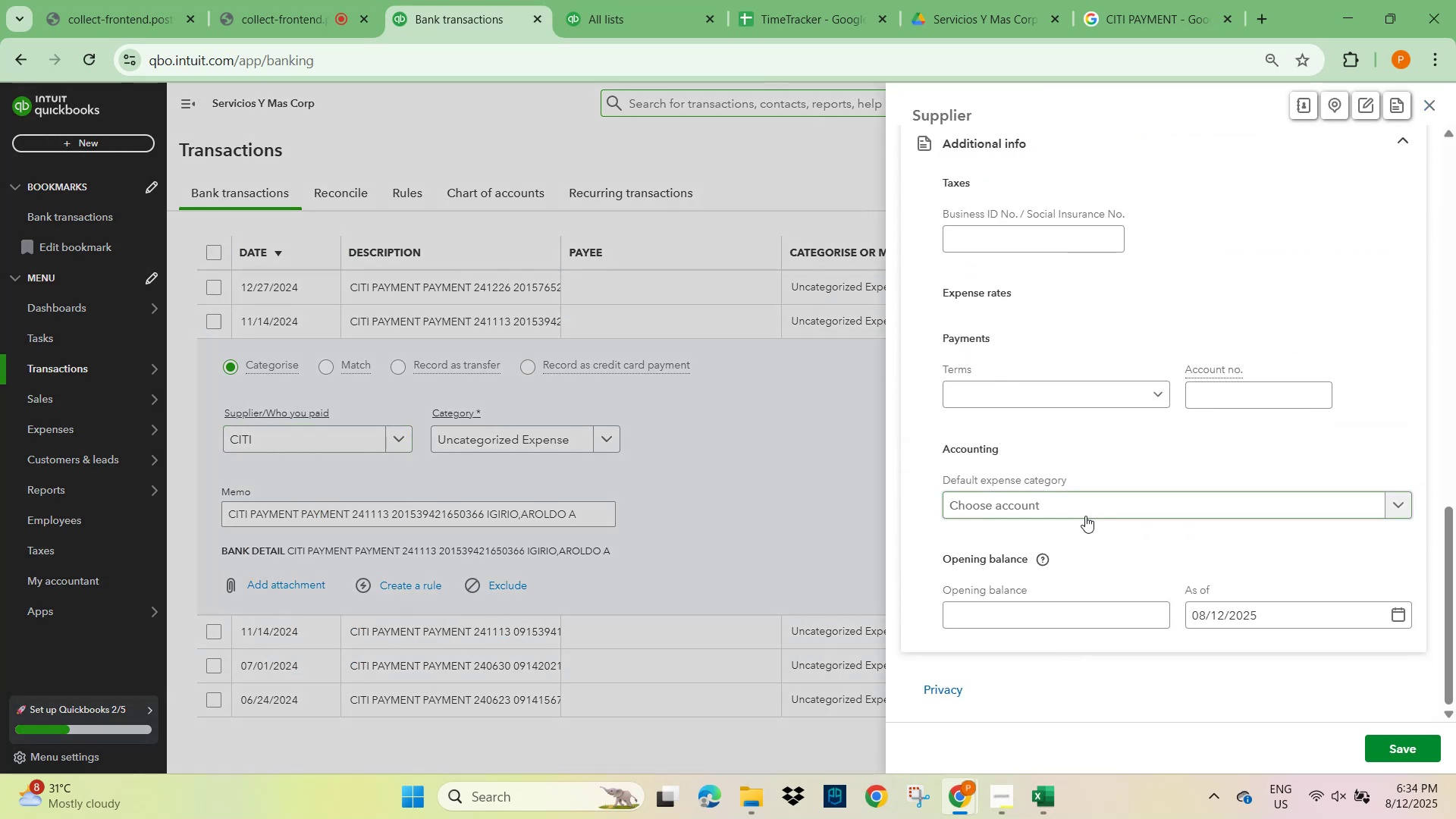 
left_click([1080, 509])
 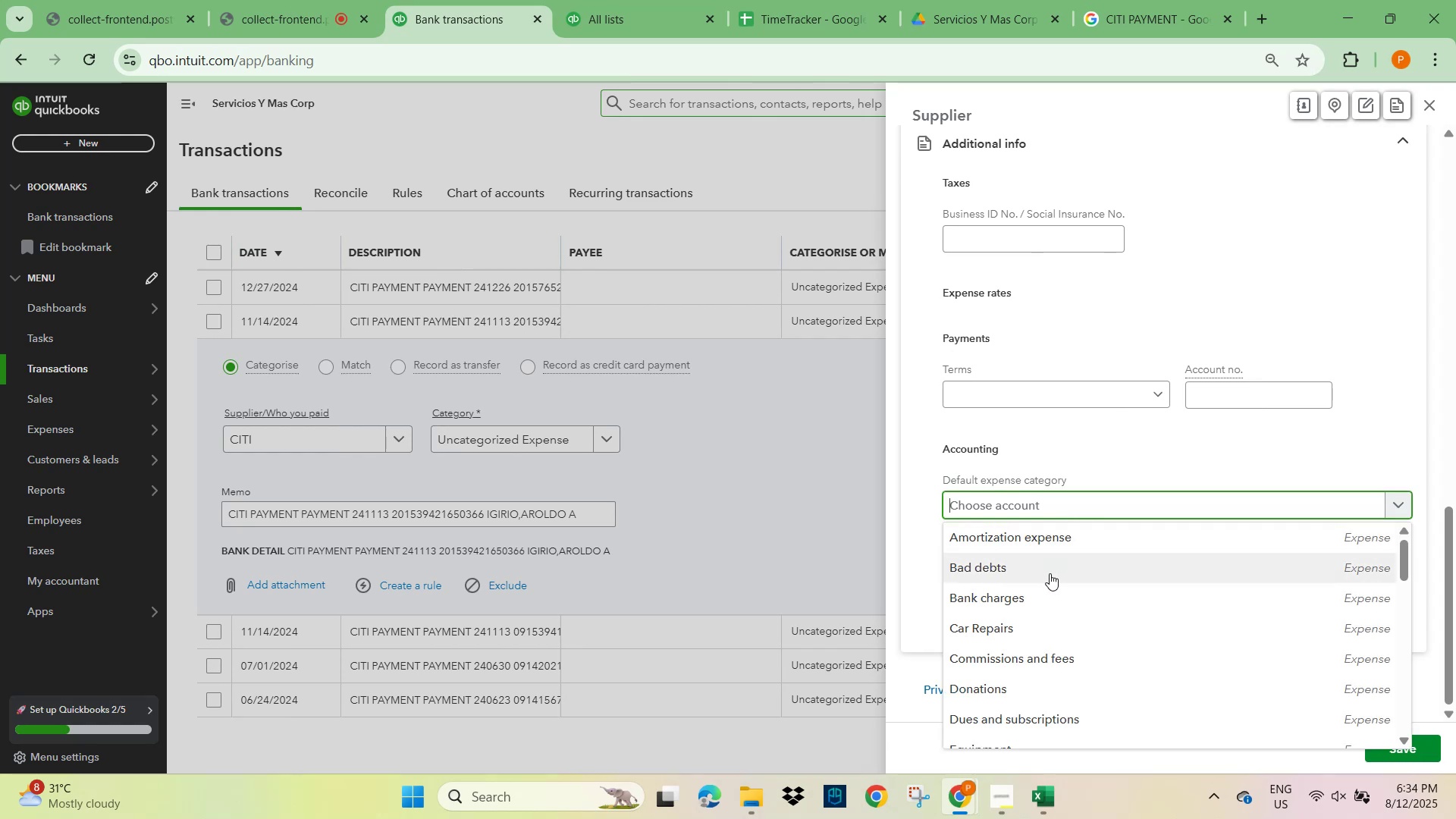 
left_click([1050, 572])
 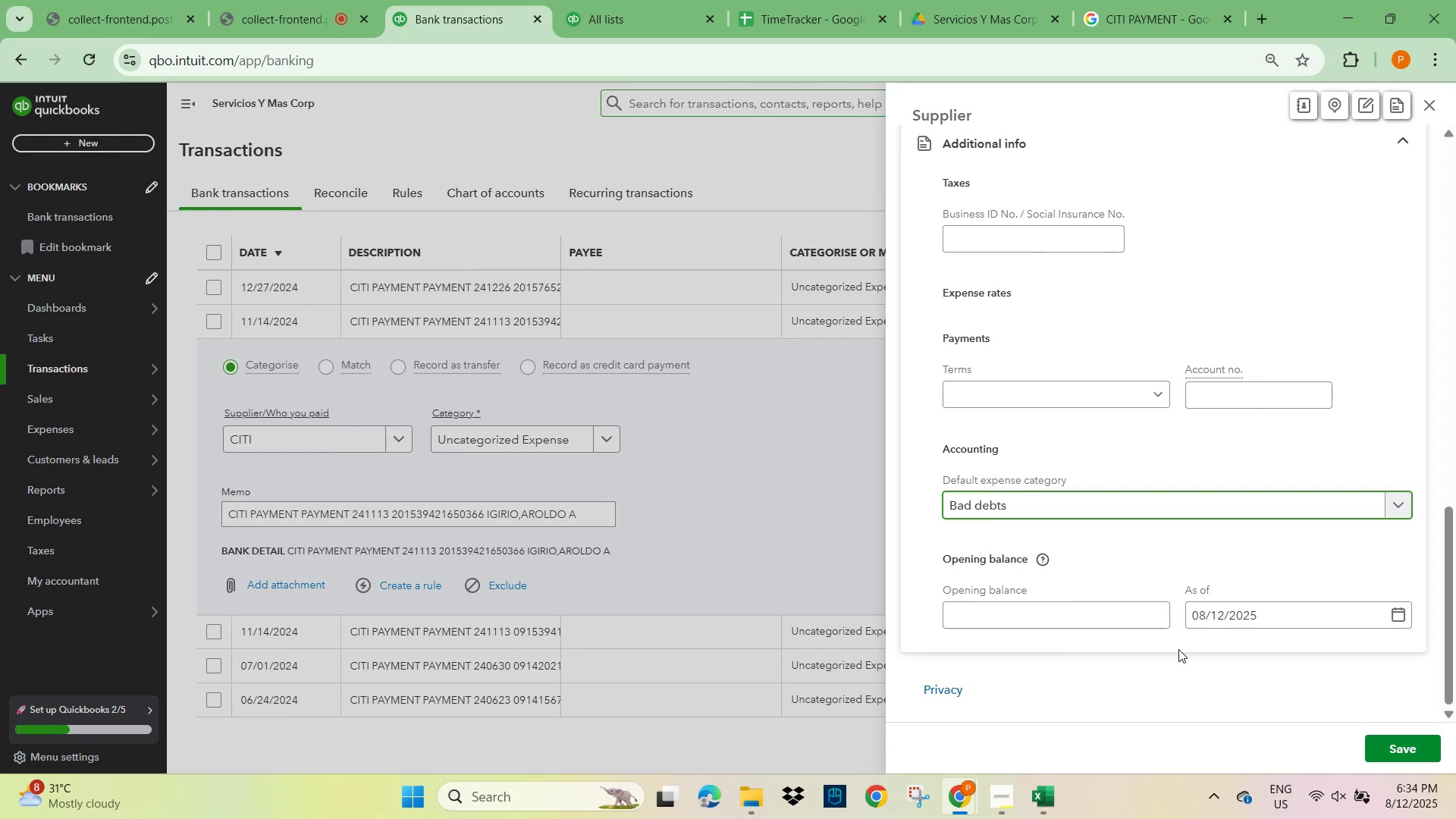 
scroll: coordinate [1229, 682], scroll_direction: down, amount: 1.0
 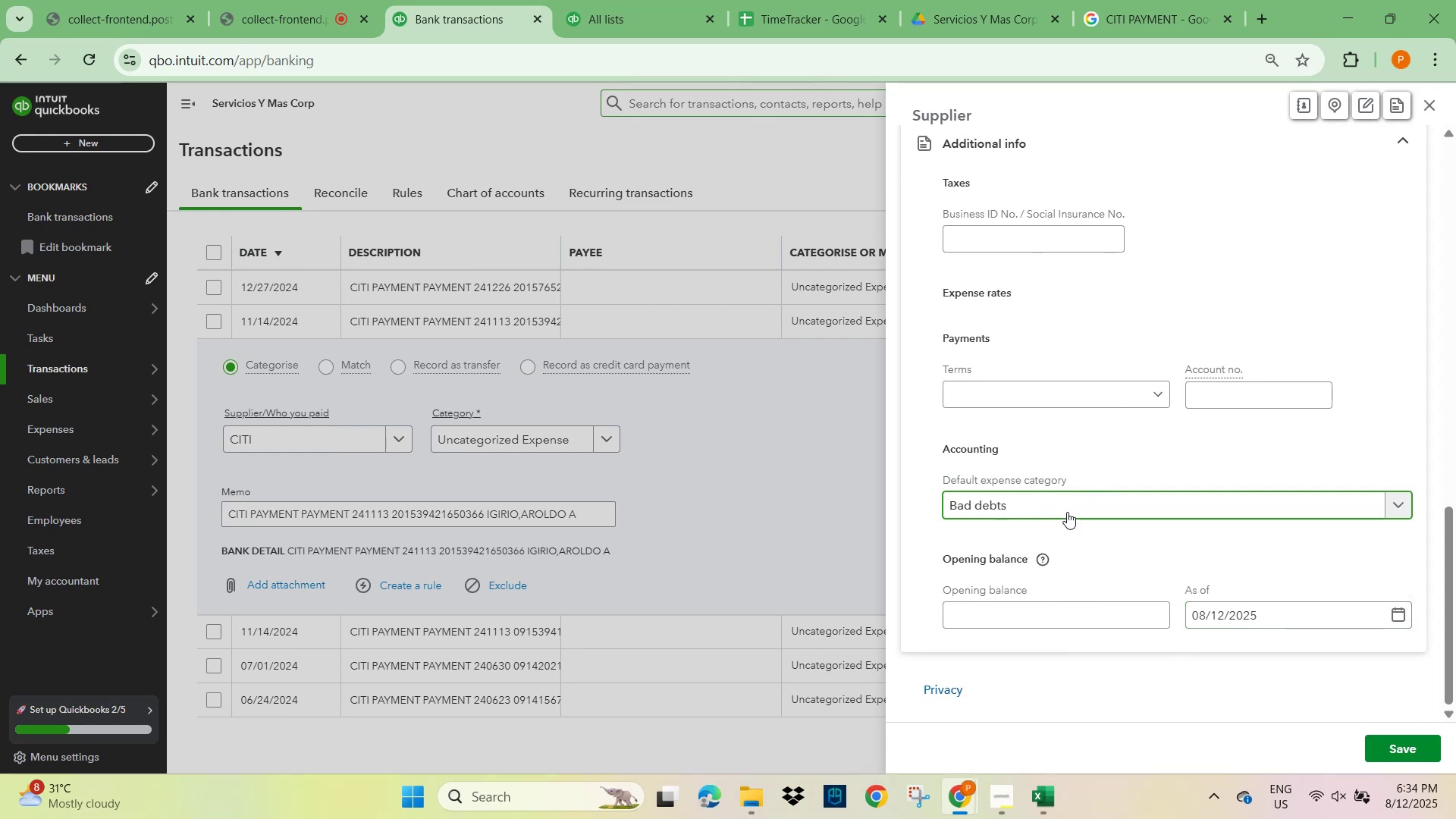 
wait(5.74)
 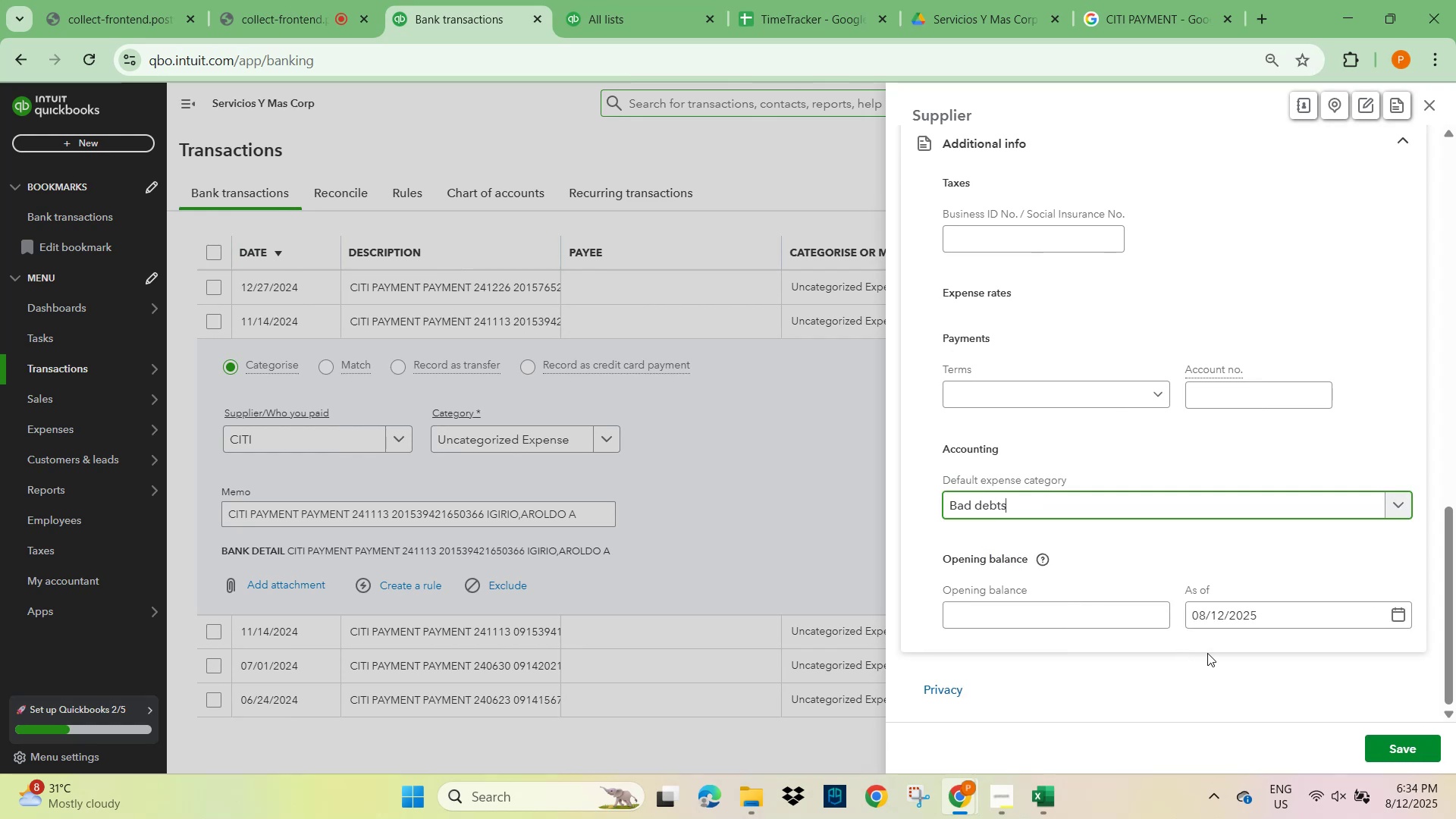 
left_click([1160, 26])
 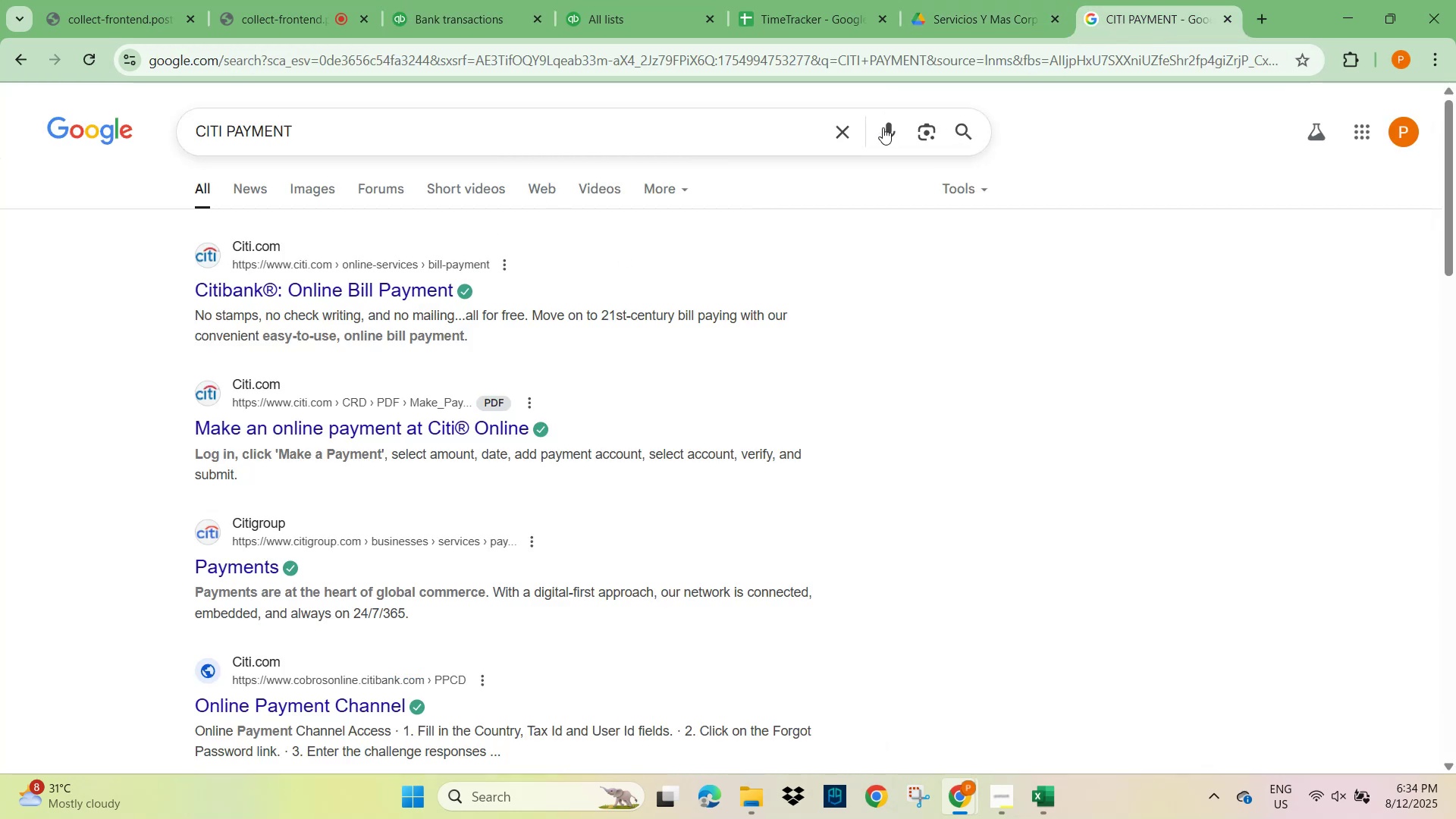 
left_click([844, 129])
 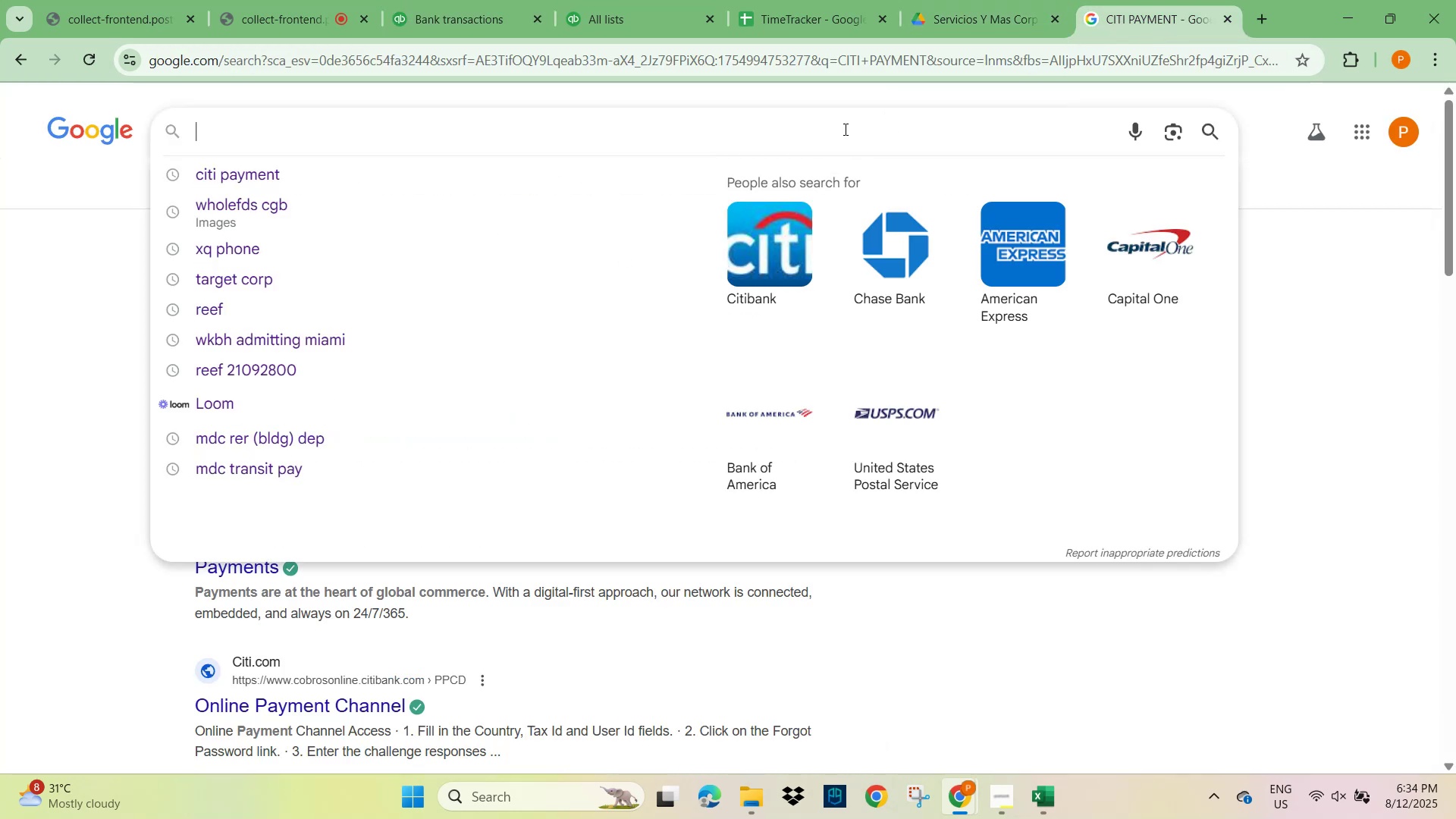 
type(BAD DEBBTS)
 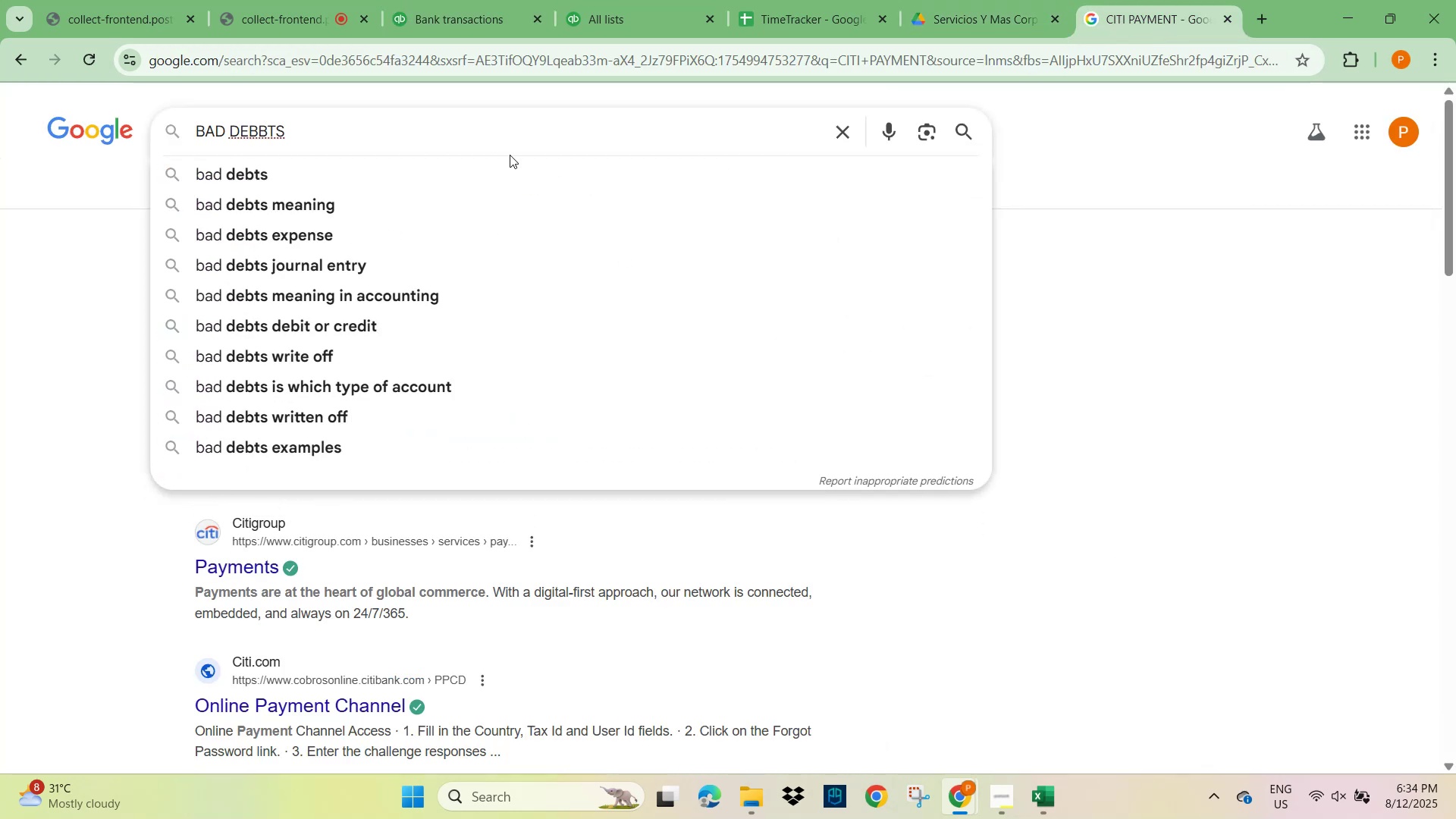 
left_click([325, 206])
 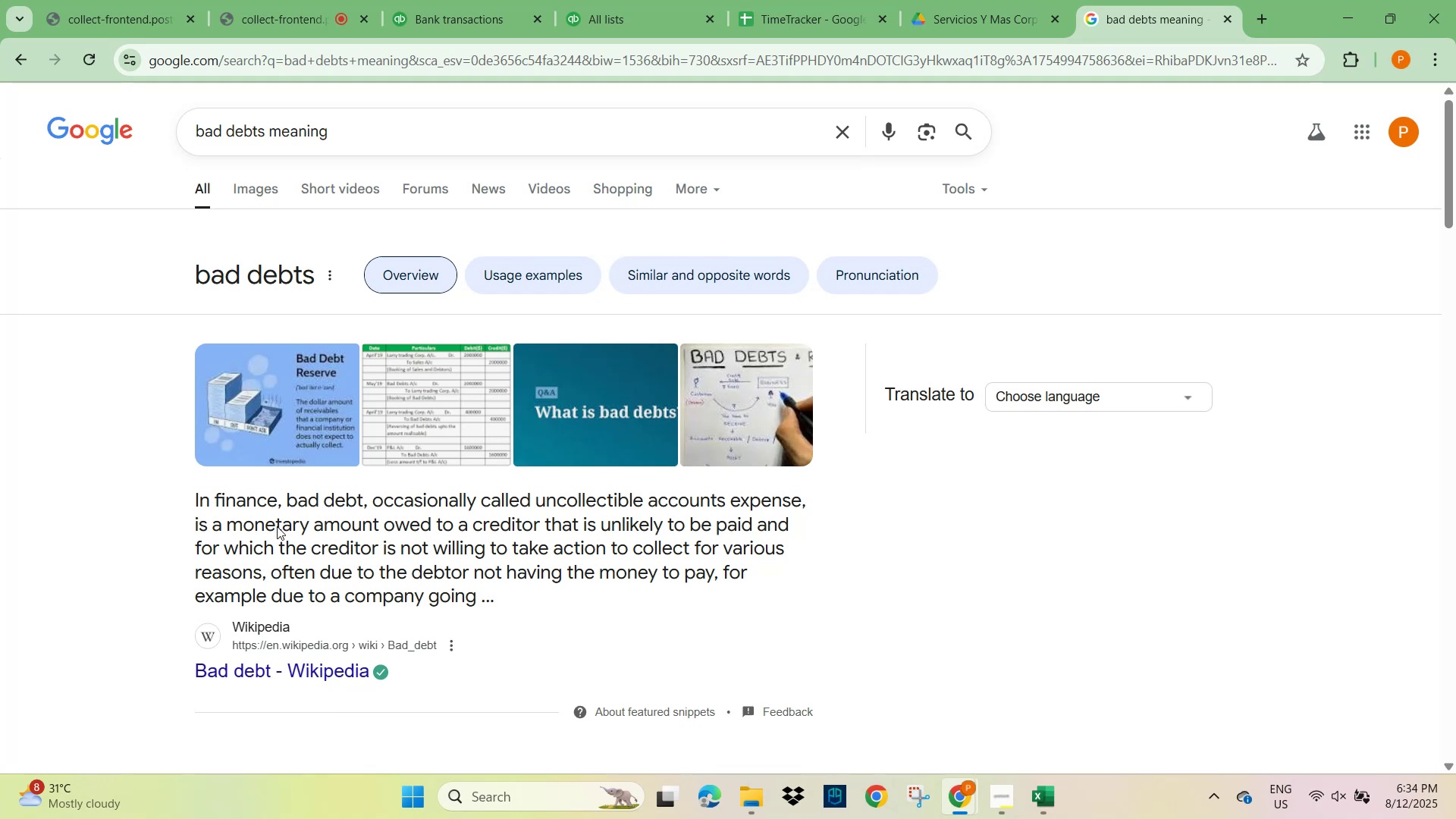 
wait(6.86)
 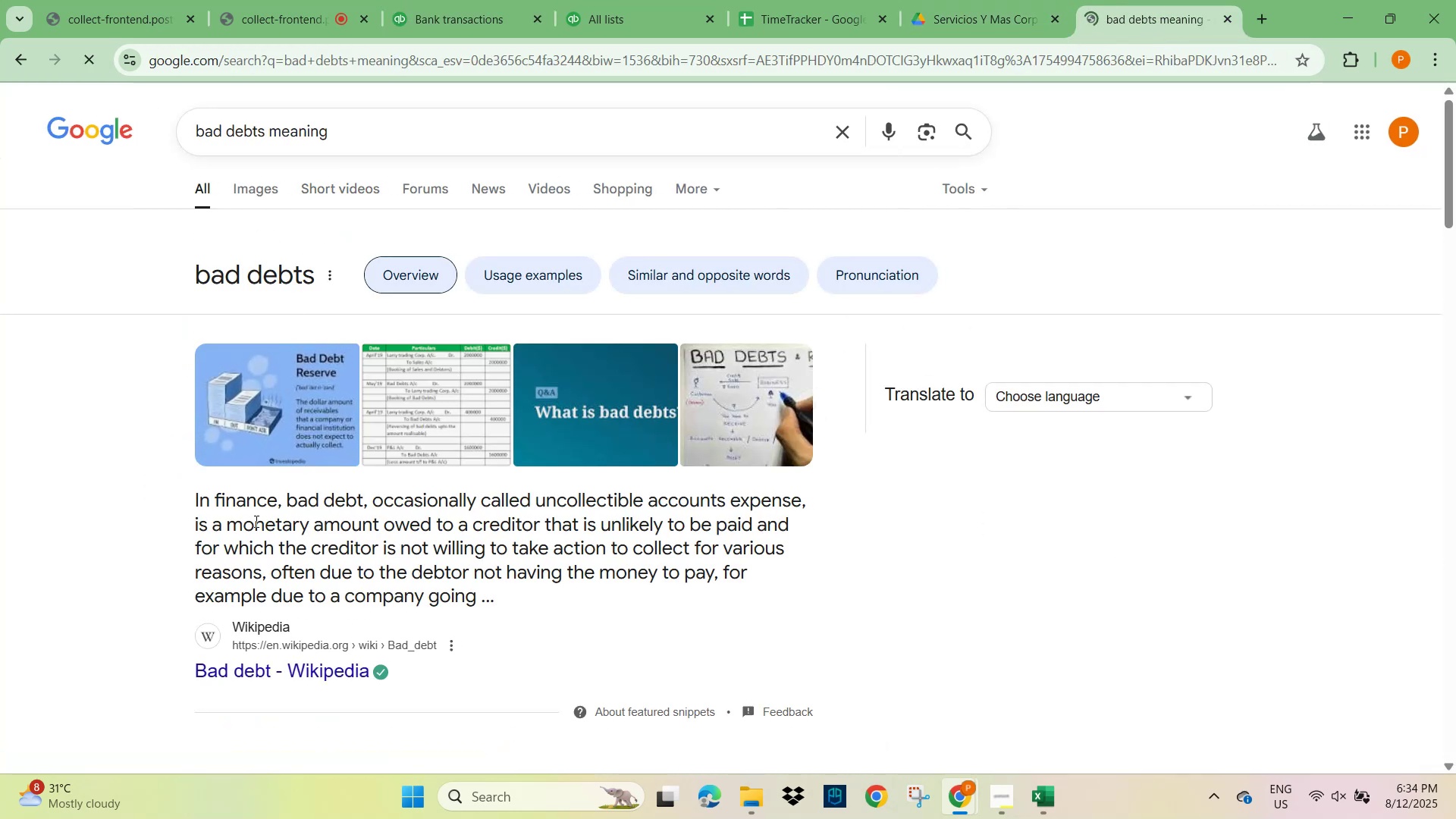 
scroll: coordinate [375, 431], scroll_direction: down, amount: 3.0
 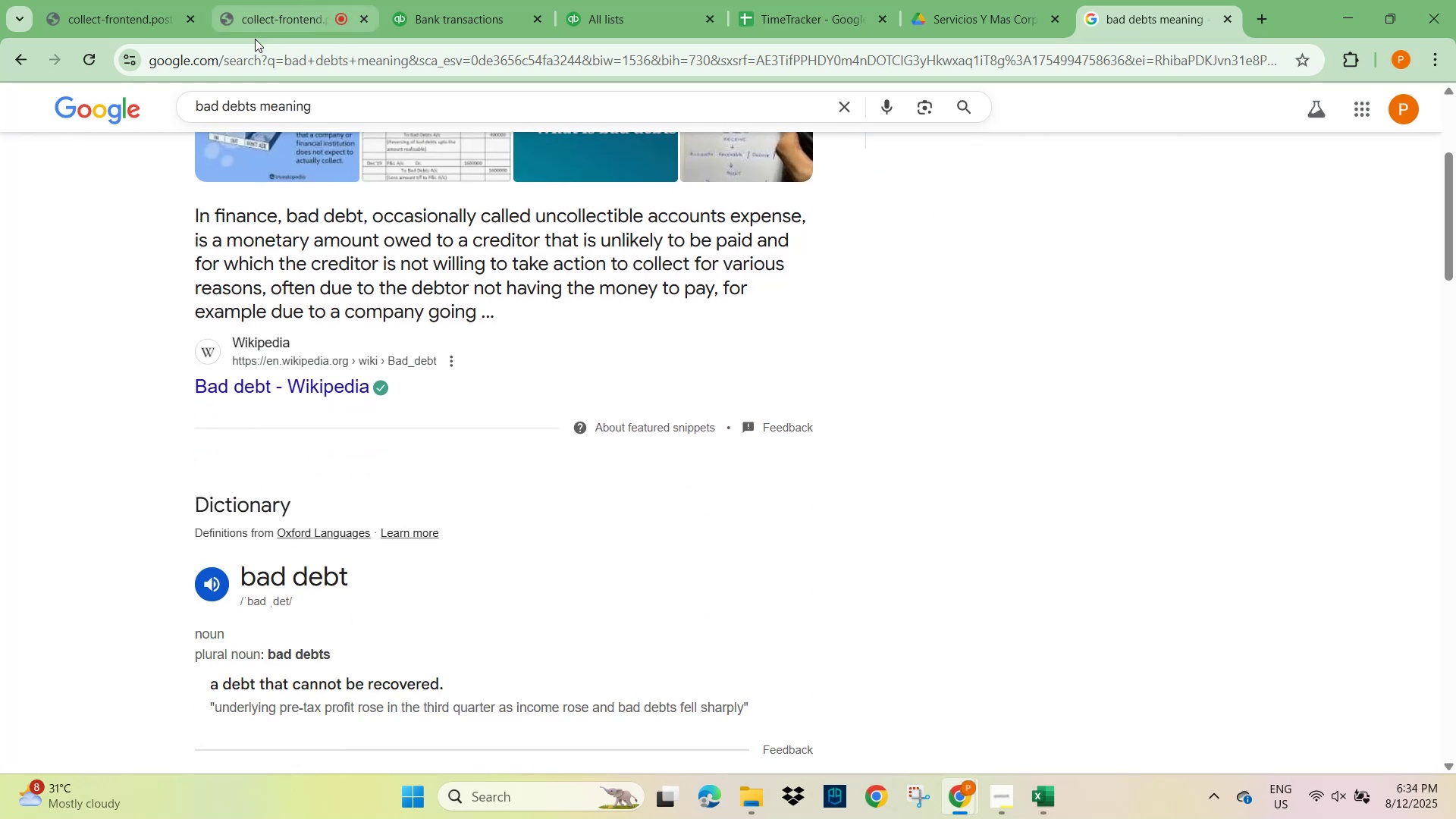 
left_click([260, 17])
 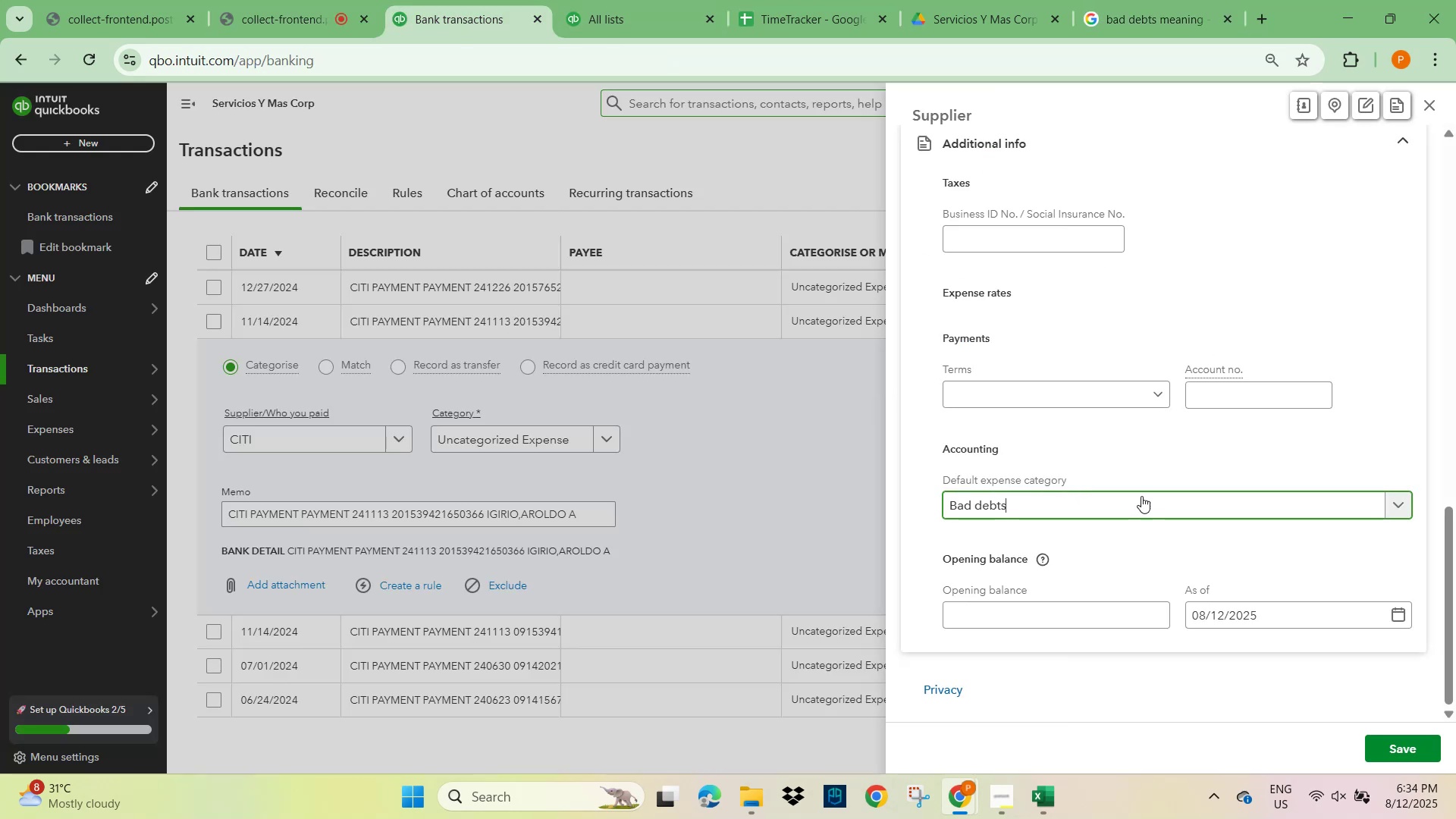 
left_click([1398, 499])
 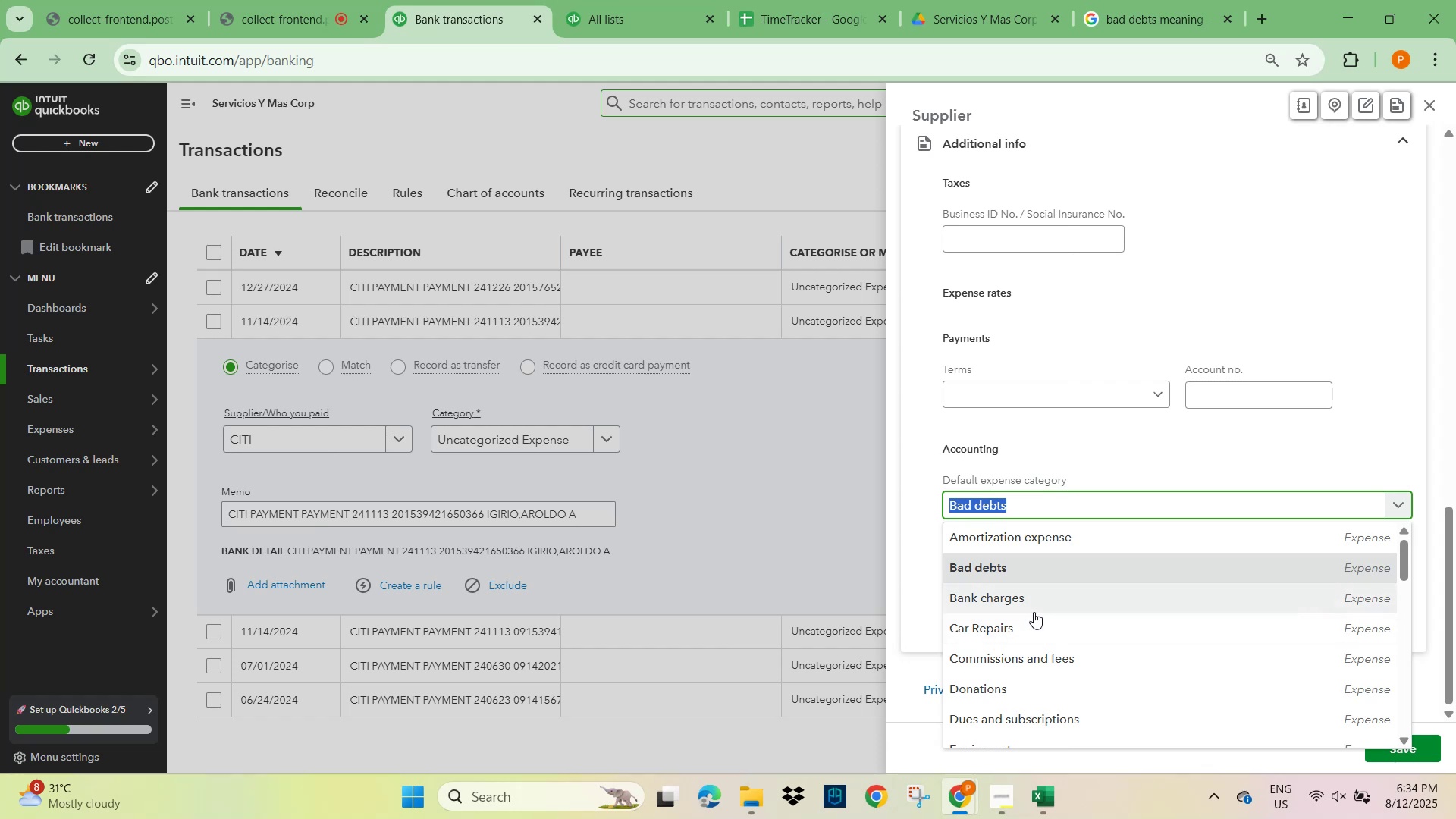 
wait(5.55)
 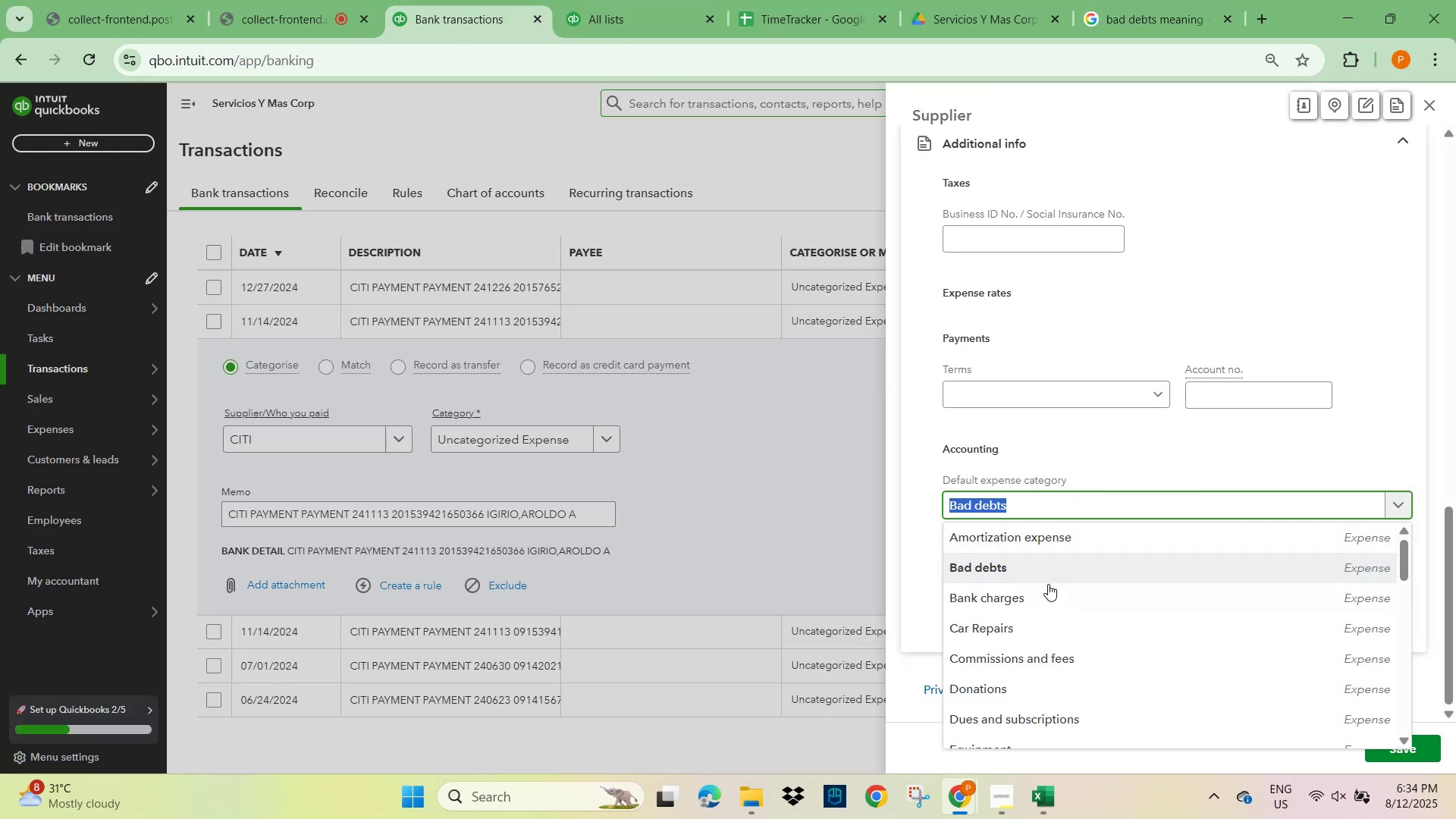 
scroll: coordinate [1034, 672], scroll_direction: down, amount: 5.0
 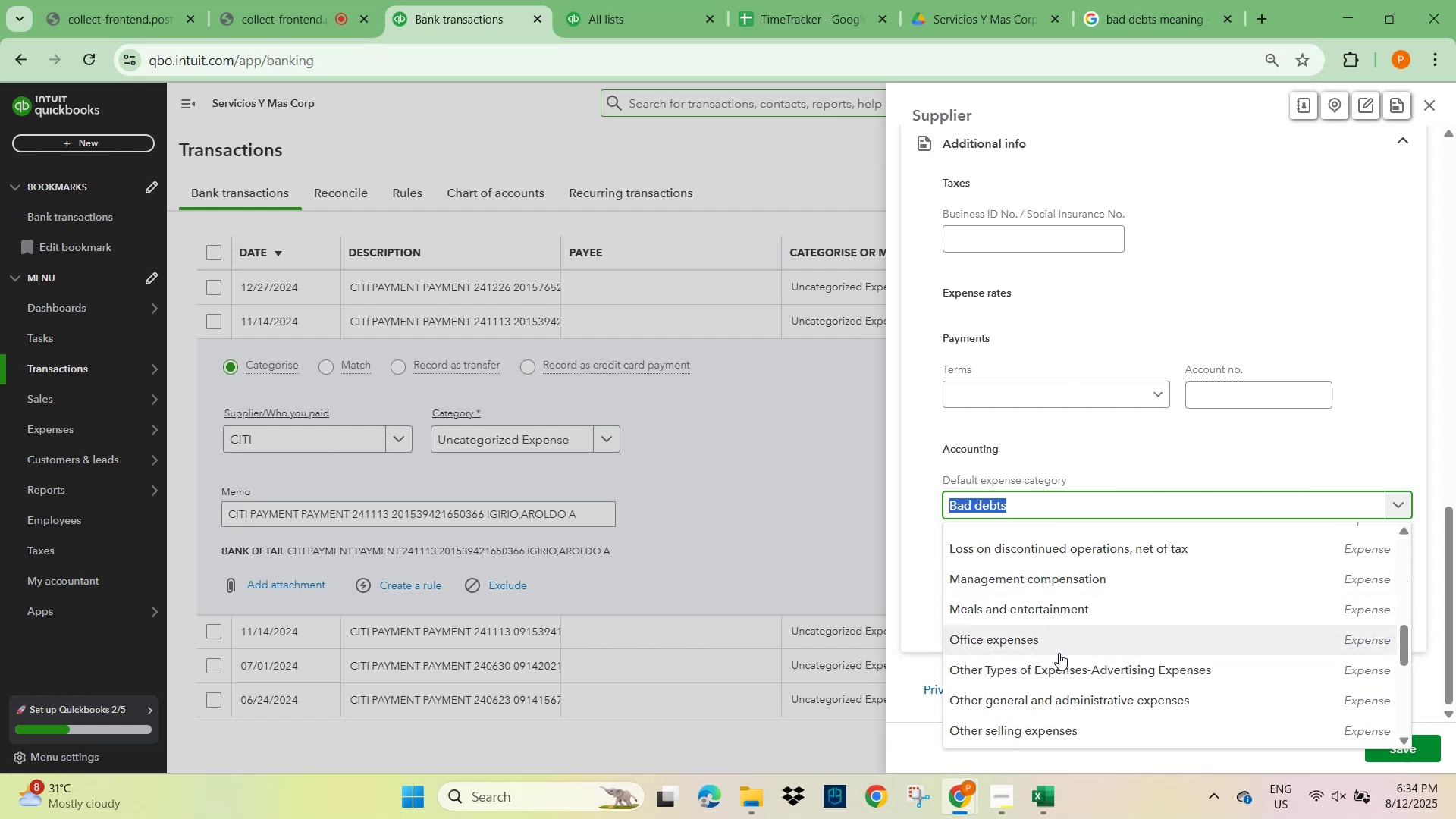 
scroll: coordinate [1062, 655], scroll_direction: down, amount: 1.0
 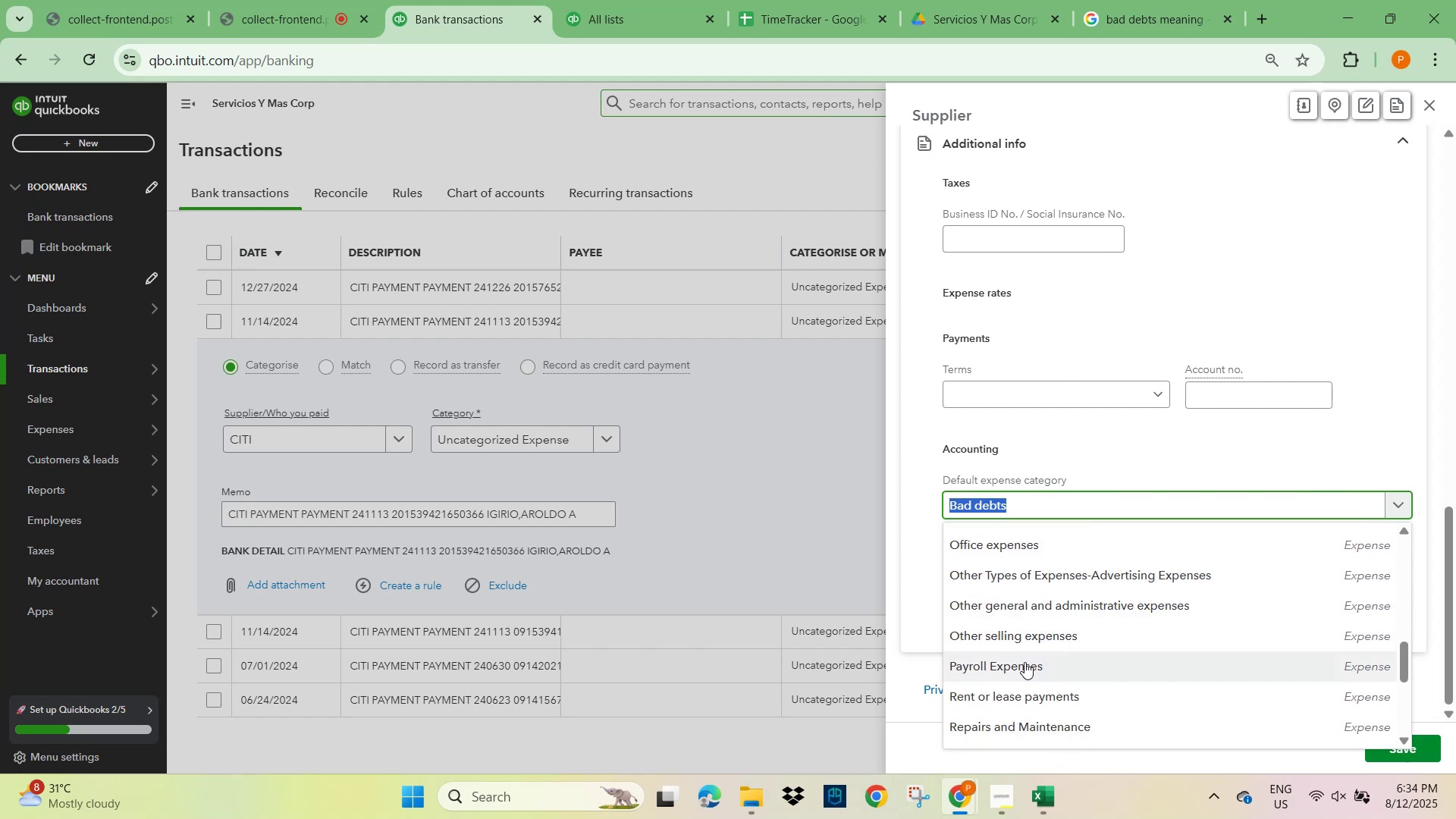 
wait(6.12)
 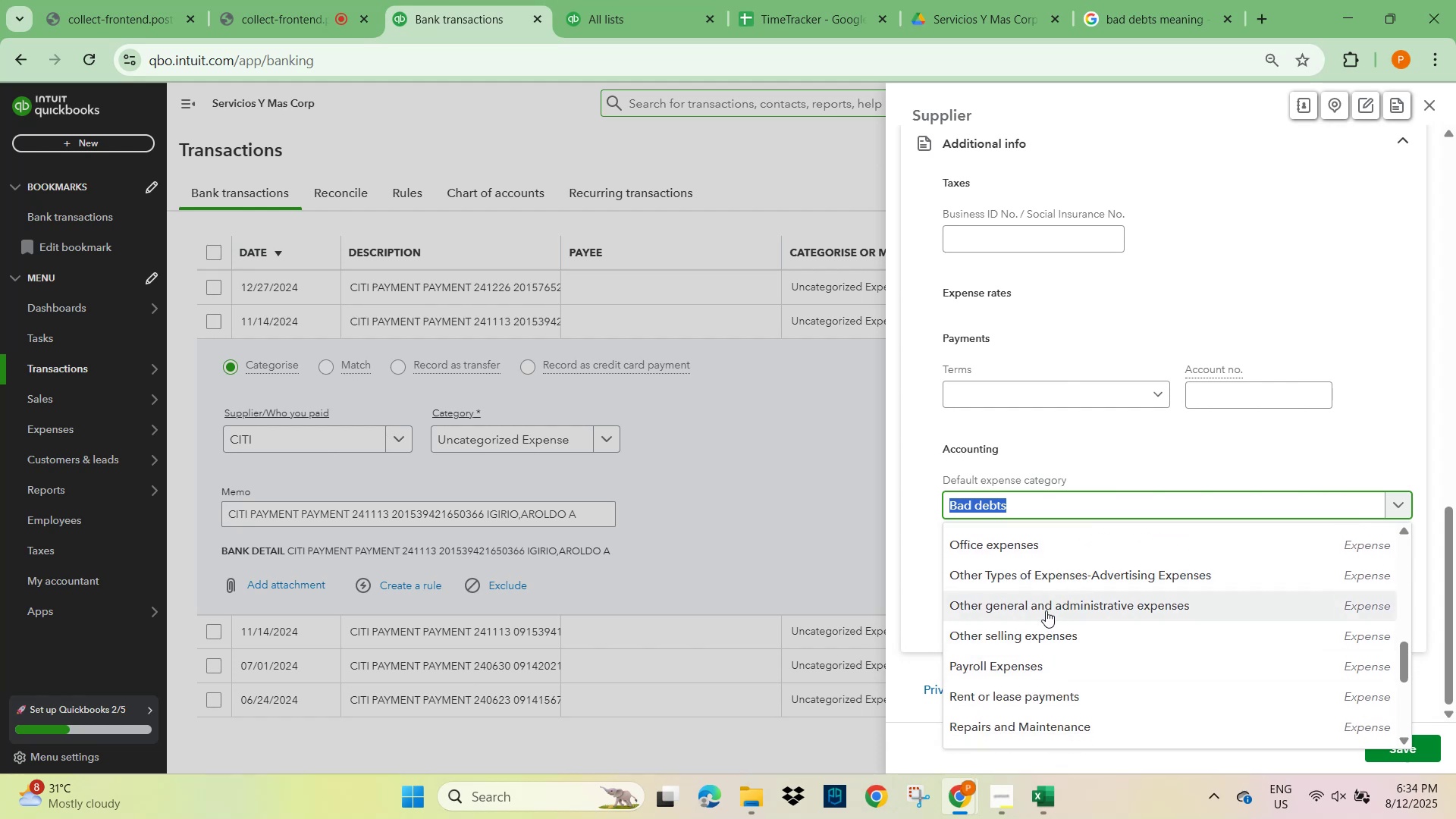 
scroll: coordinate [1018, 677], scroll_direction: down, amount: 4.0
 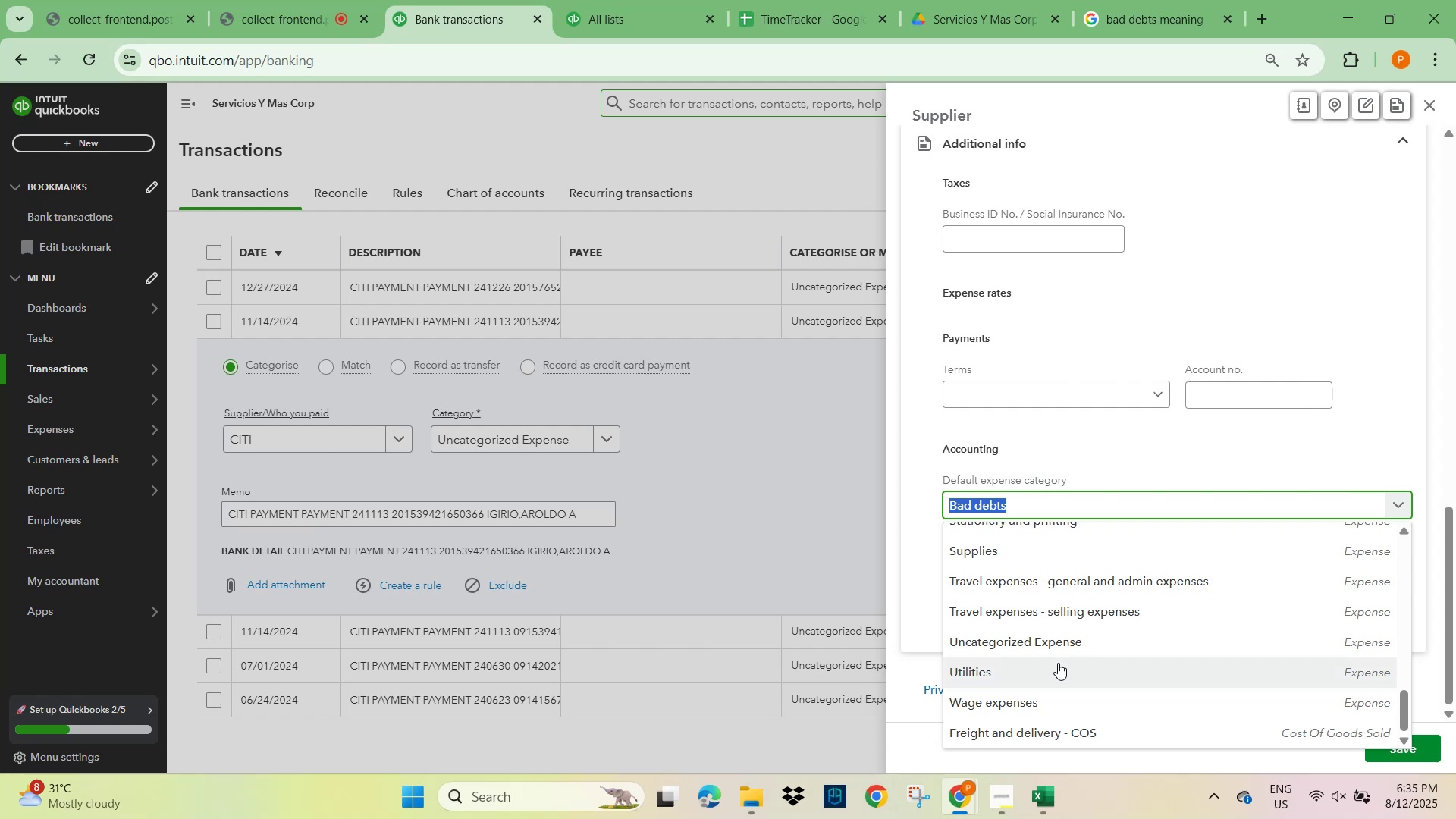 
wait(5.11)
 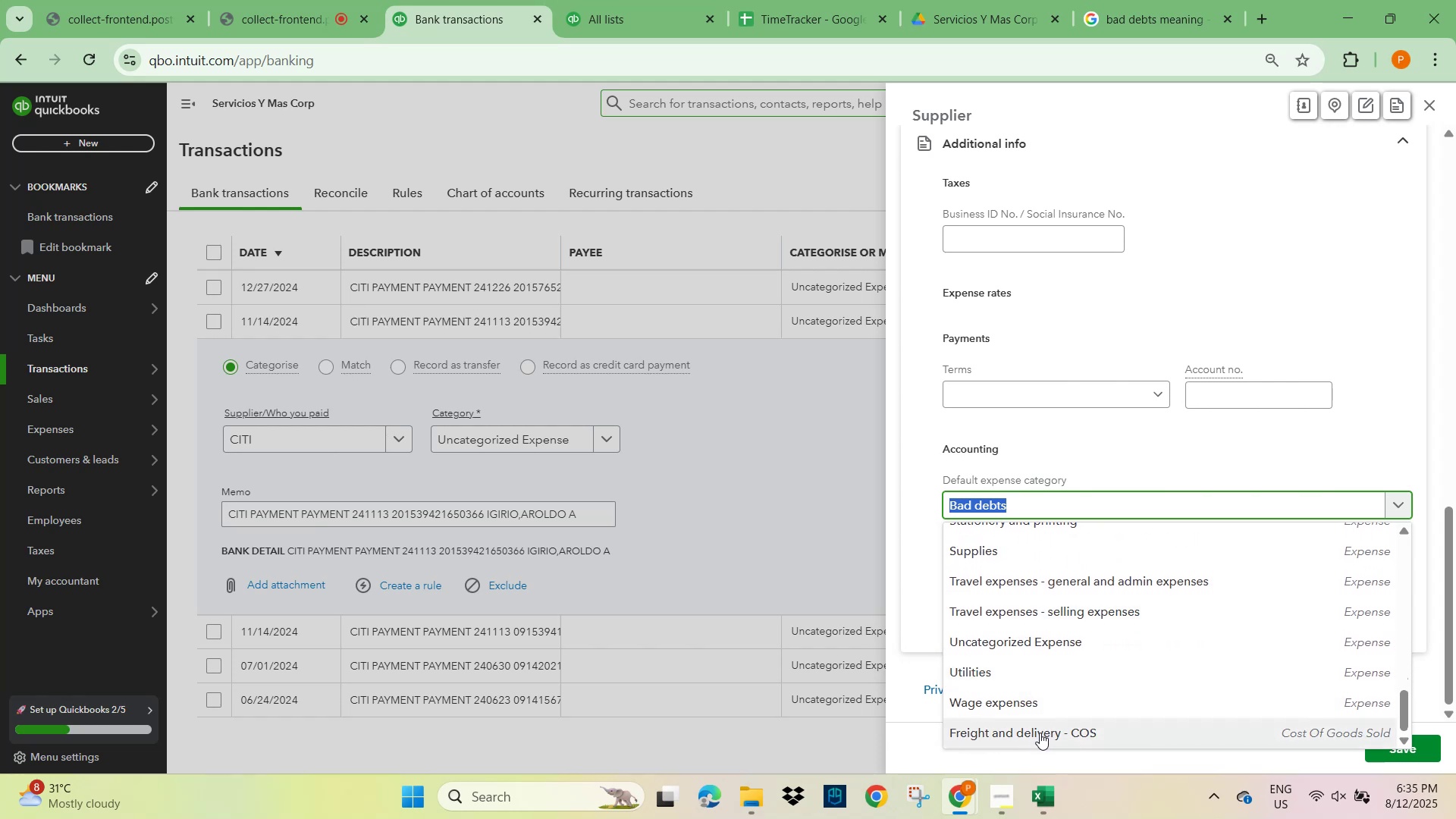 
scroll: coordinate [1026, 641], scroll_direction: up, amount: 4.0
 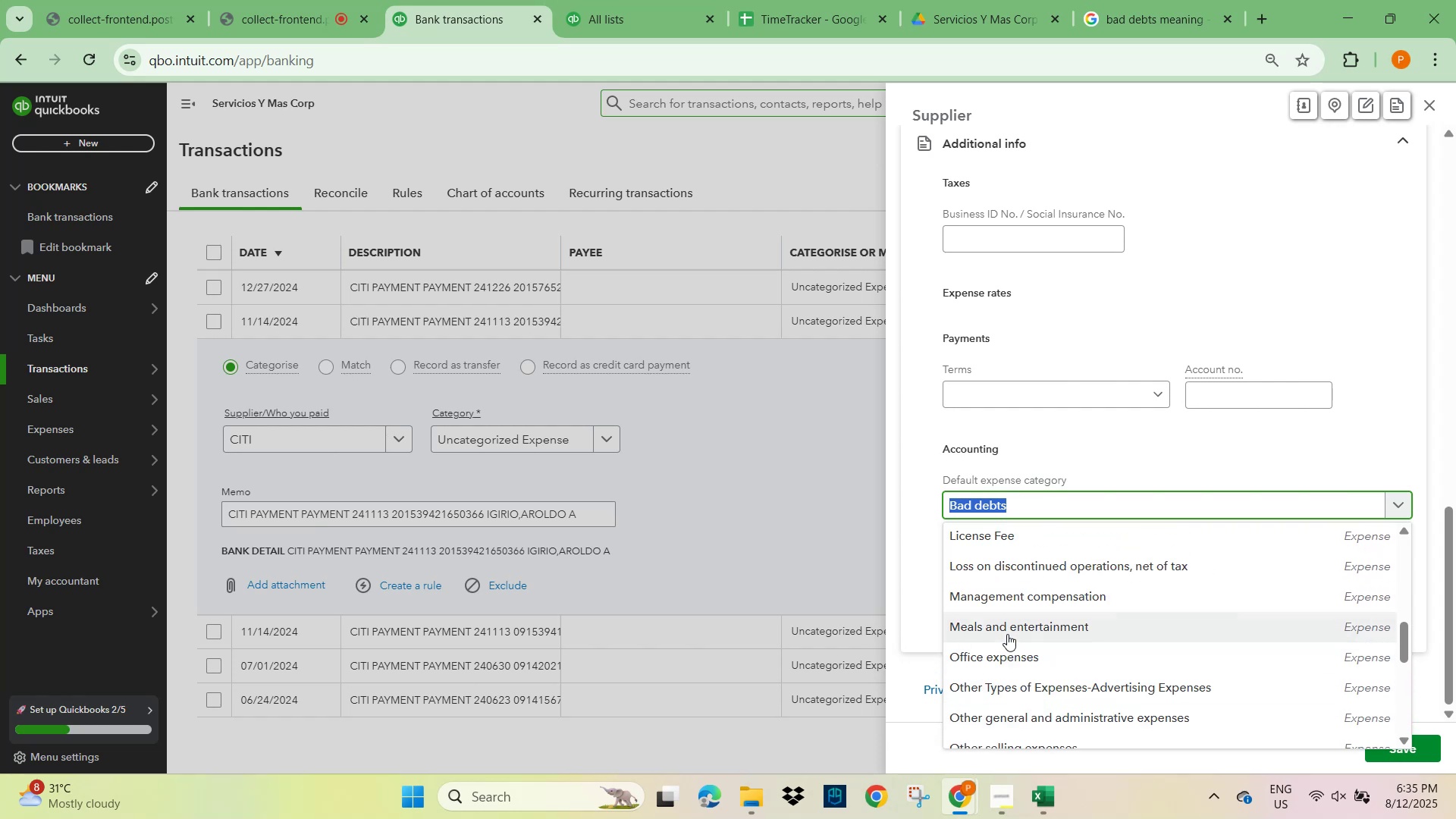 
wait(6.28)
 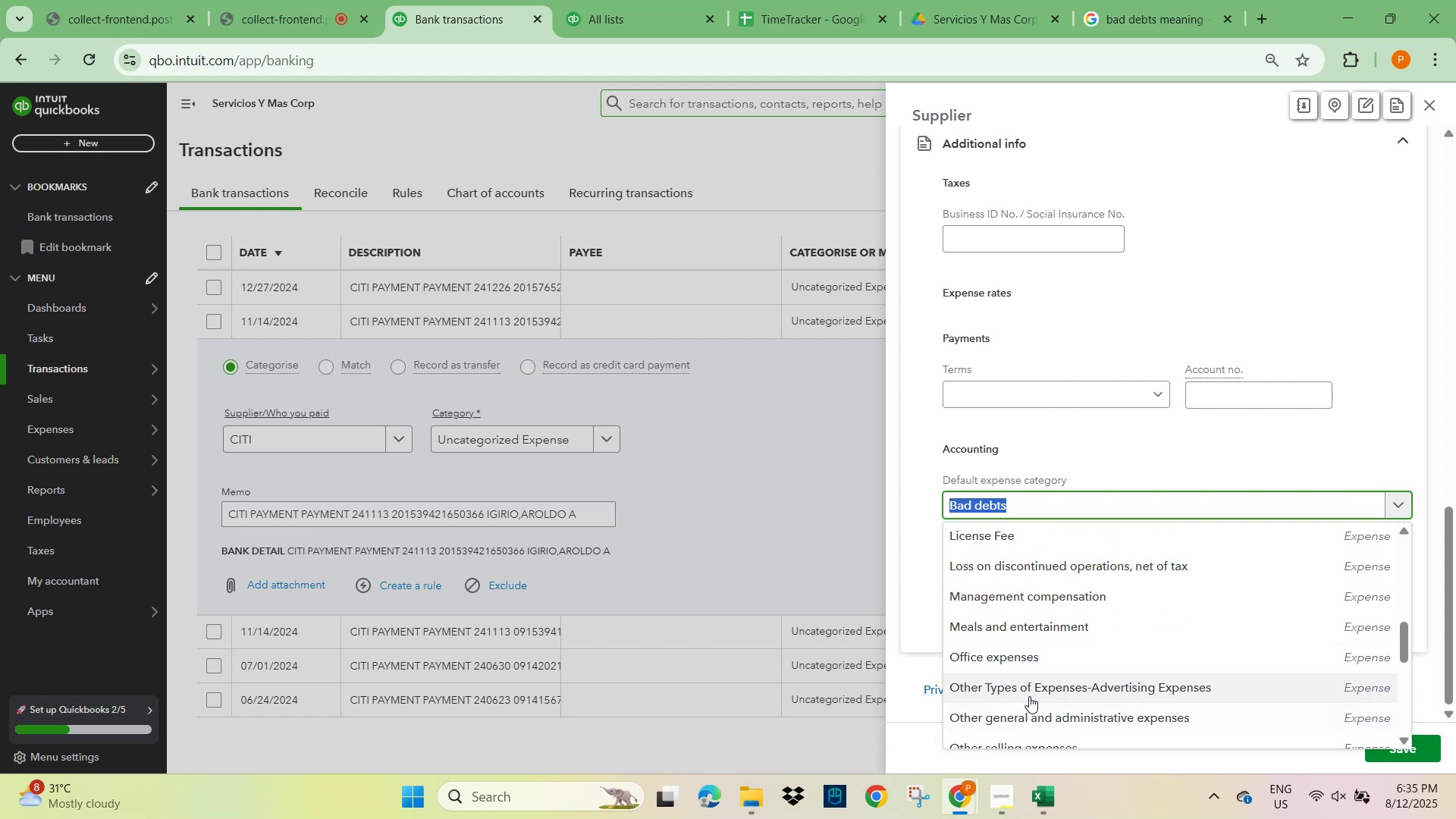 
scroll: coordinate [1006, 601], scroll_direction: up, amount: 2.0
 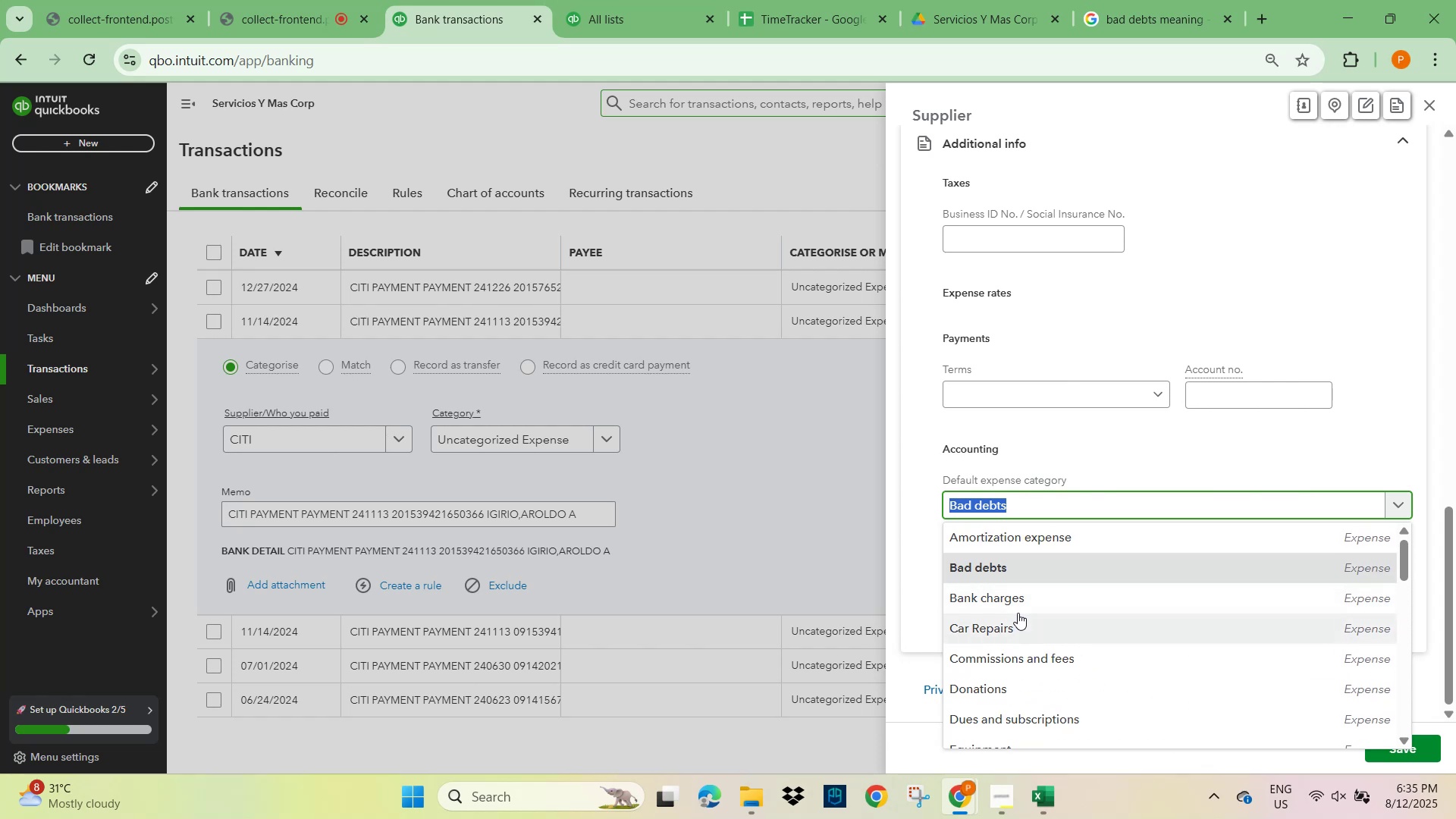 
scroll: coordinate [1089, 660], scroll_direction: down, amount: 2.0
 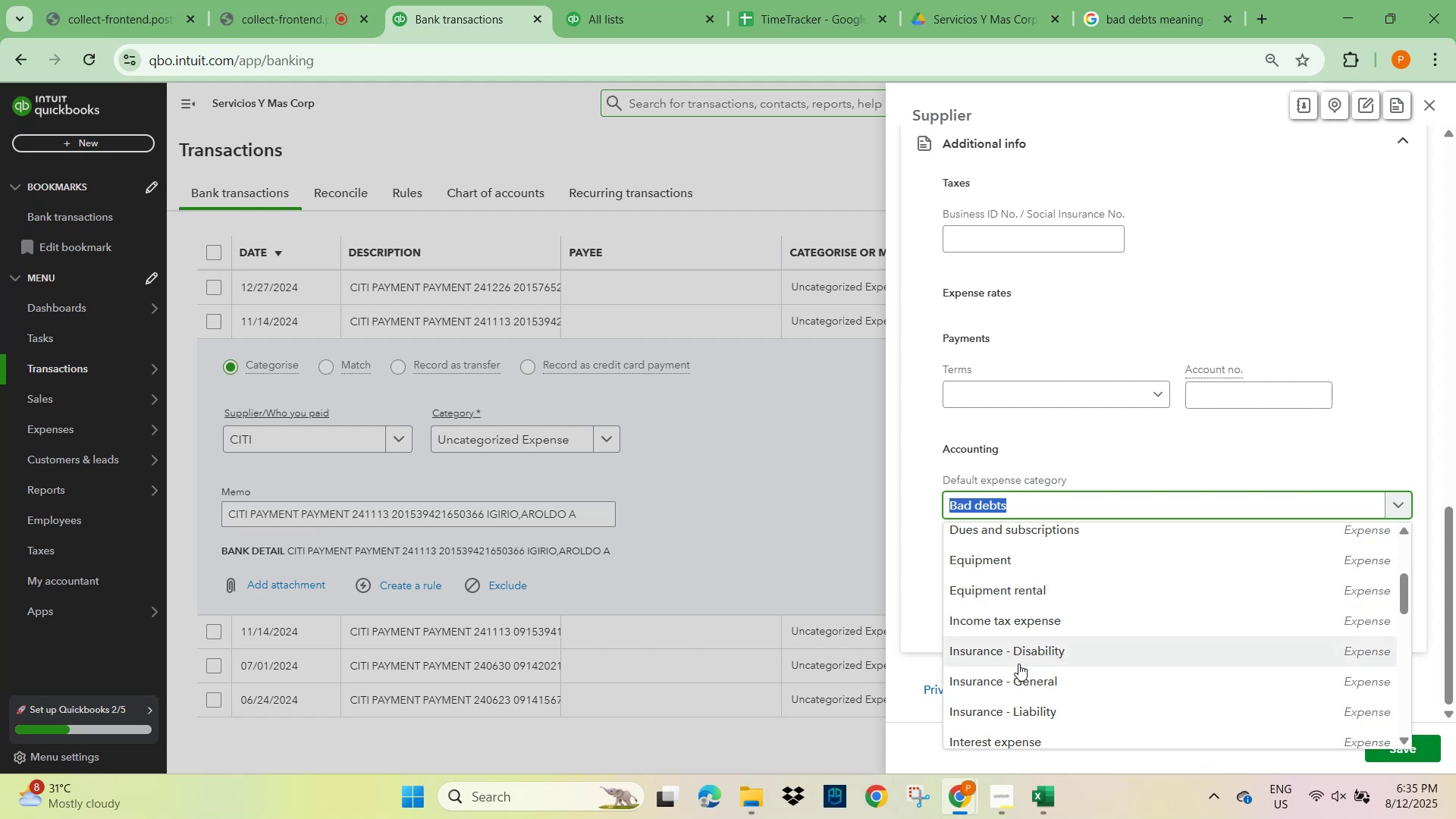 
wait(5.98)
 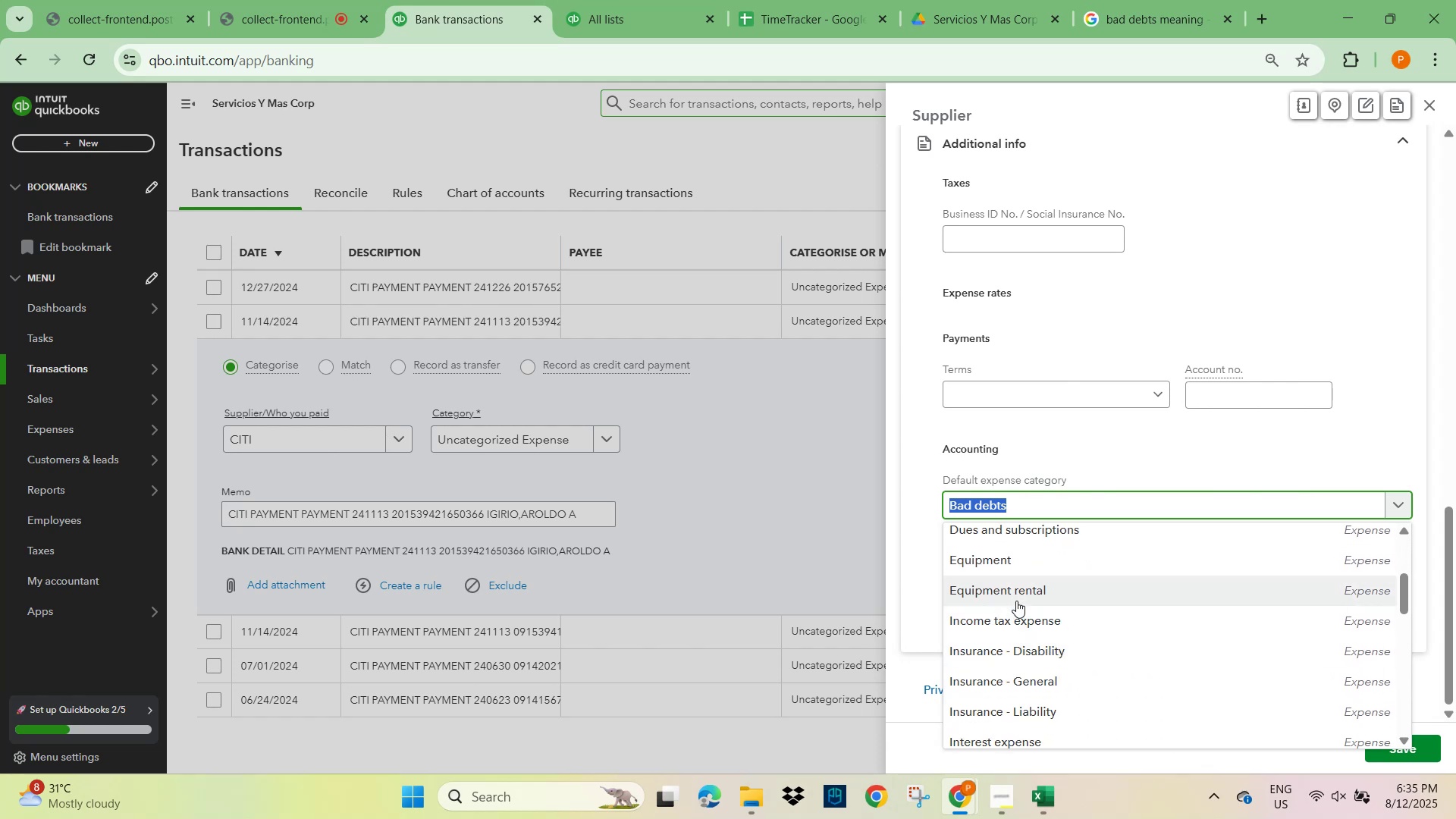 
scroll: coordinate [999, 629], scroll_direction: up, amount: 1.0
 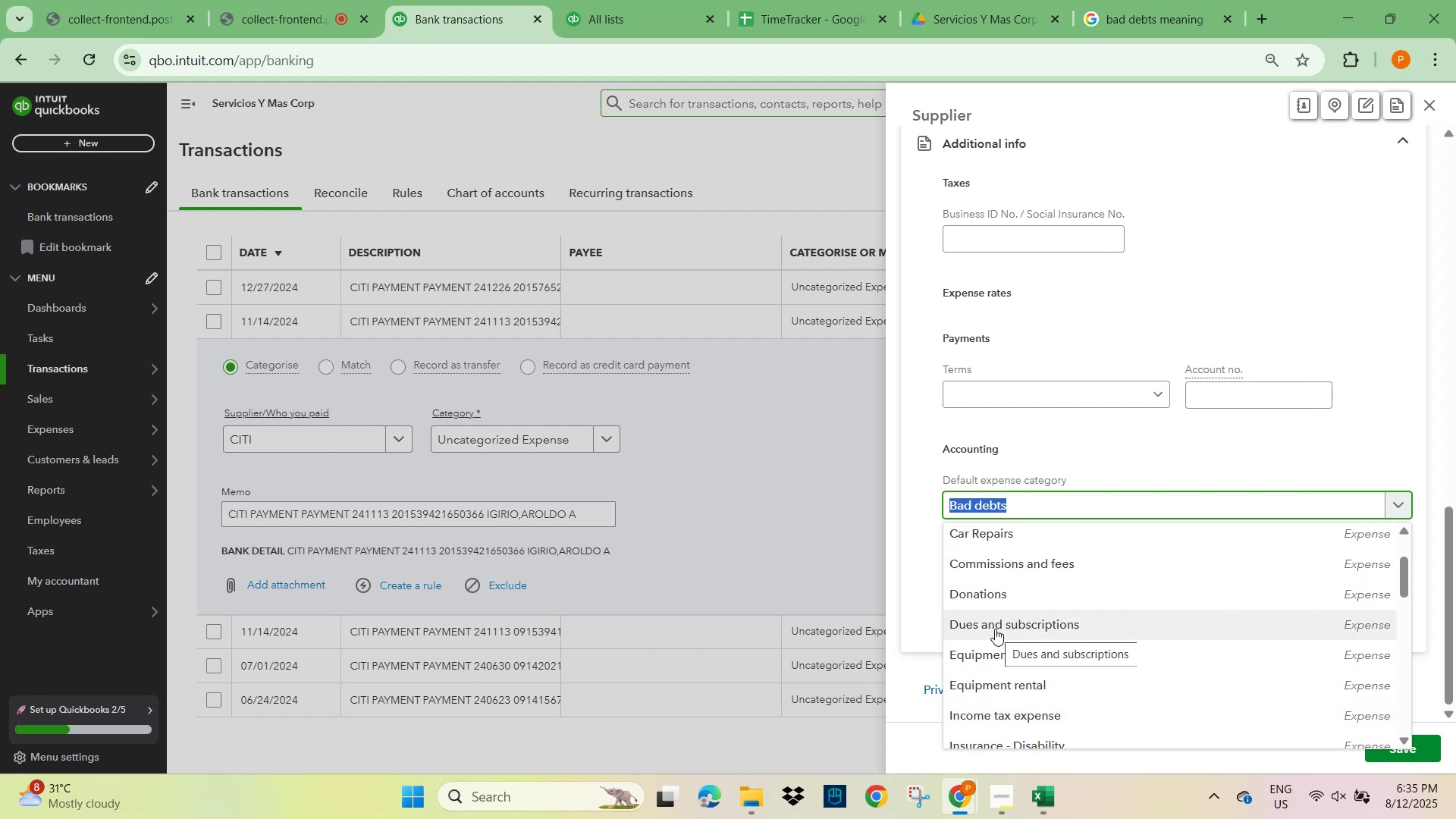 
scroll: coordinate [1015, 674], scroll_direction: down, amount: 15.0
 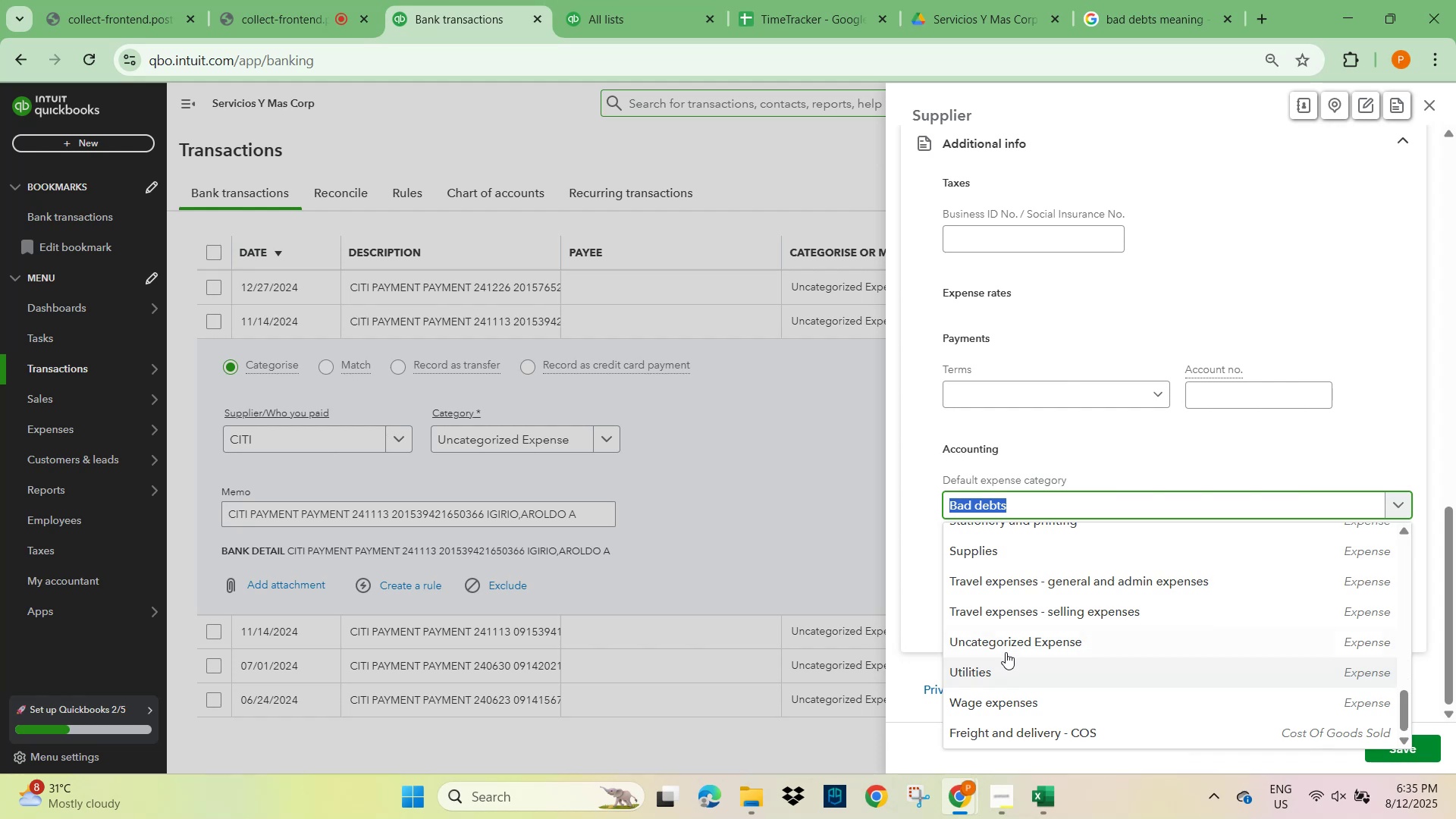 
scroll: coordinate [1006, 641], scroll_direction: up, amount: 10.0
 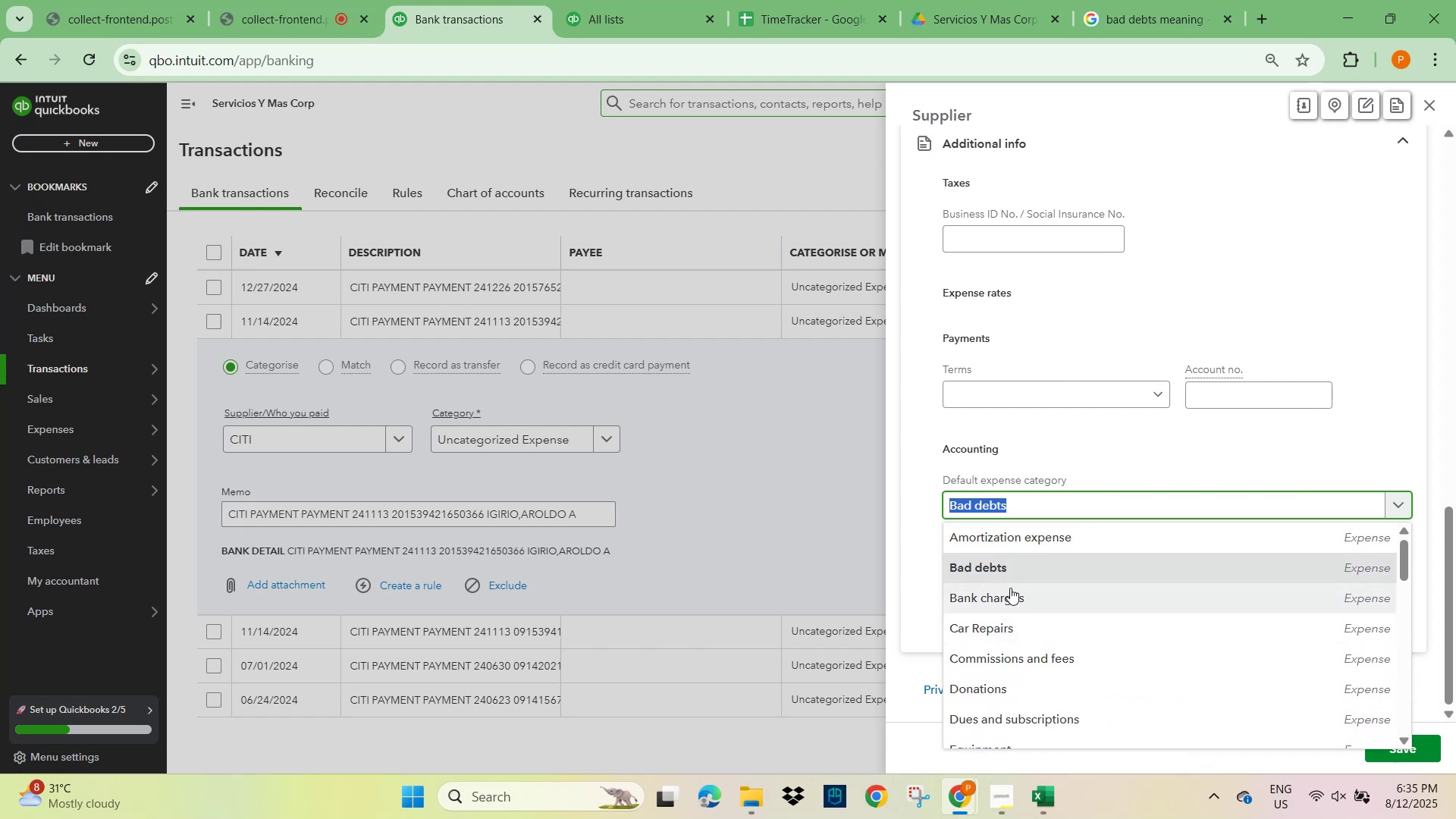 
left_click([1012, 604])
 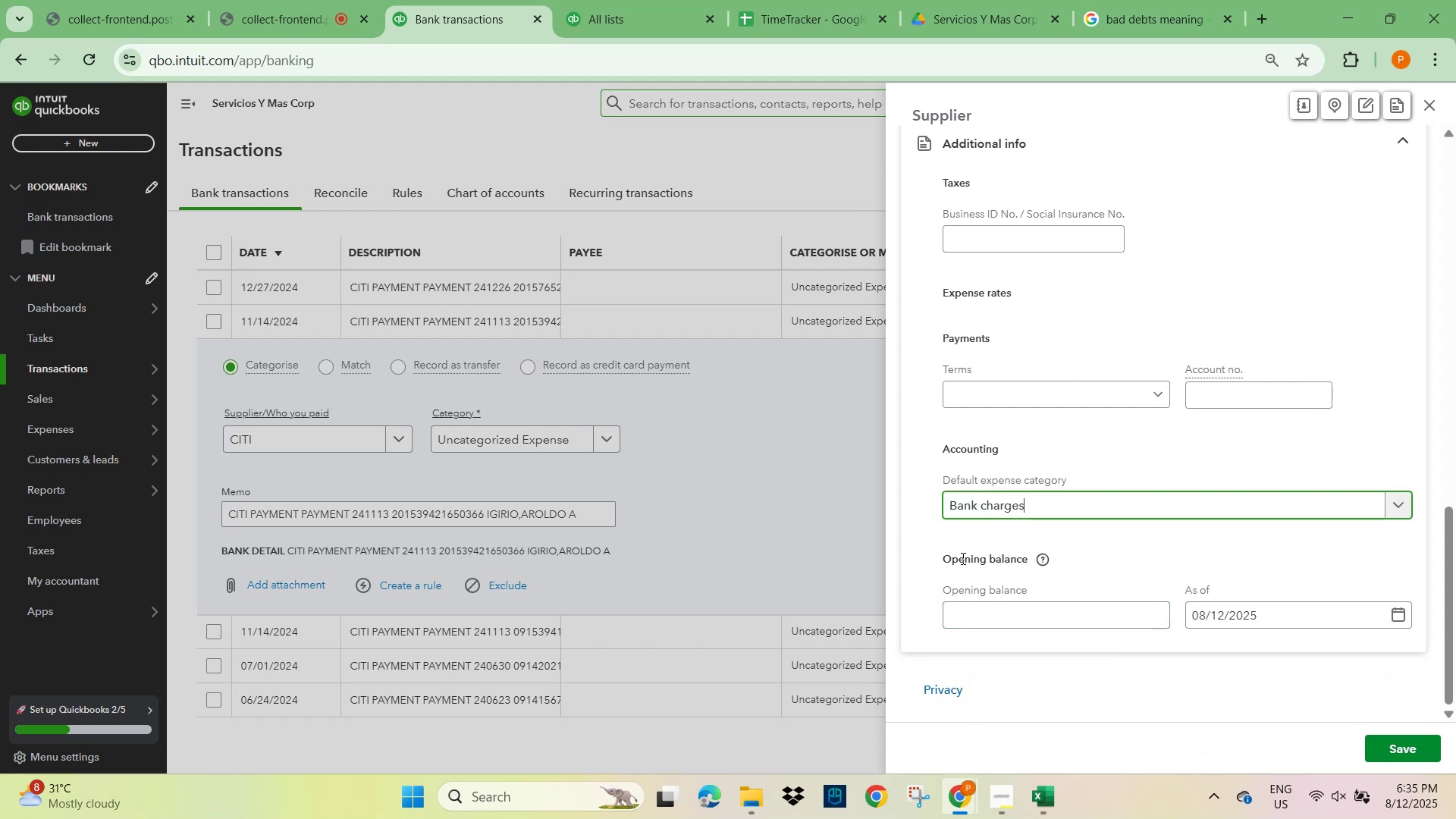 
scroll: coordinate [1274, 705], scroll_direction: down, amount: 6.0
 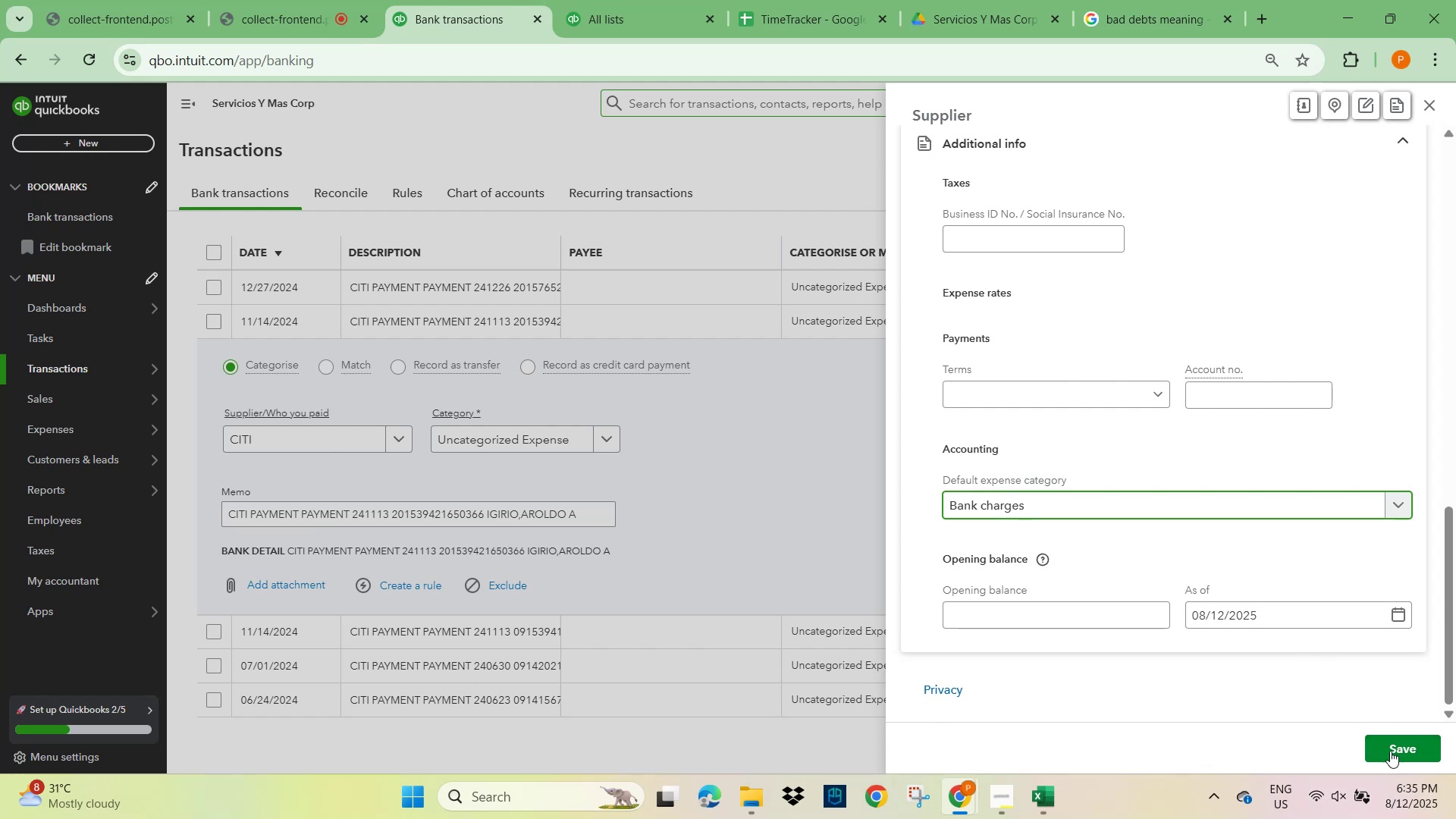 
left_click([1392, 752])
 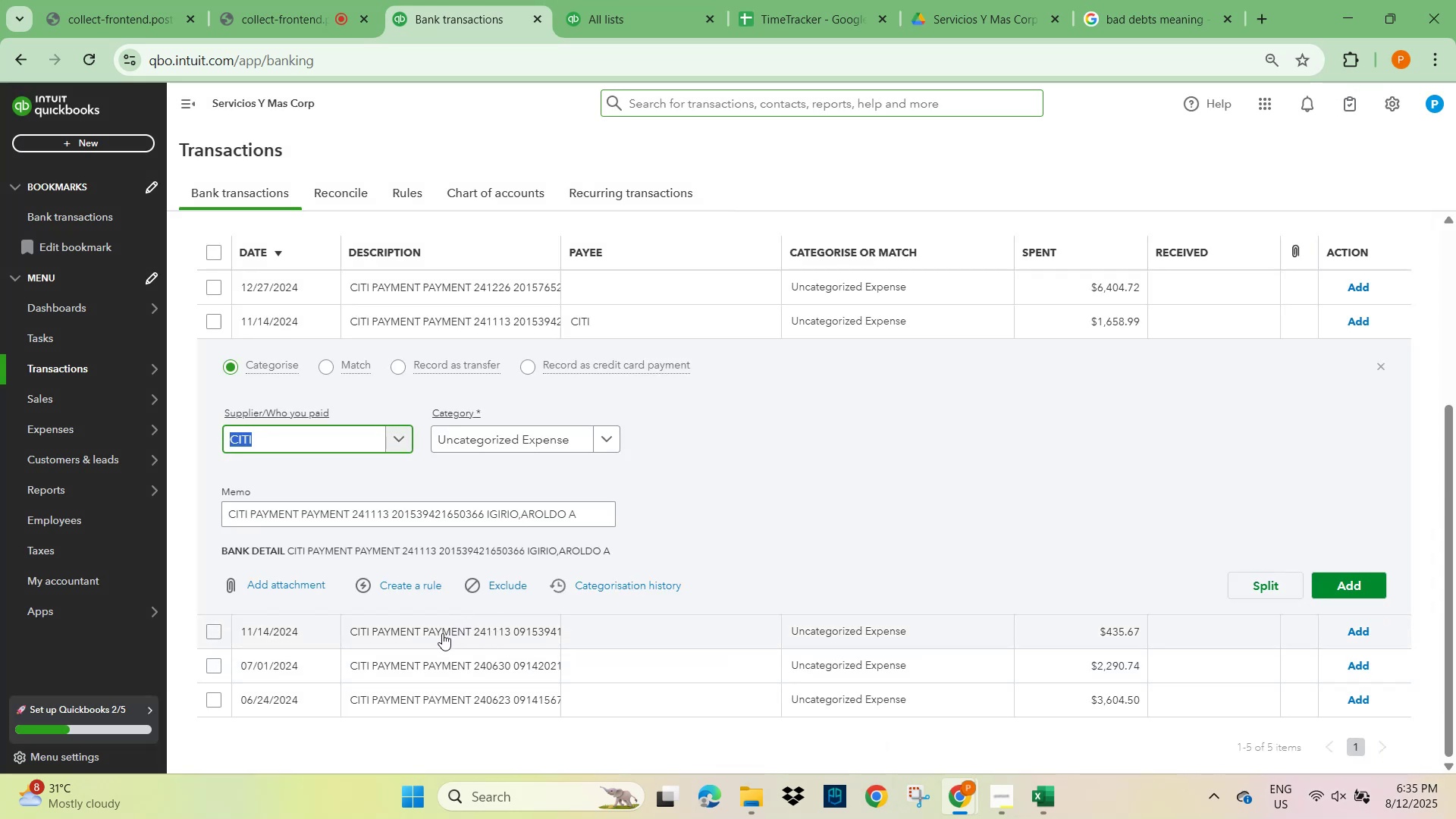 
wait(5.75)
 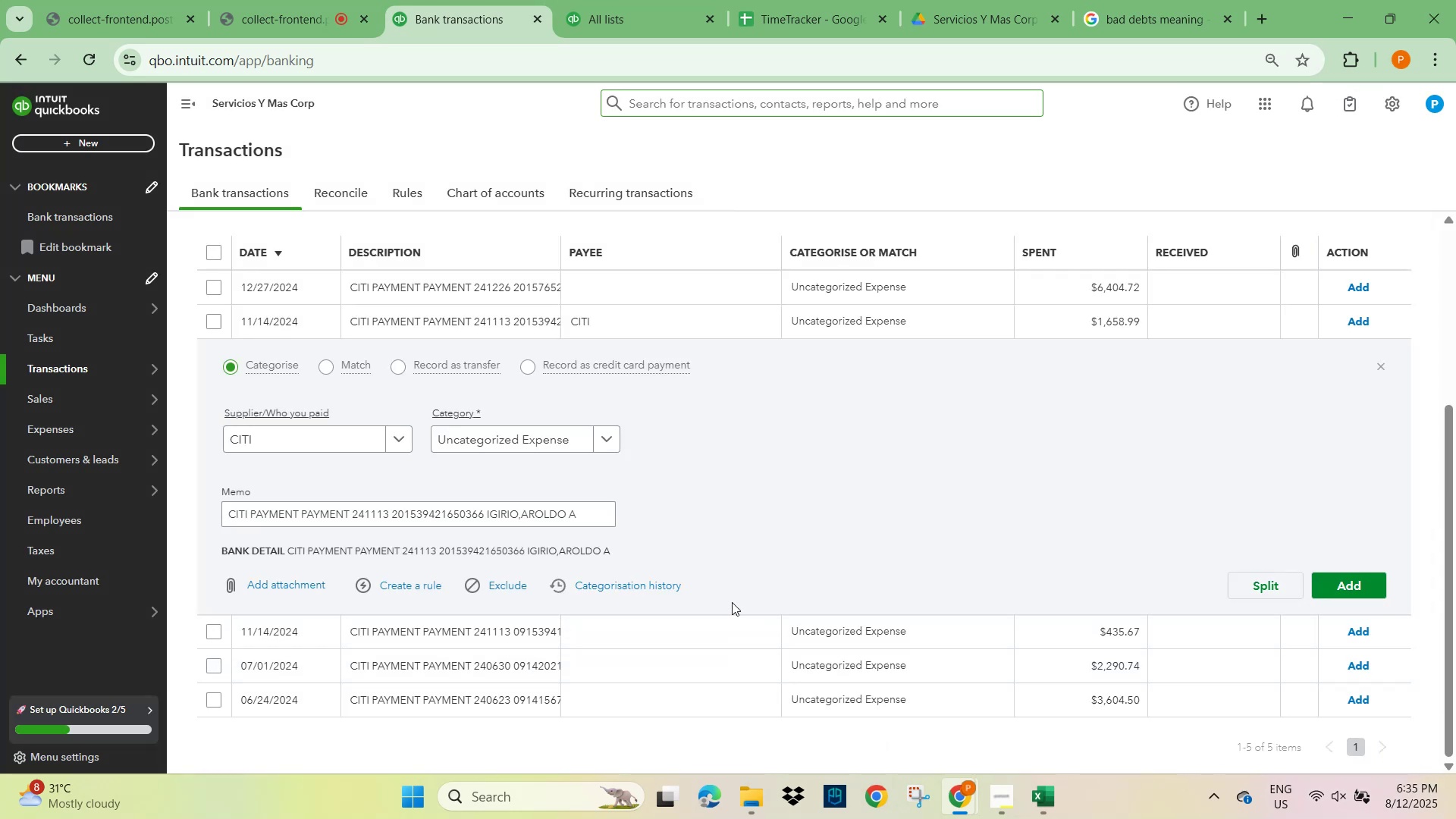 
left_click([471, 633])
 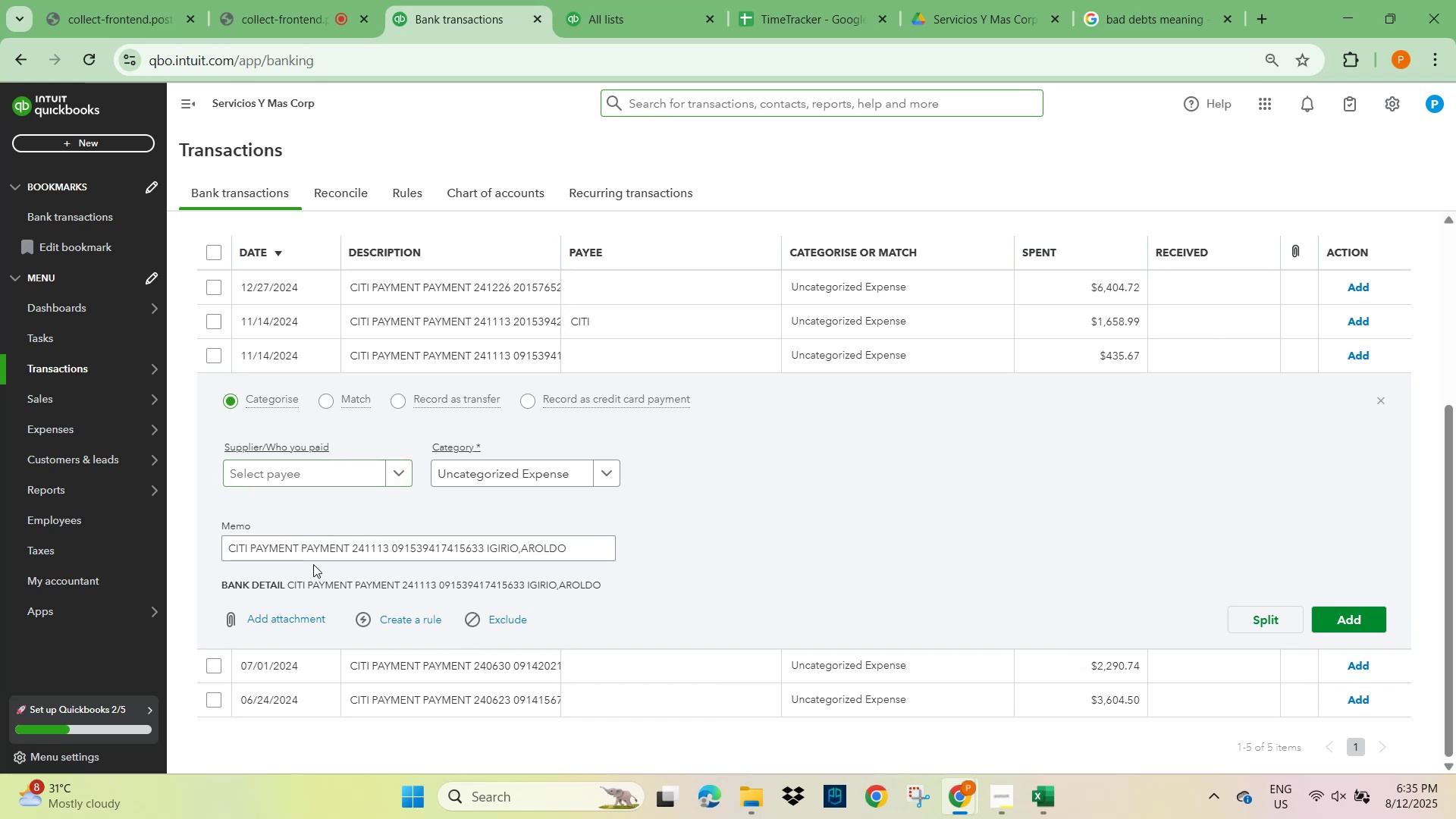 
left_click([307, 467])
 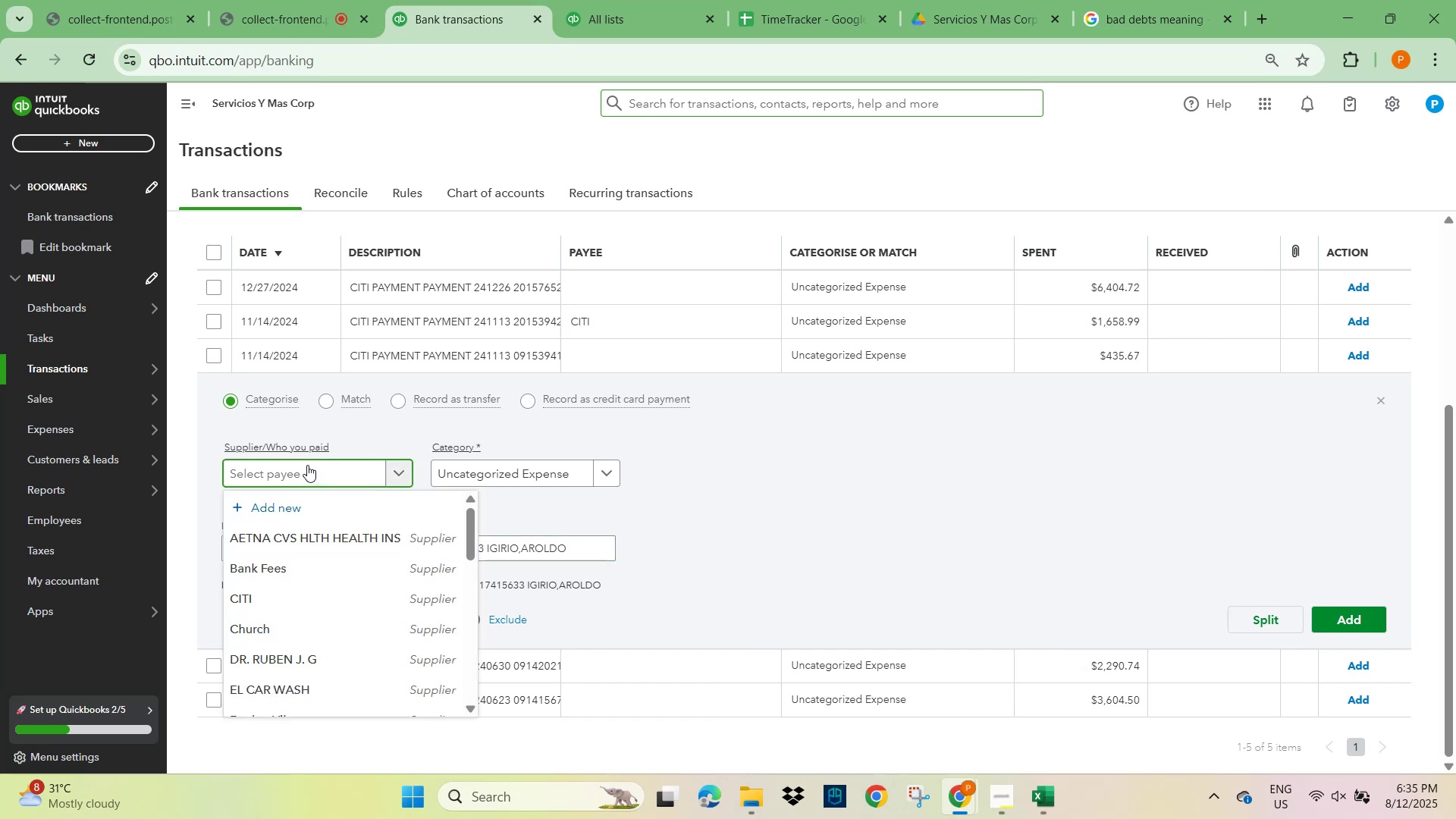 
type(CITI)
 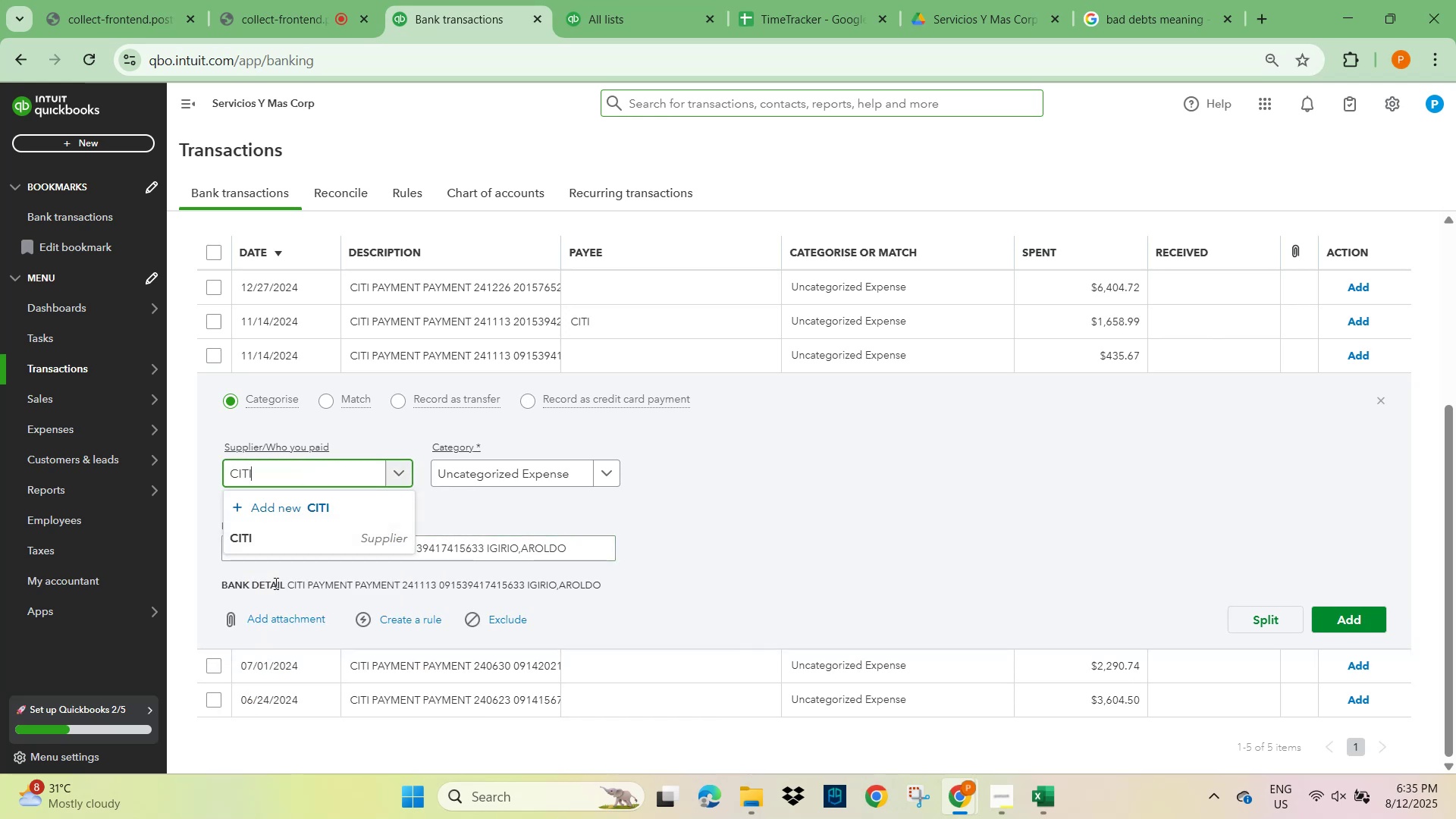 
left_click([279, 536])
 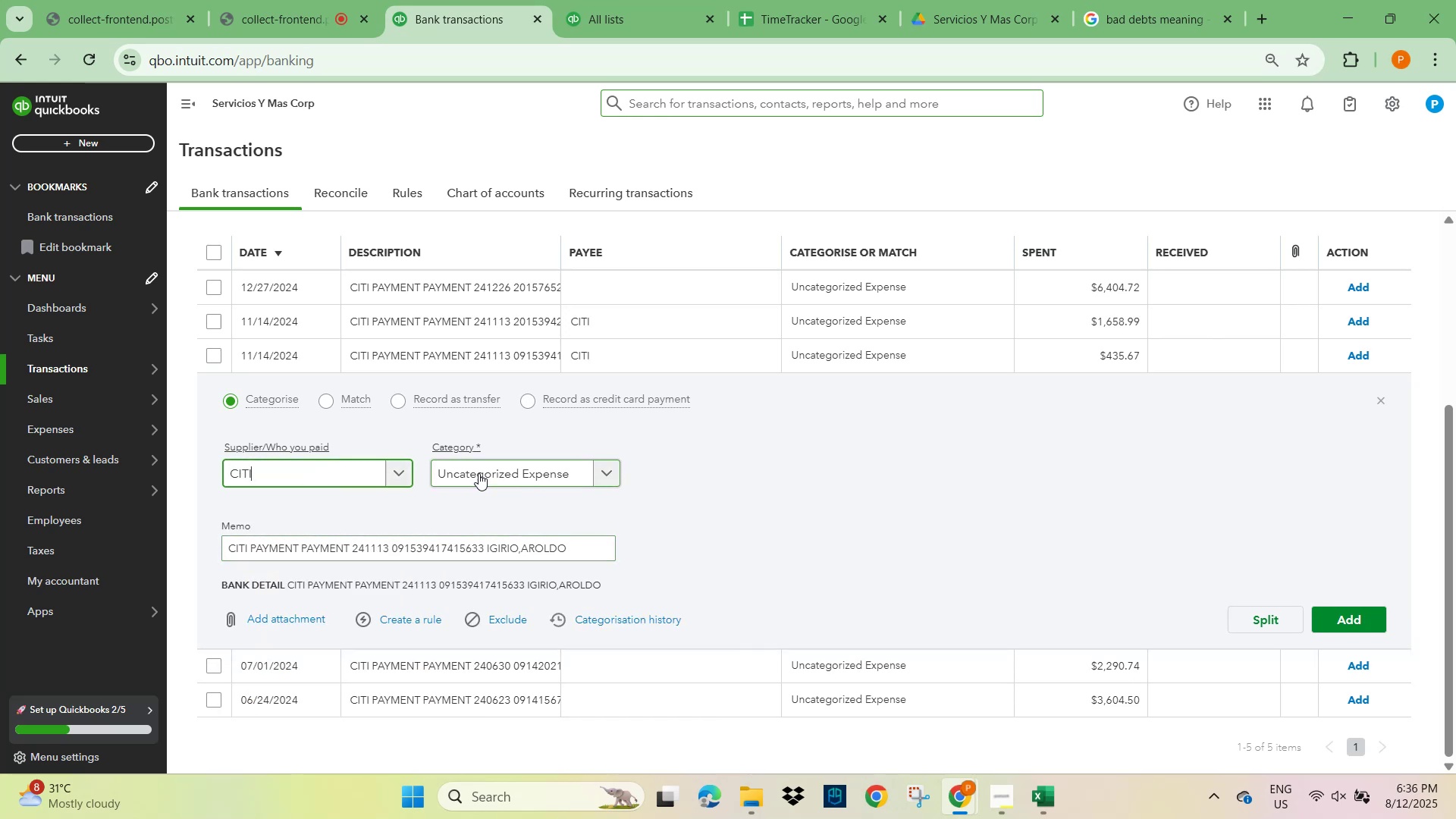 
left_click([406, 608])
 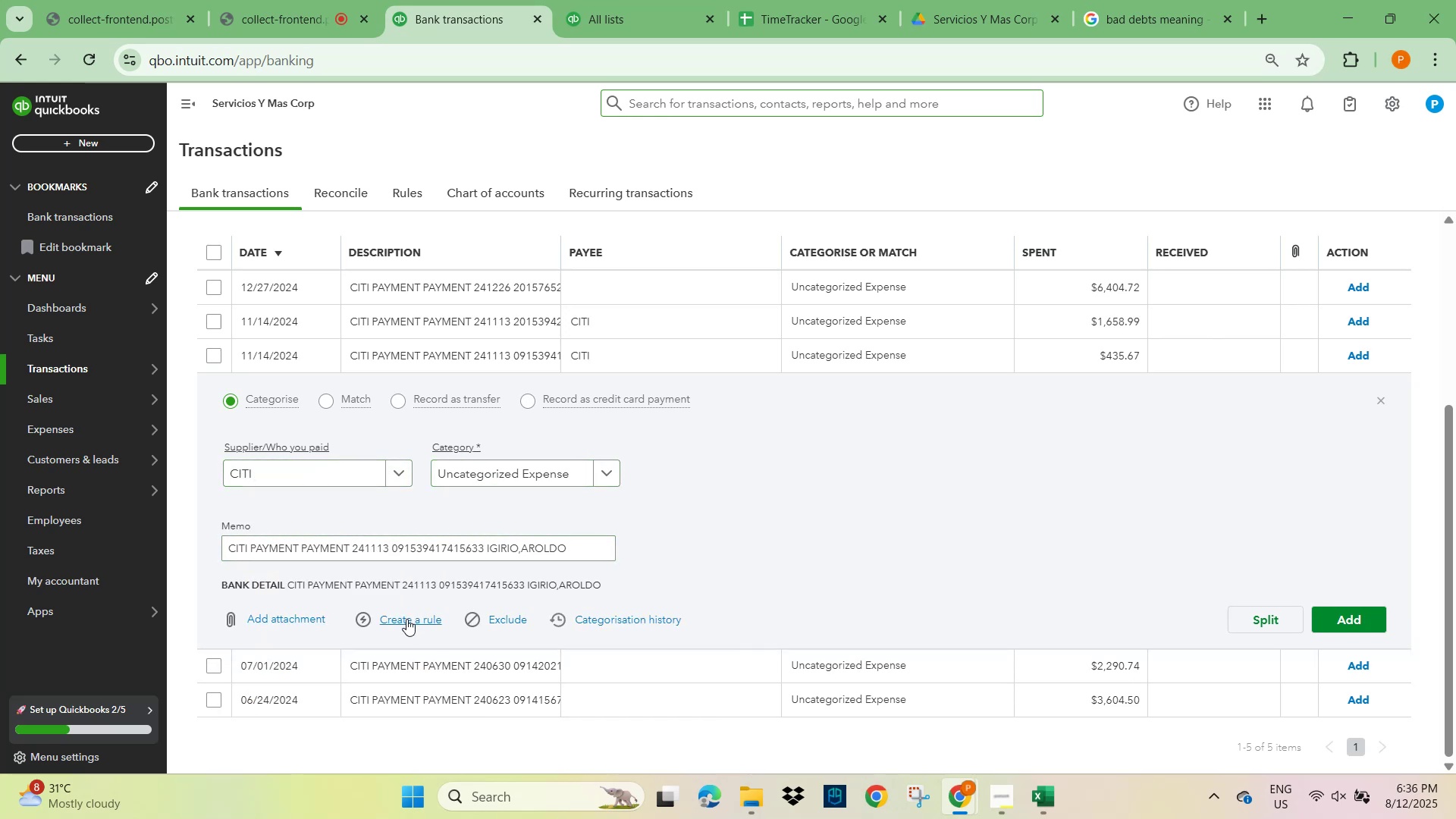 
left_click([406, 620])
 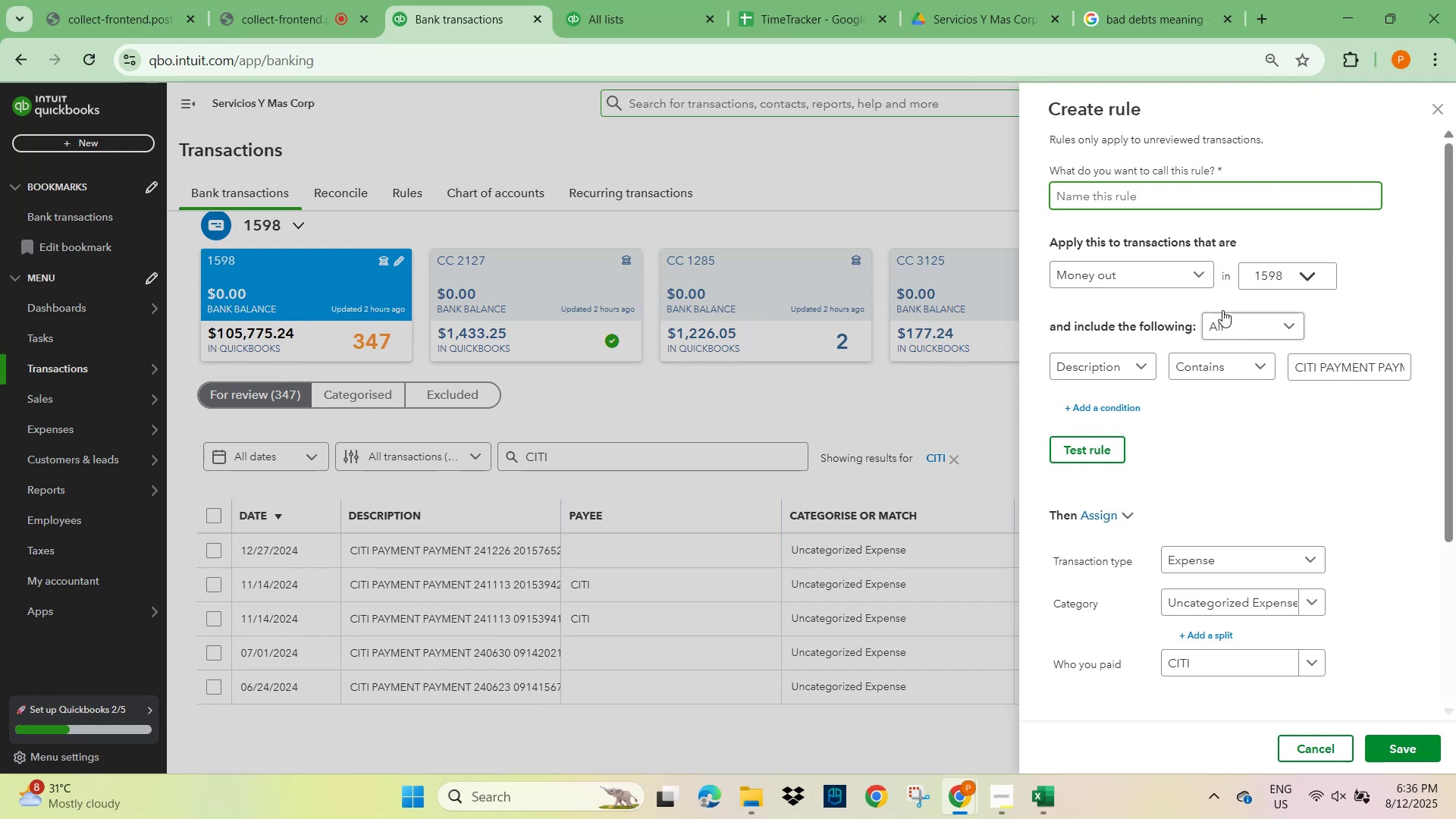 
left_click([1069, 202])
 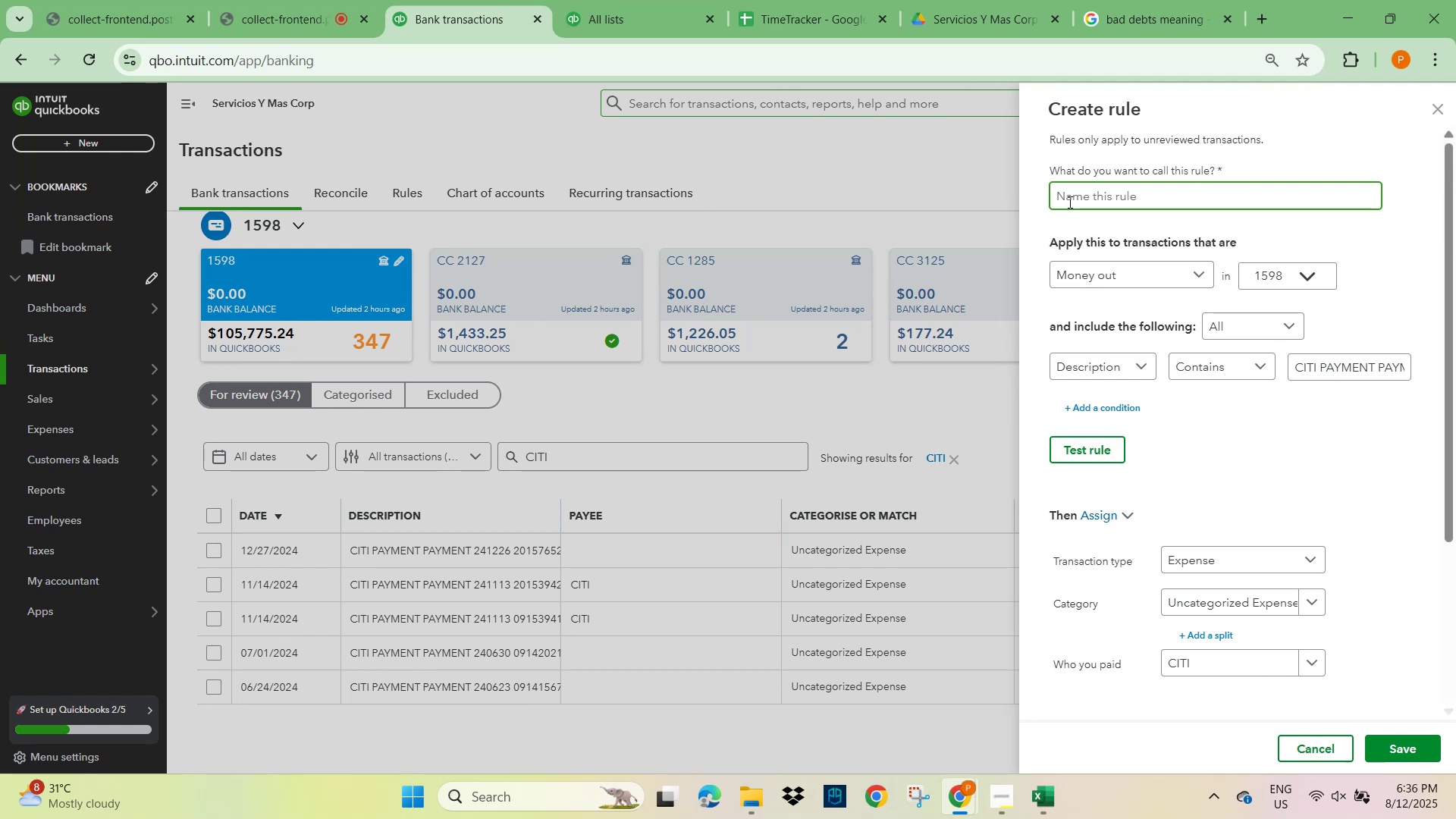 
type(Citi)
key(Backspace)
key(Backspace)
key(Backspace)
type(ITI)
 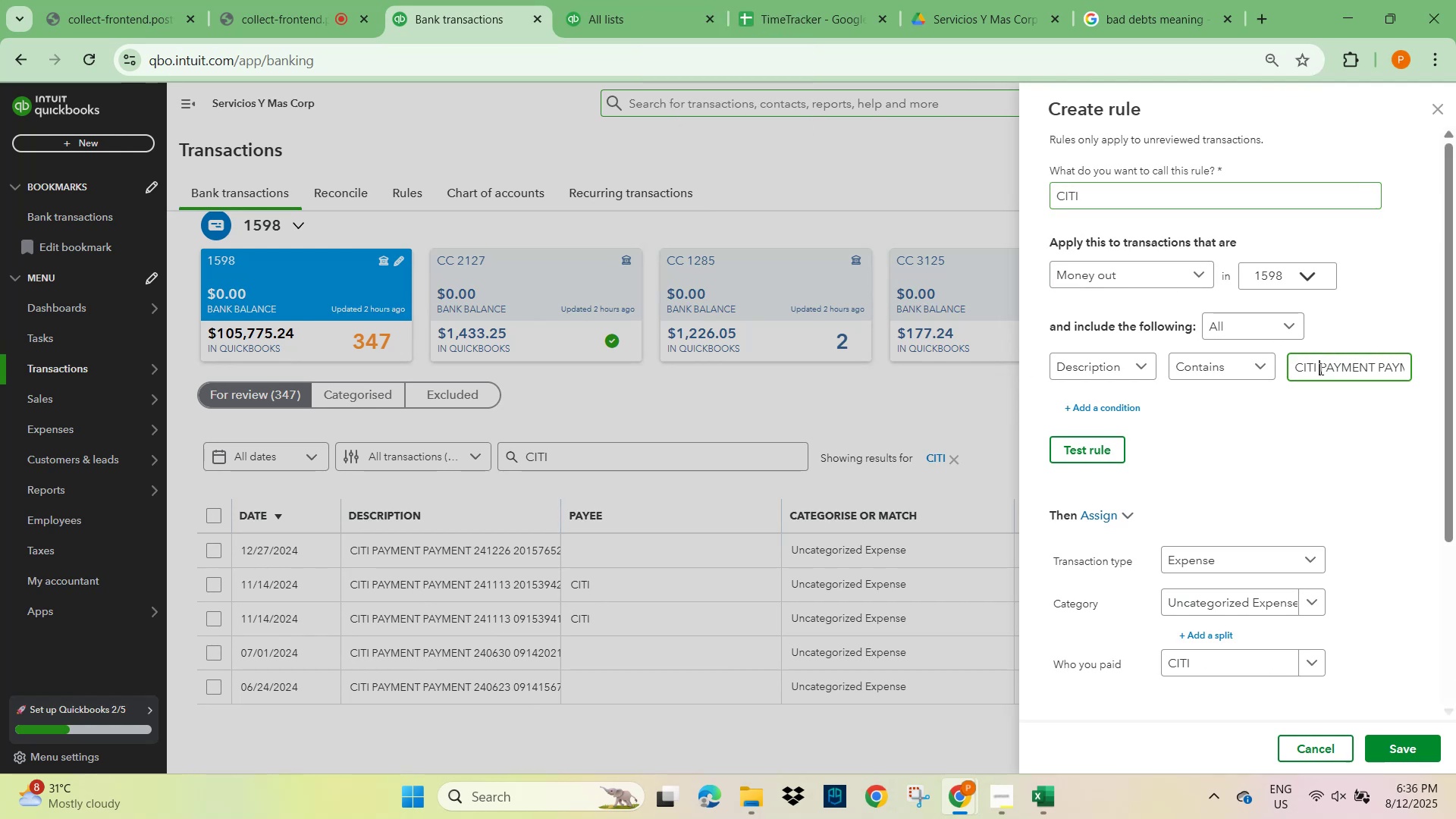 
key(Backspace)
 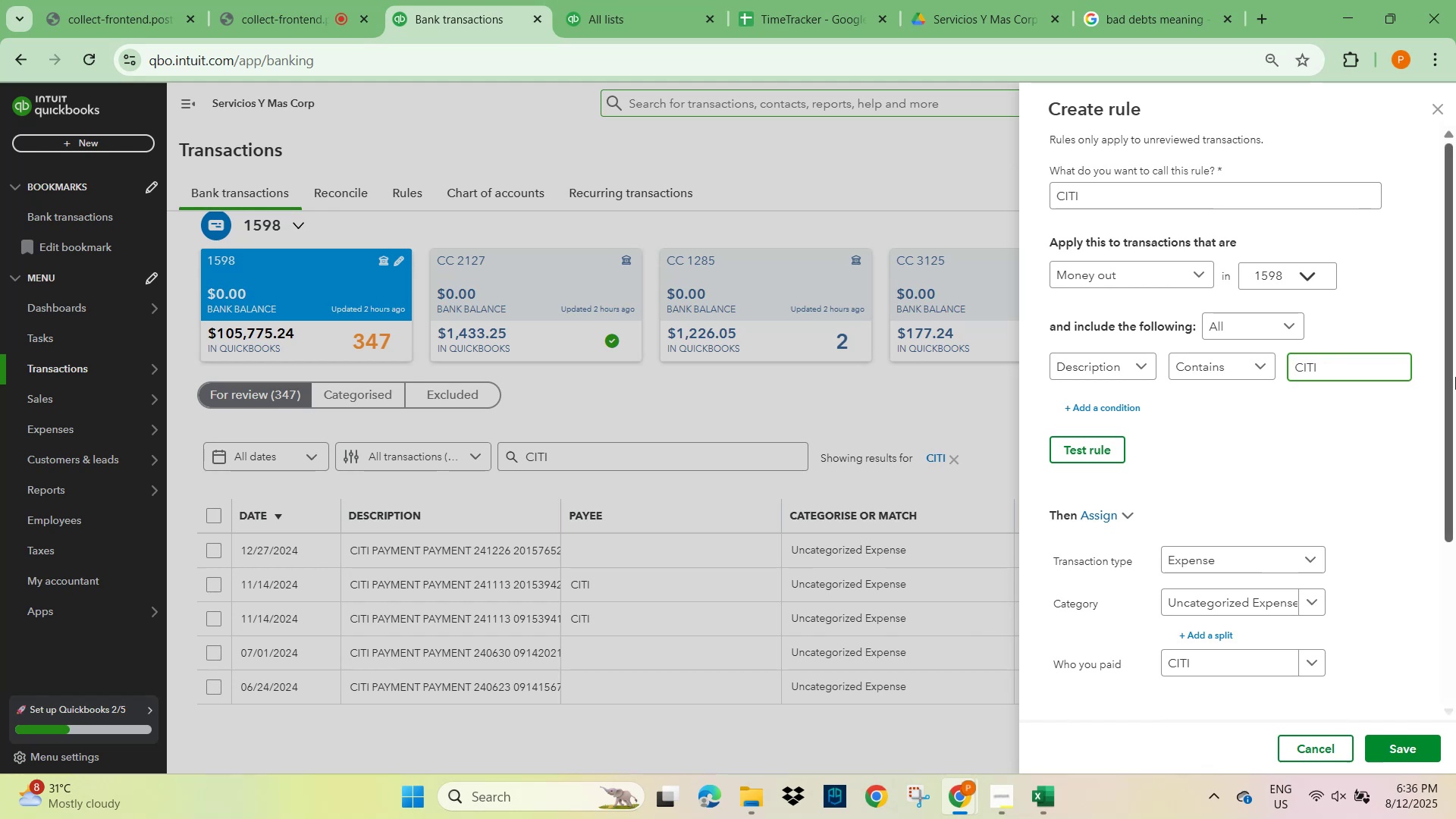 
key(Backspace)
 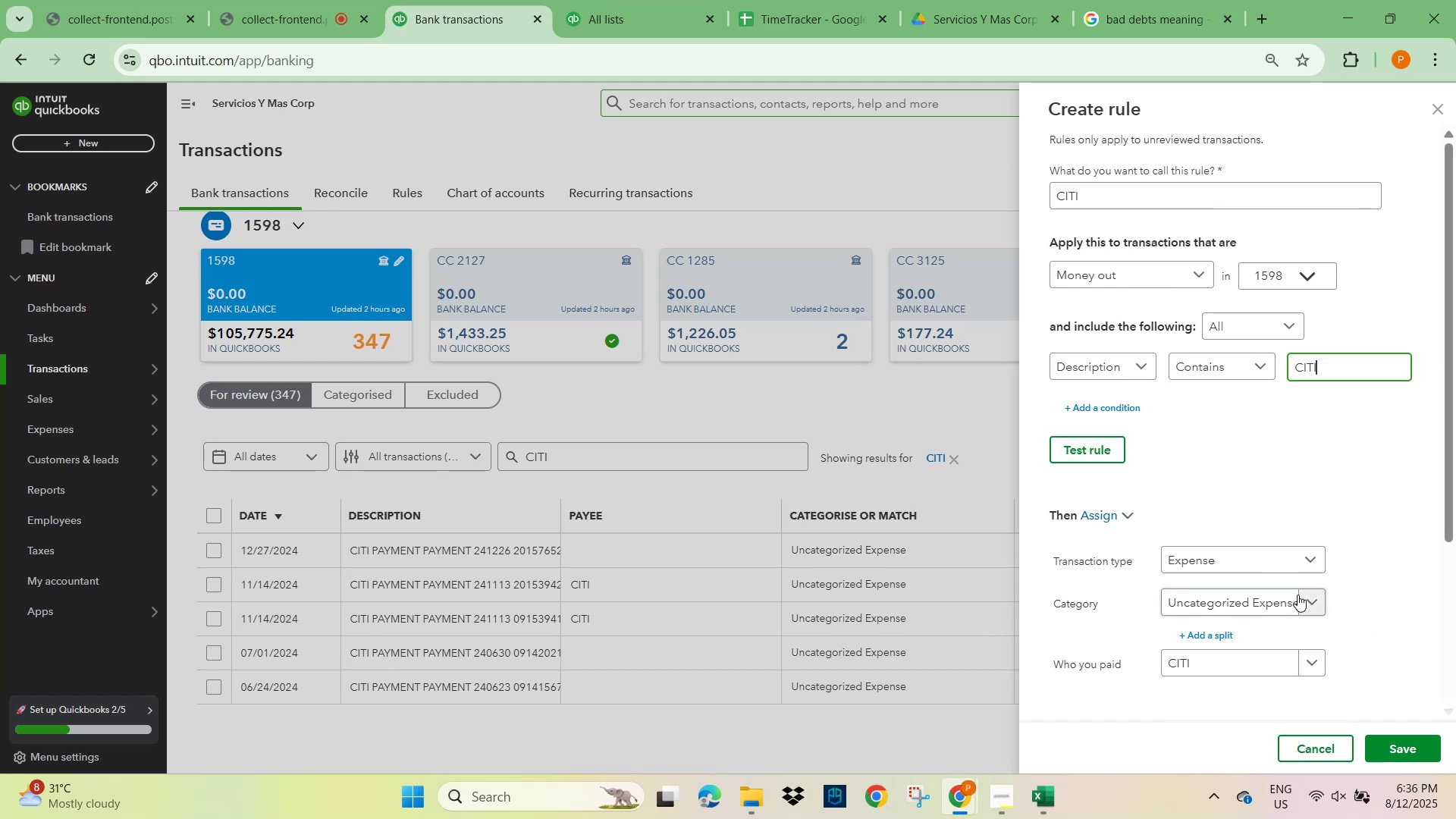 
left_click([1308, 601])
 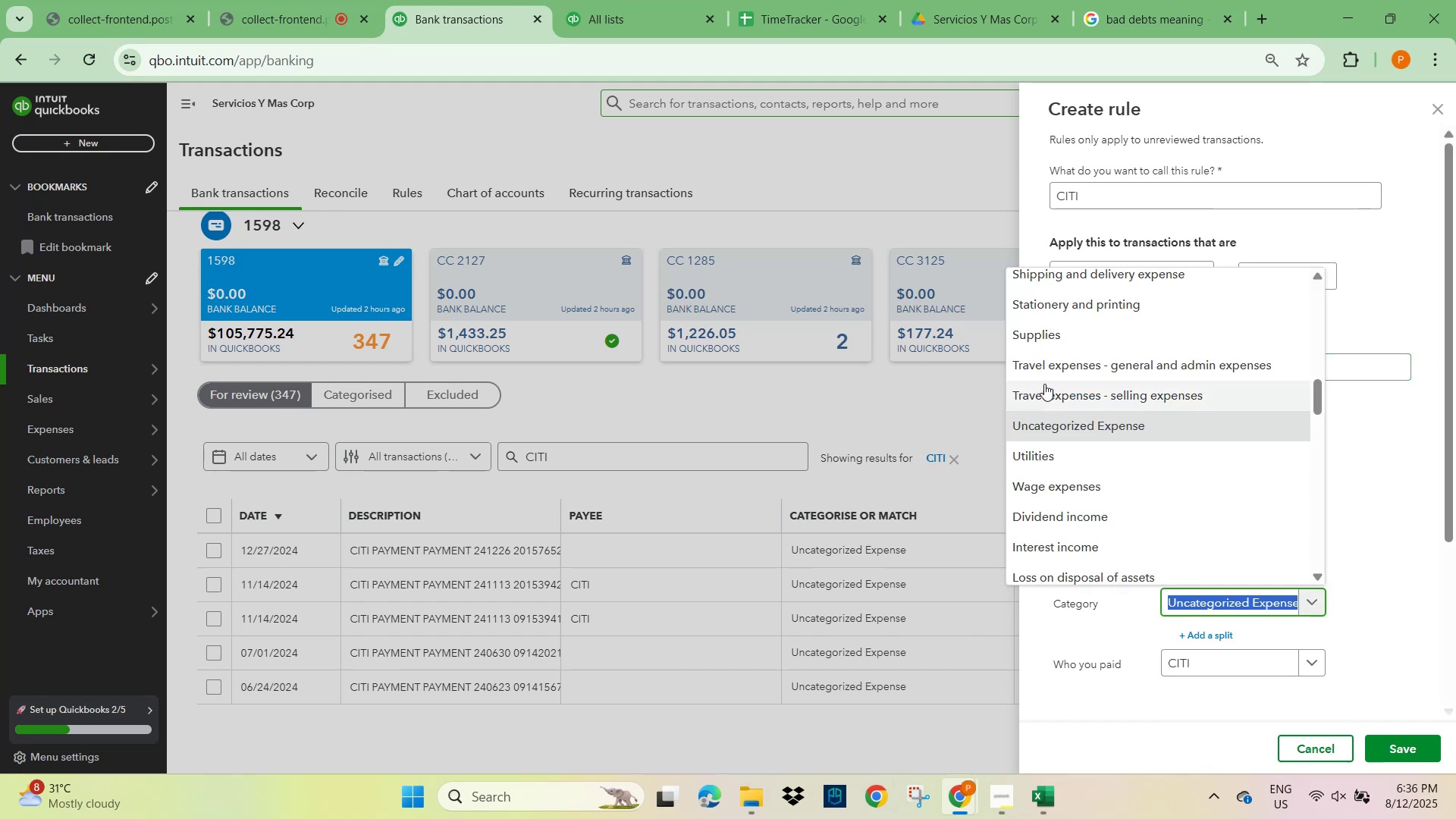 
scroll: coordinate [1081, 363], scroll_direction: up, amount: 12.0
 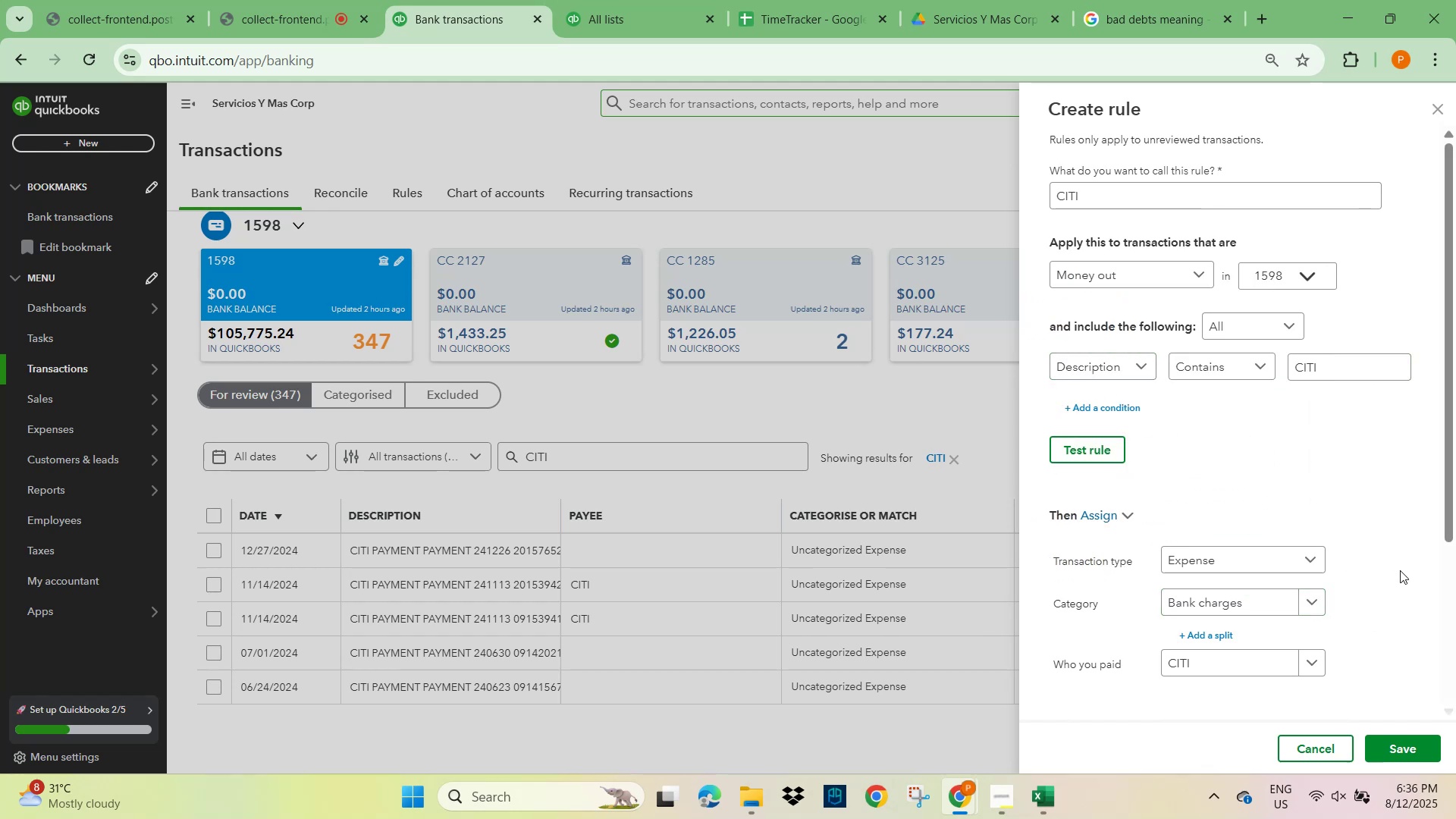 
left_click([1399, 751])
 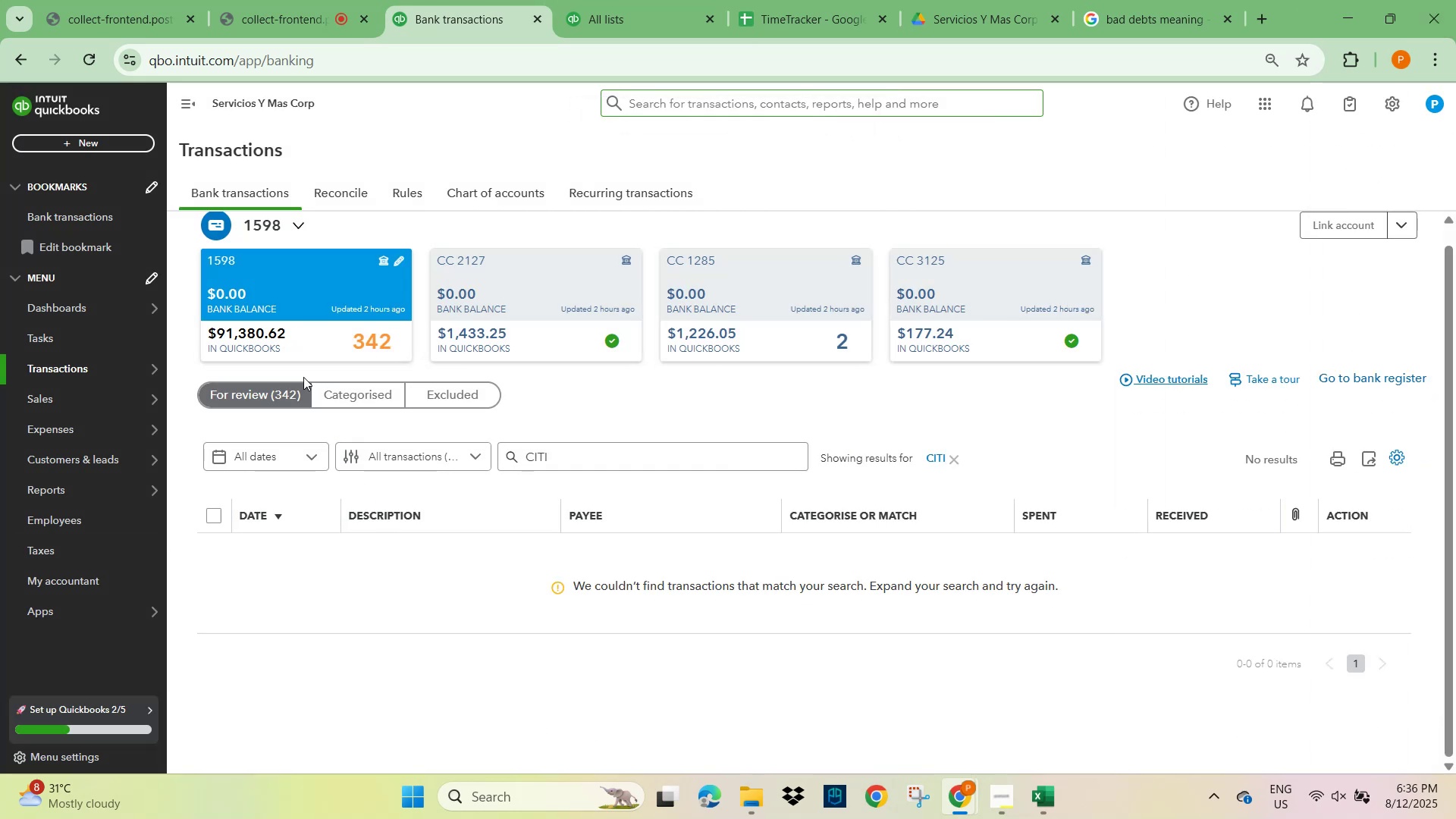 
wait(5.79)
 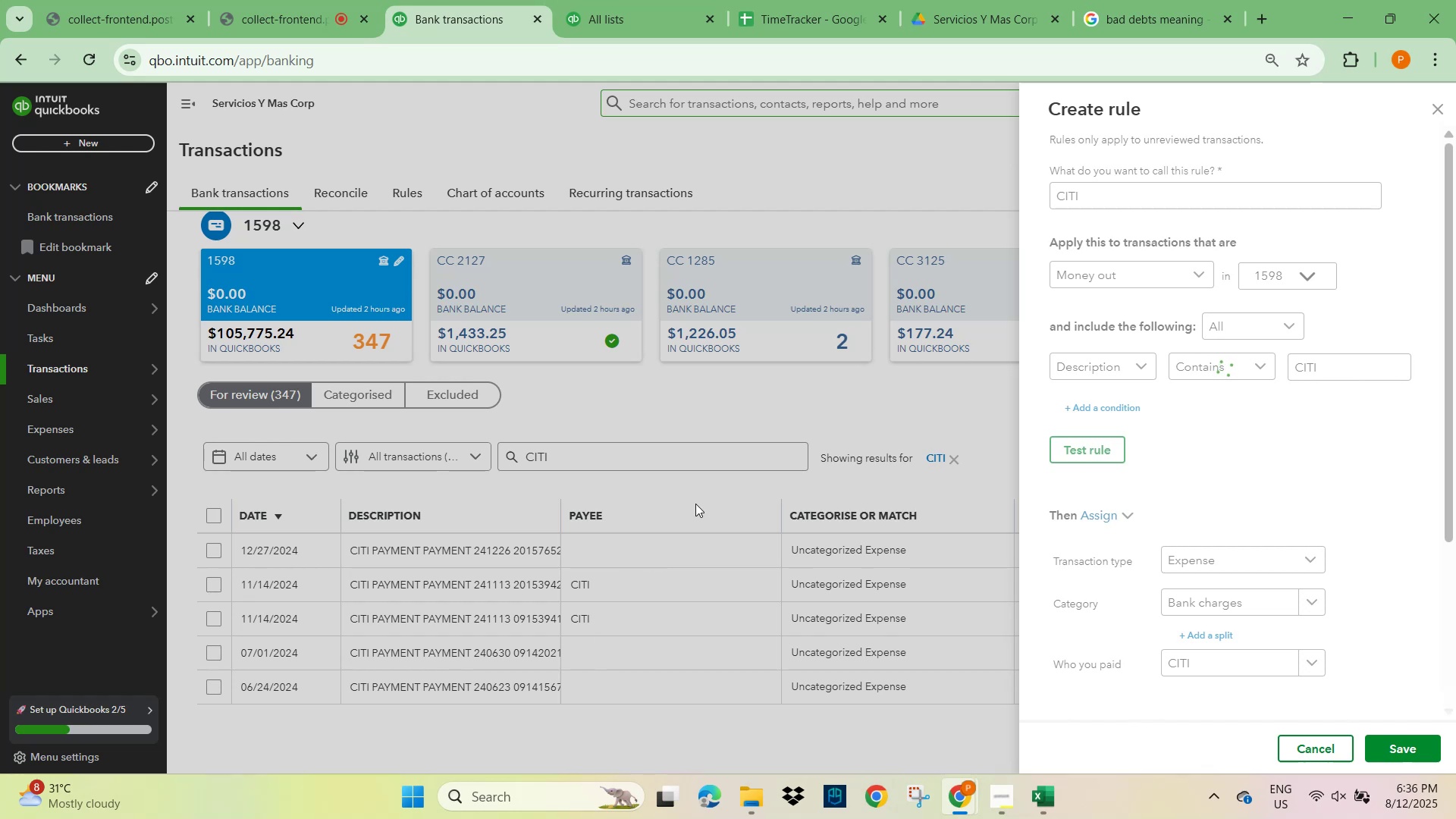 
left_click([954, 462])
 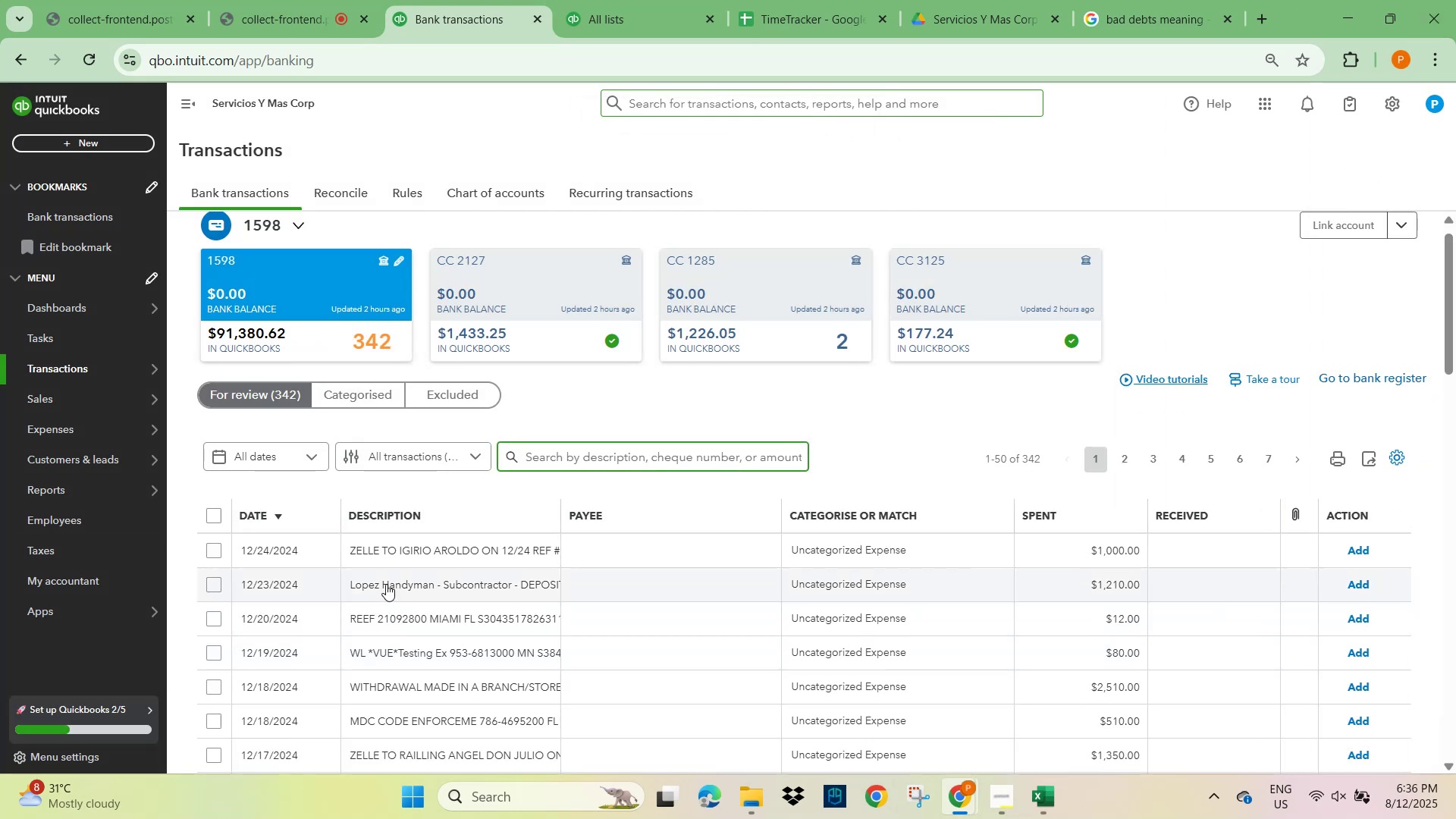 
wait(5.12)
 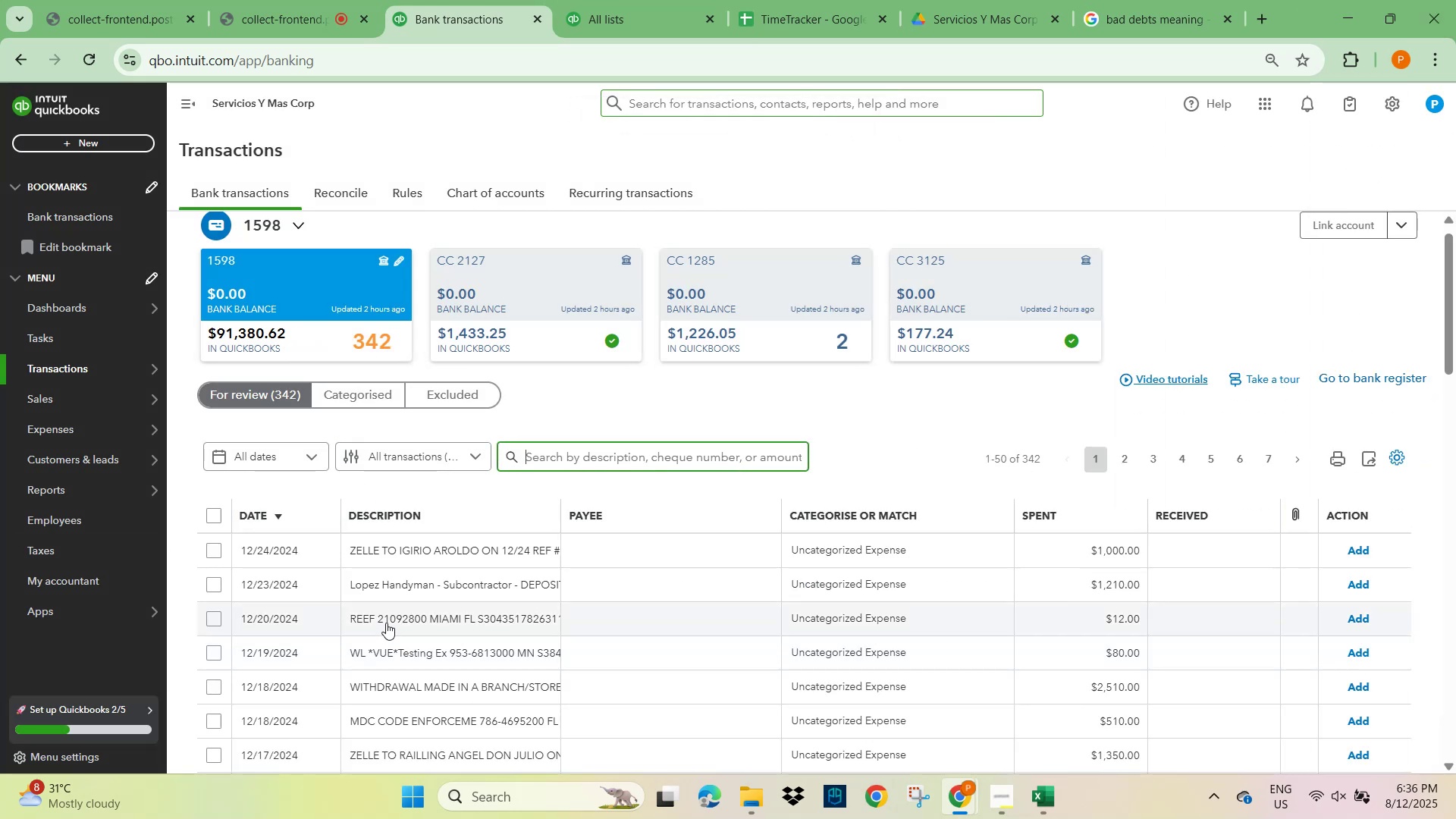 
left_click([386, 584])
 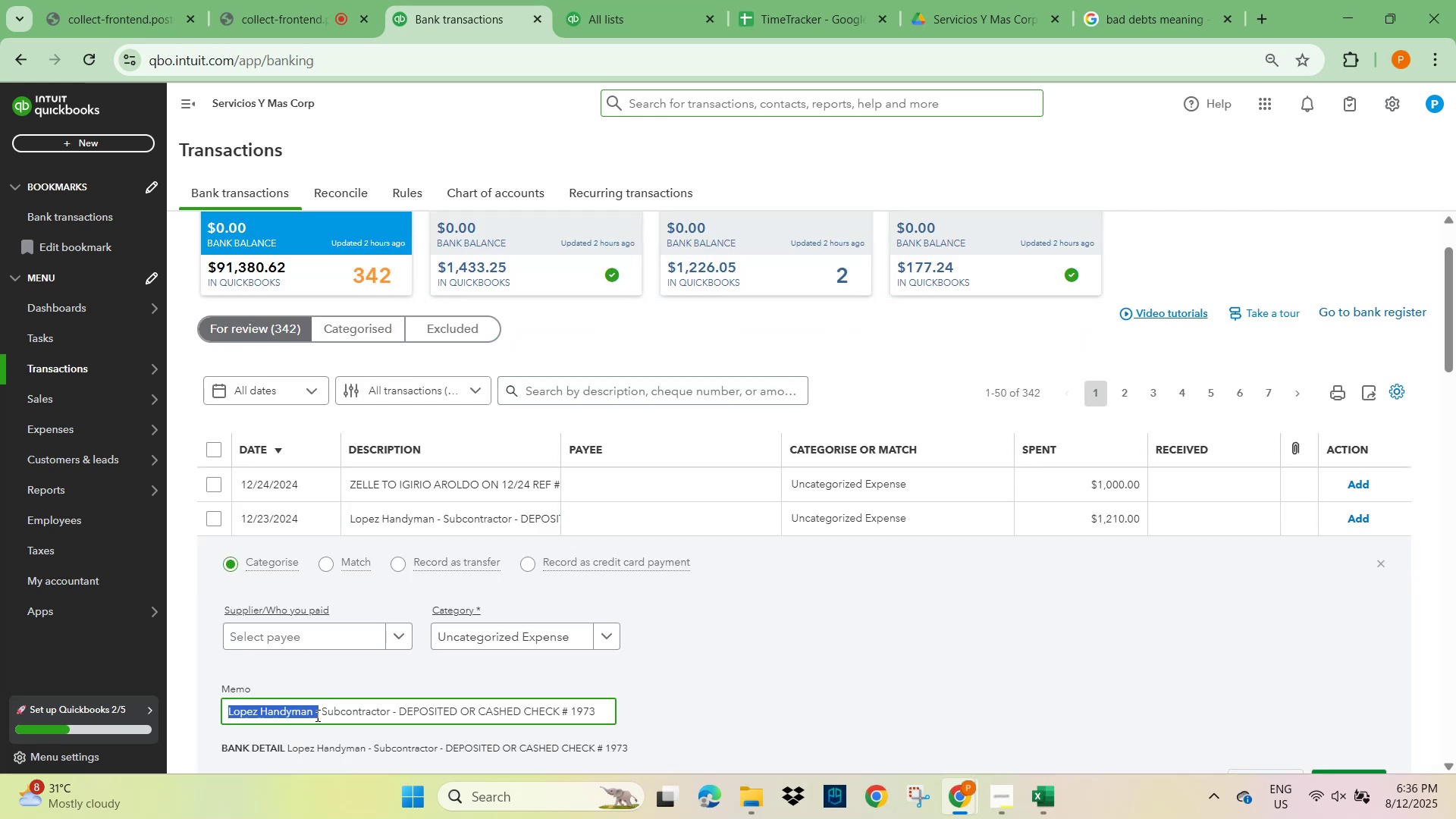 
wait(5.17)
 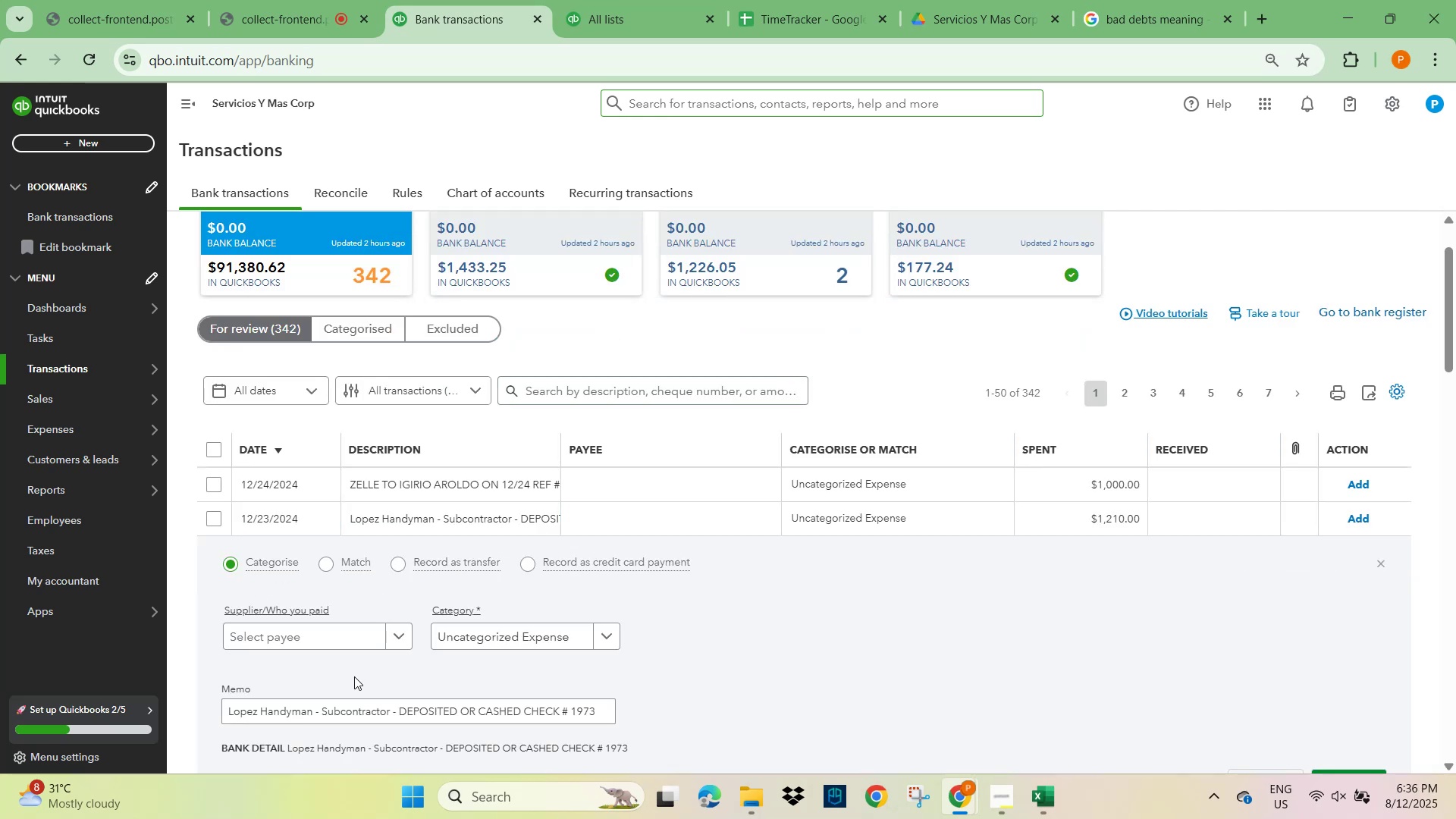 
key(Control+C)
 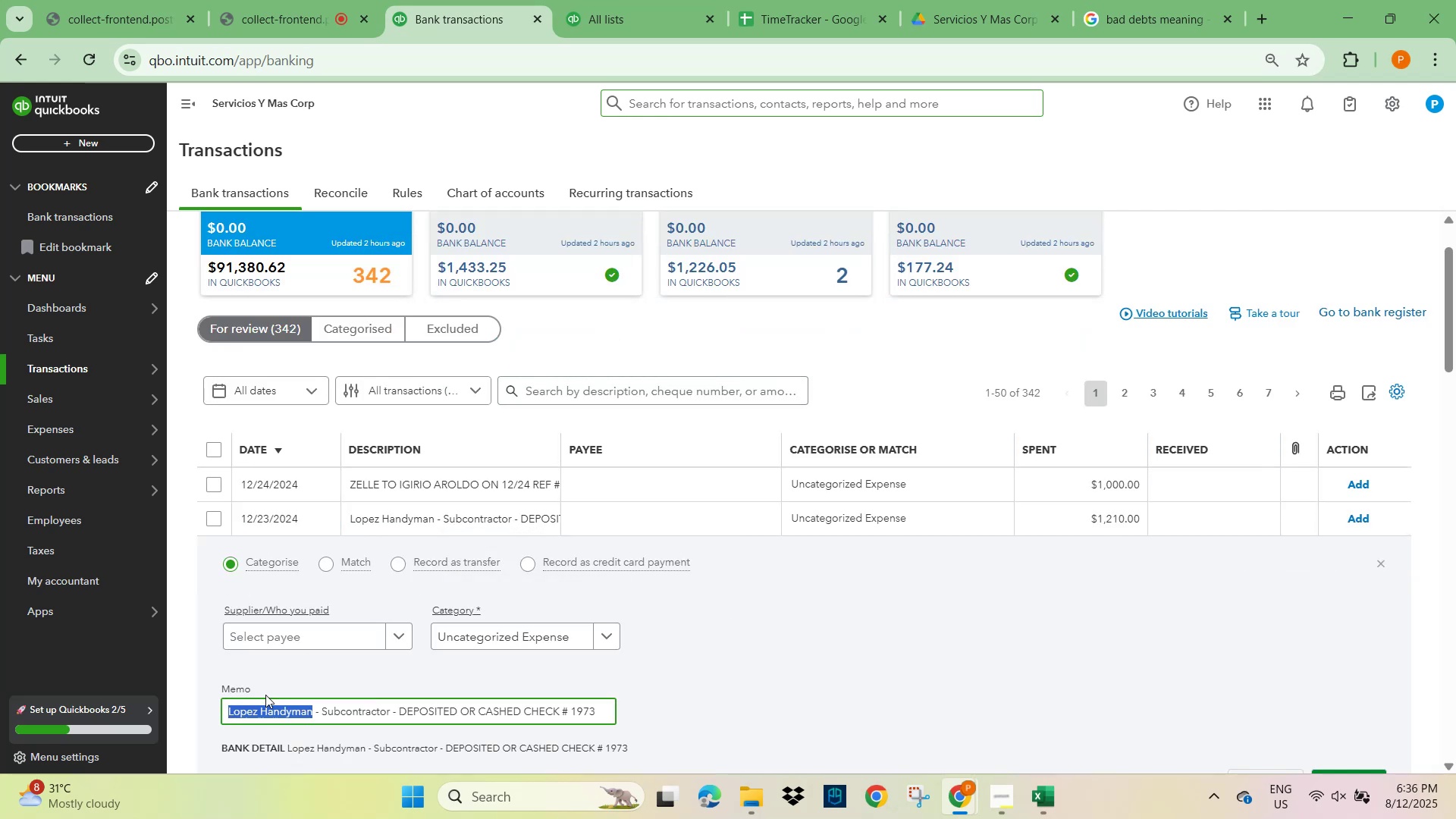 
left_click([290, 631])
 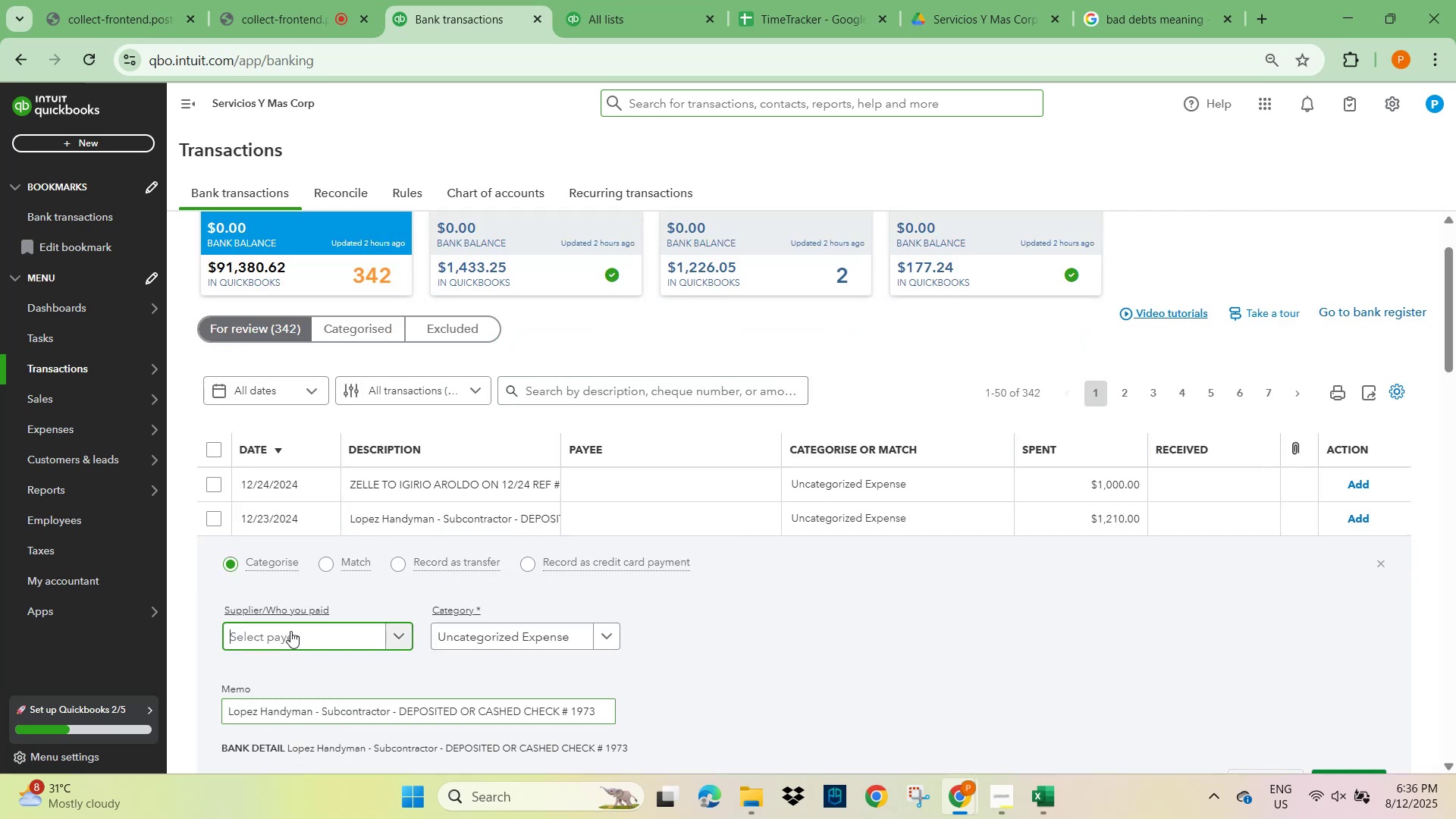 
key(Control+V)
 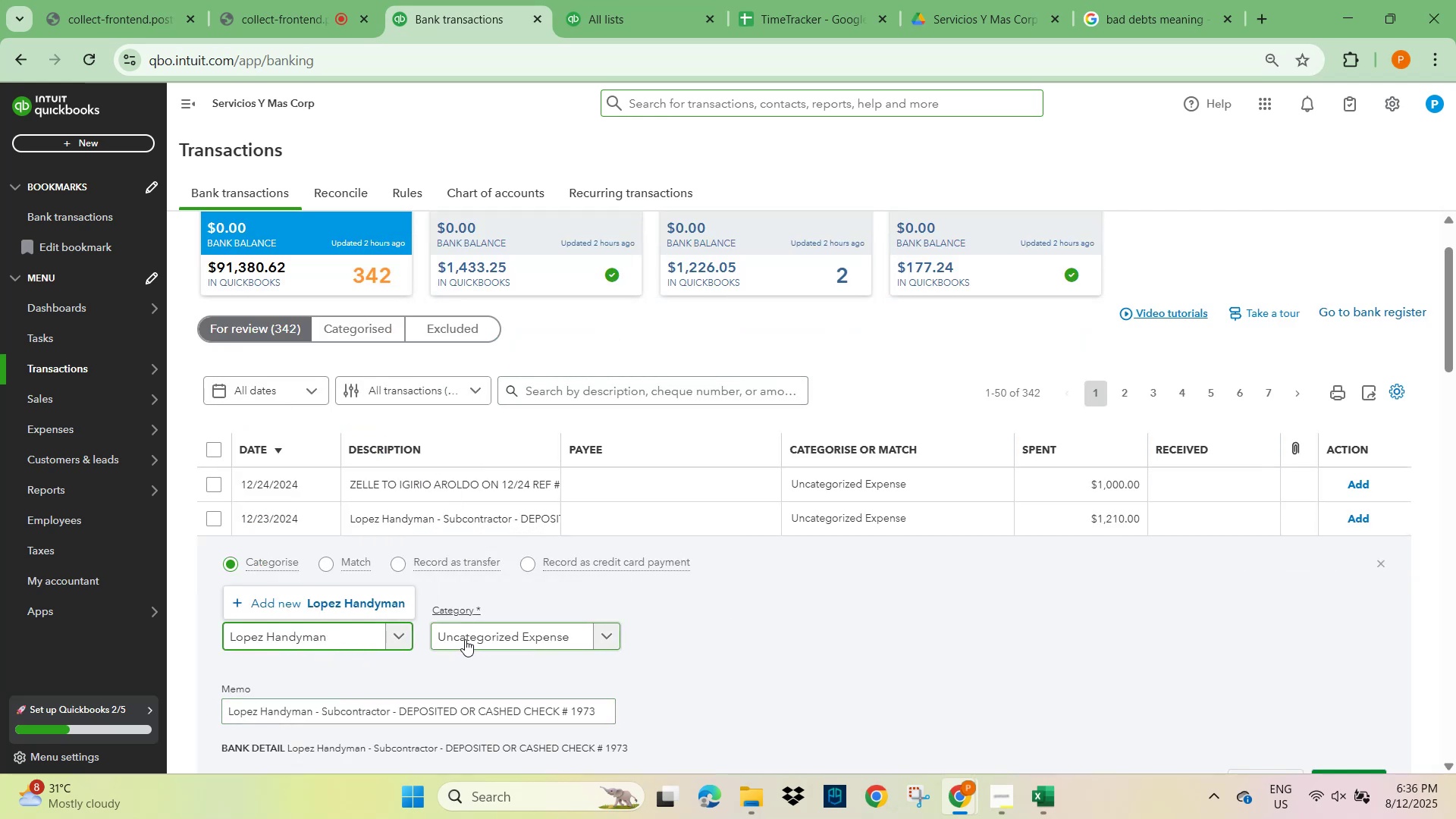 
left_click([465, 639])
 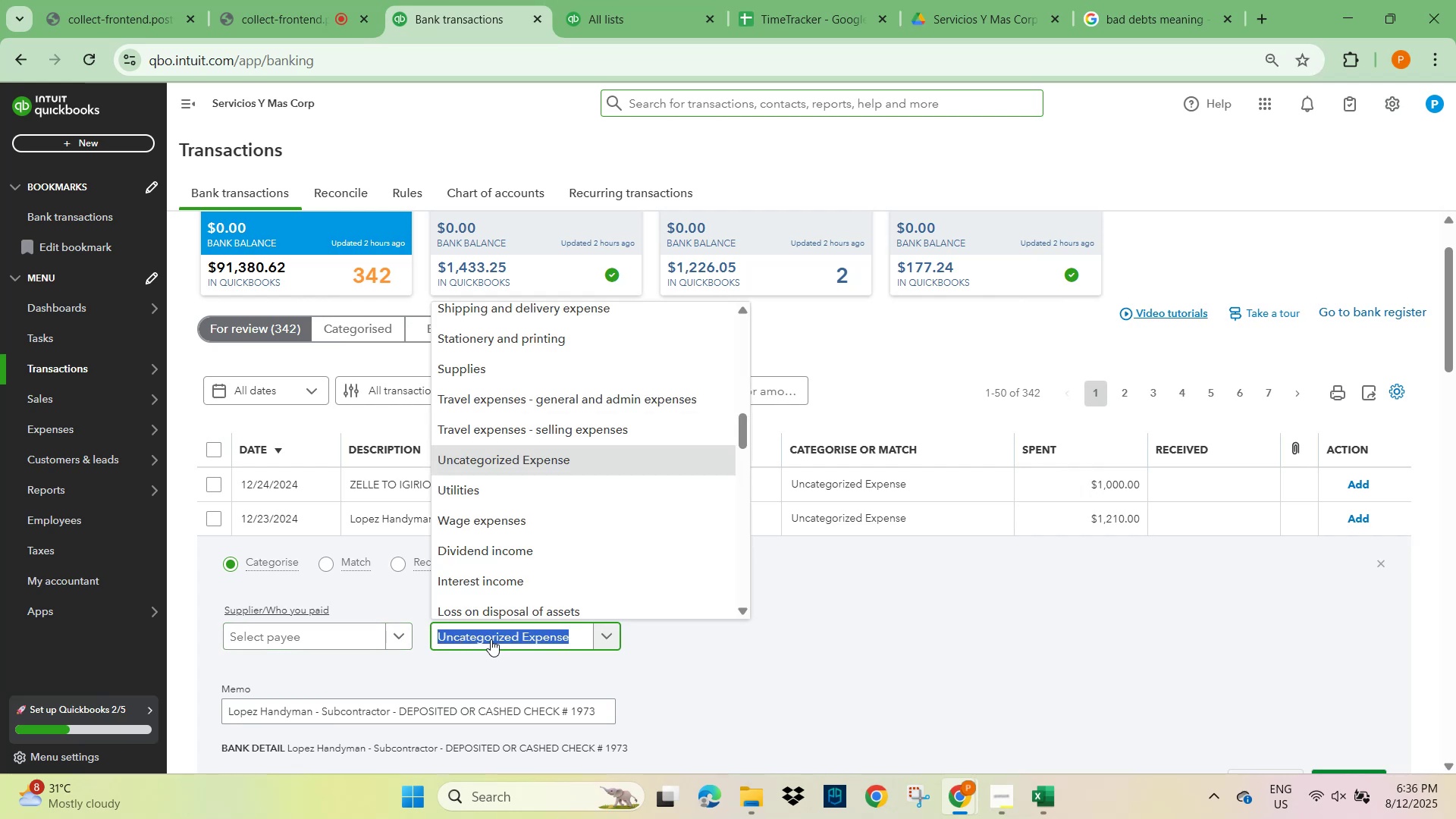 
left_click([795, 672])
 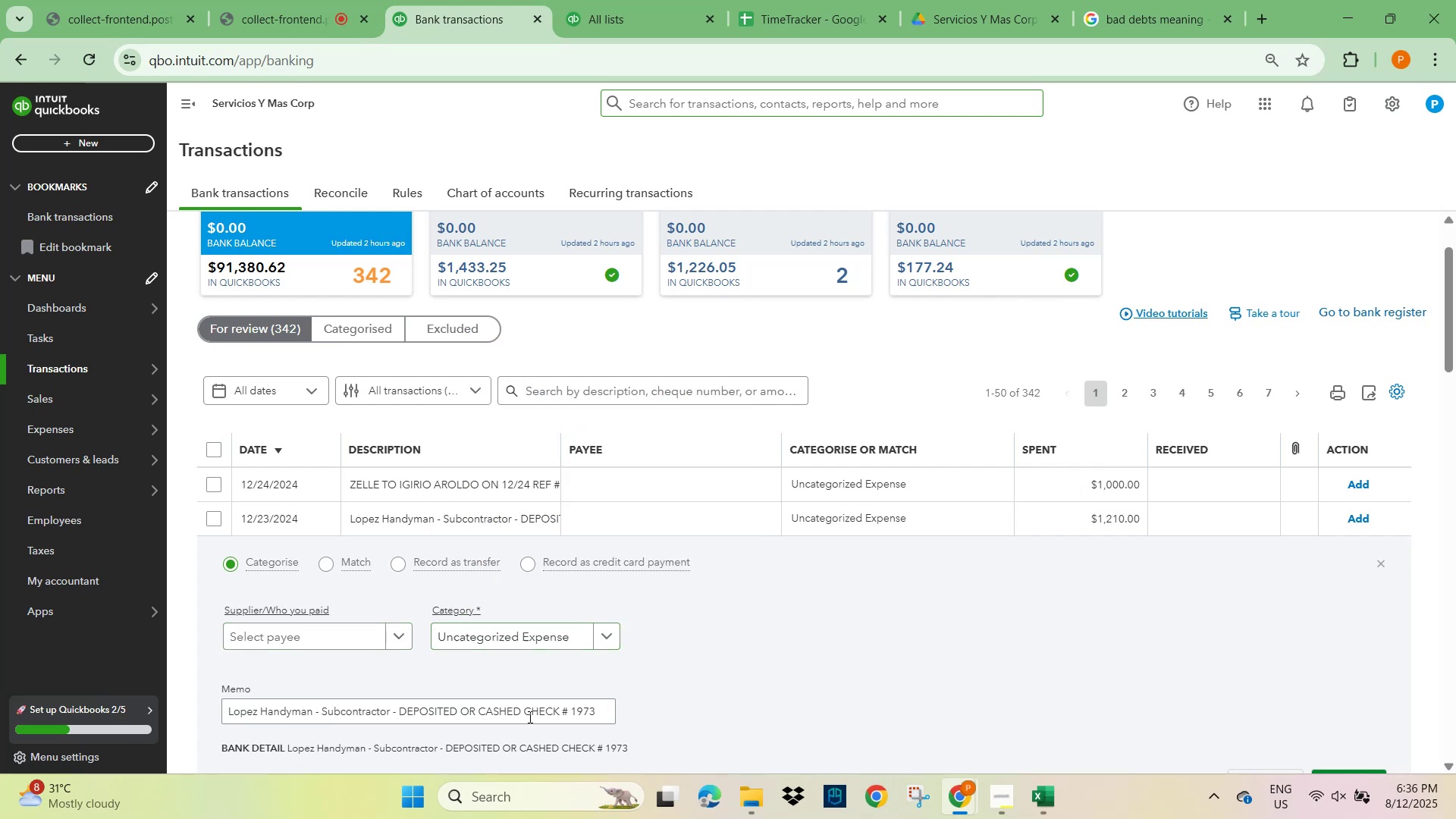 
scroll: coordinate [187, 751], scroll_direction: down, amount: 3.0
 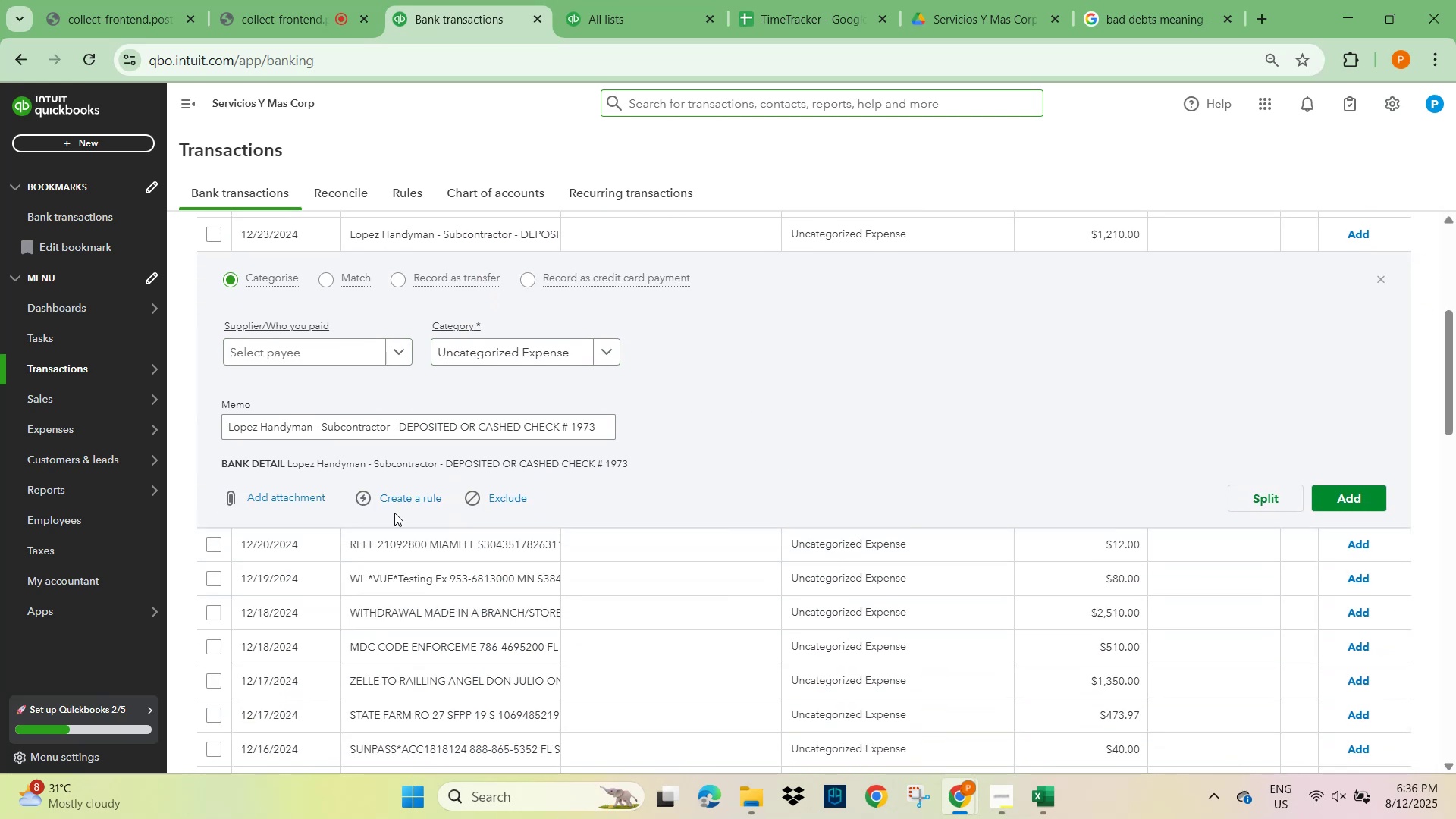 
left_click([400, 498])
 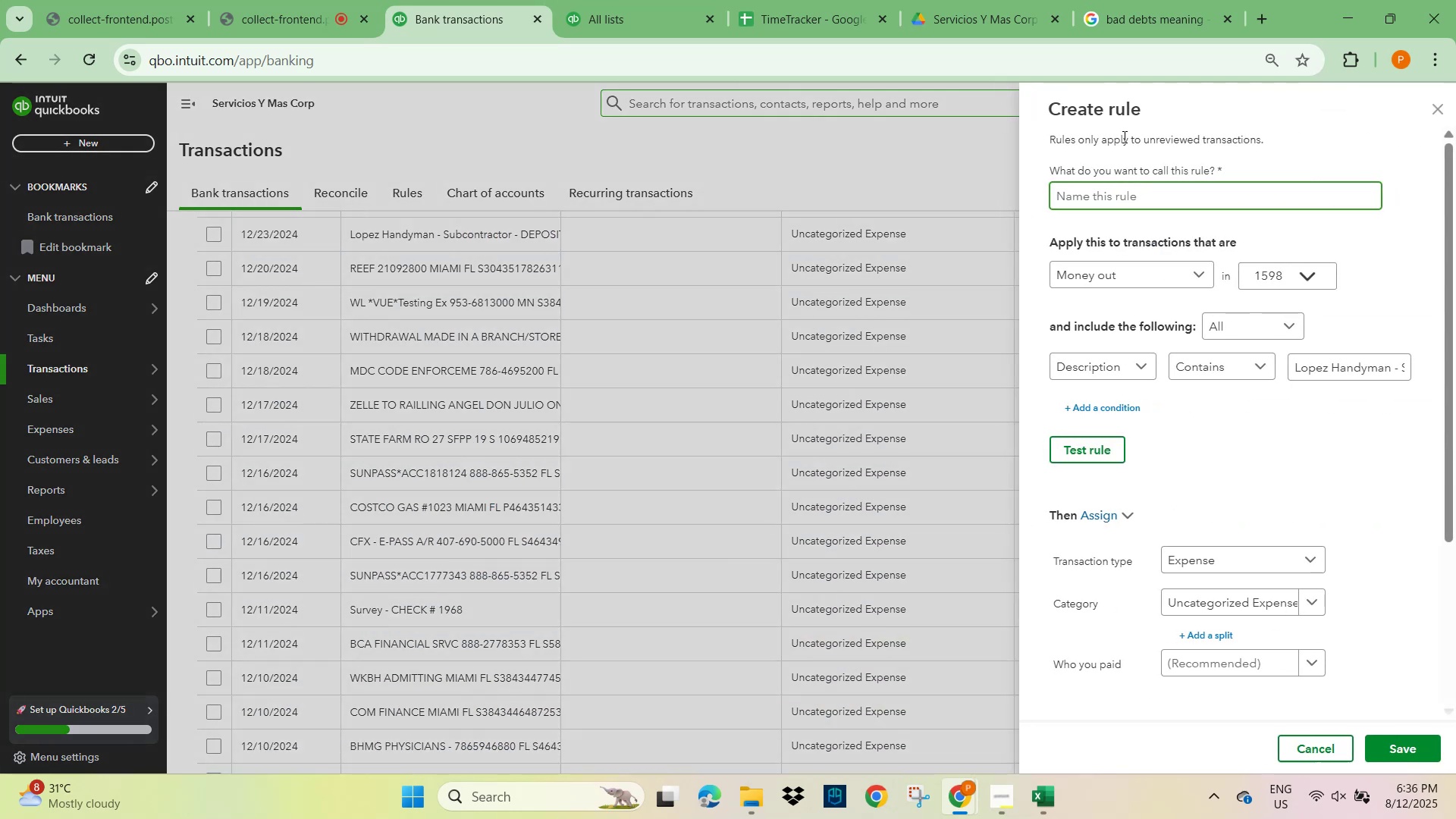 
left_click([1133, 195])
 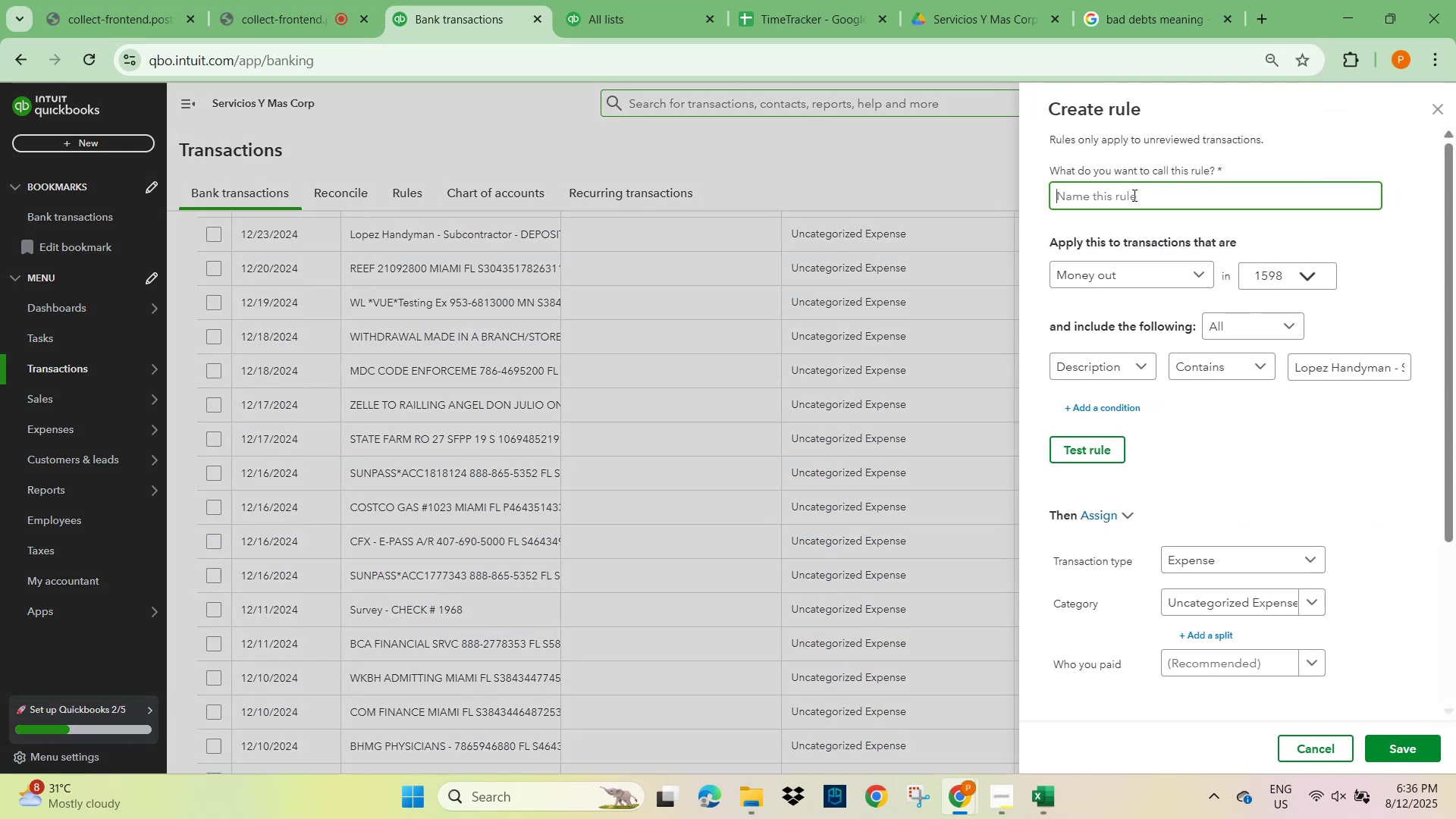 
key(Control+V)
 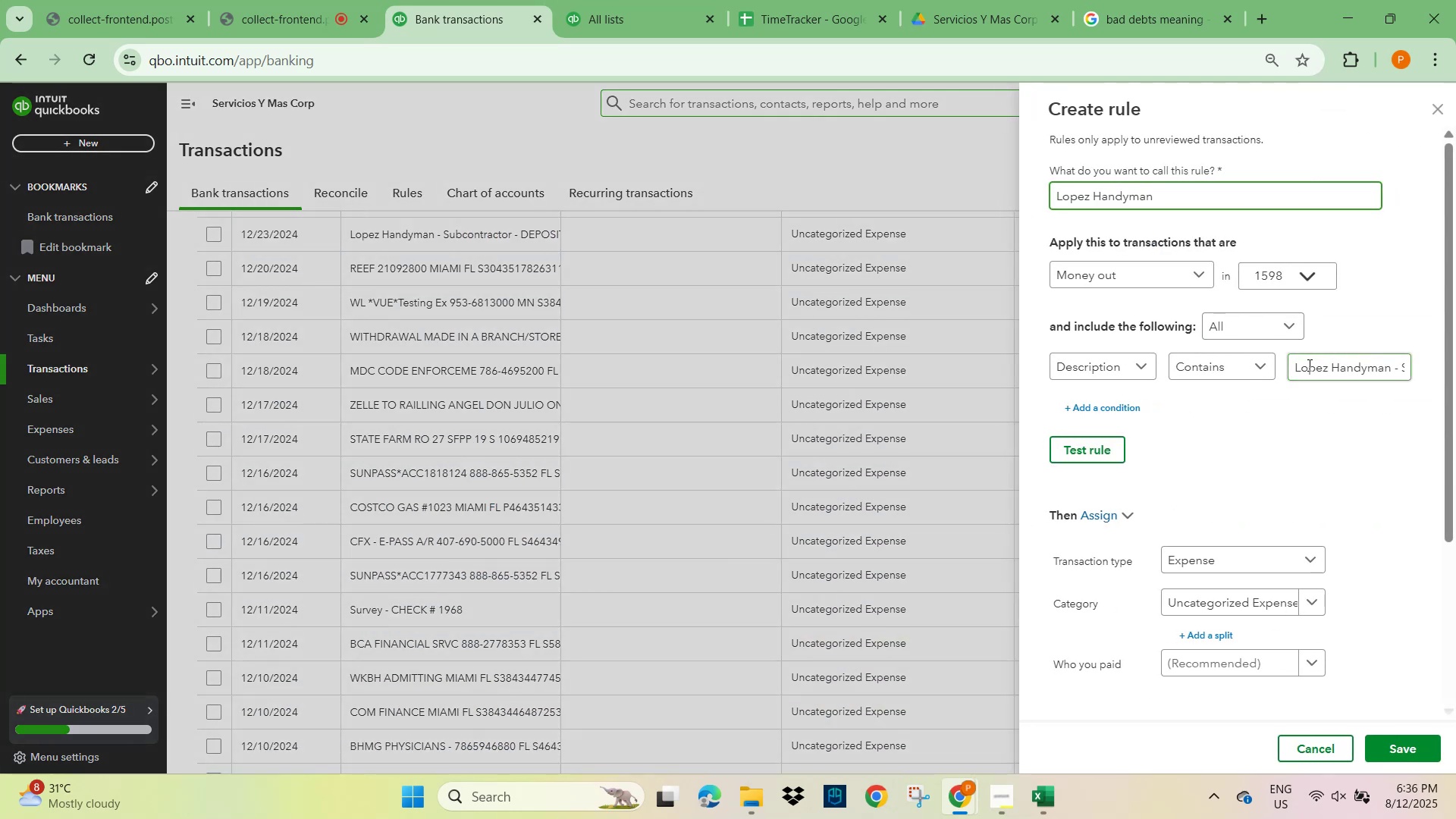 
key(Control+A)
 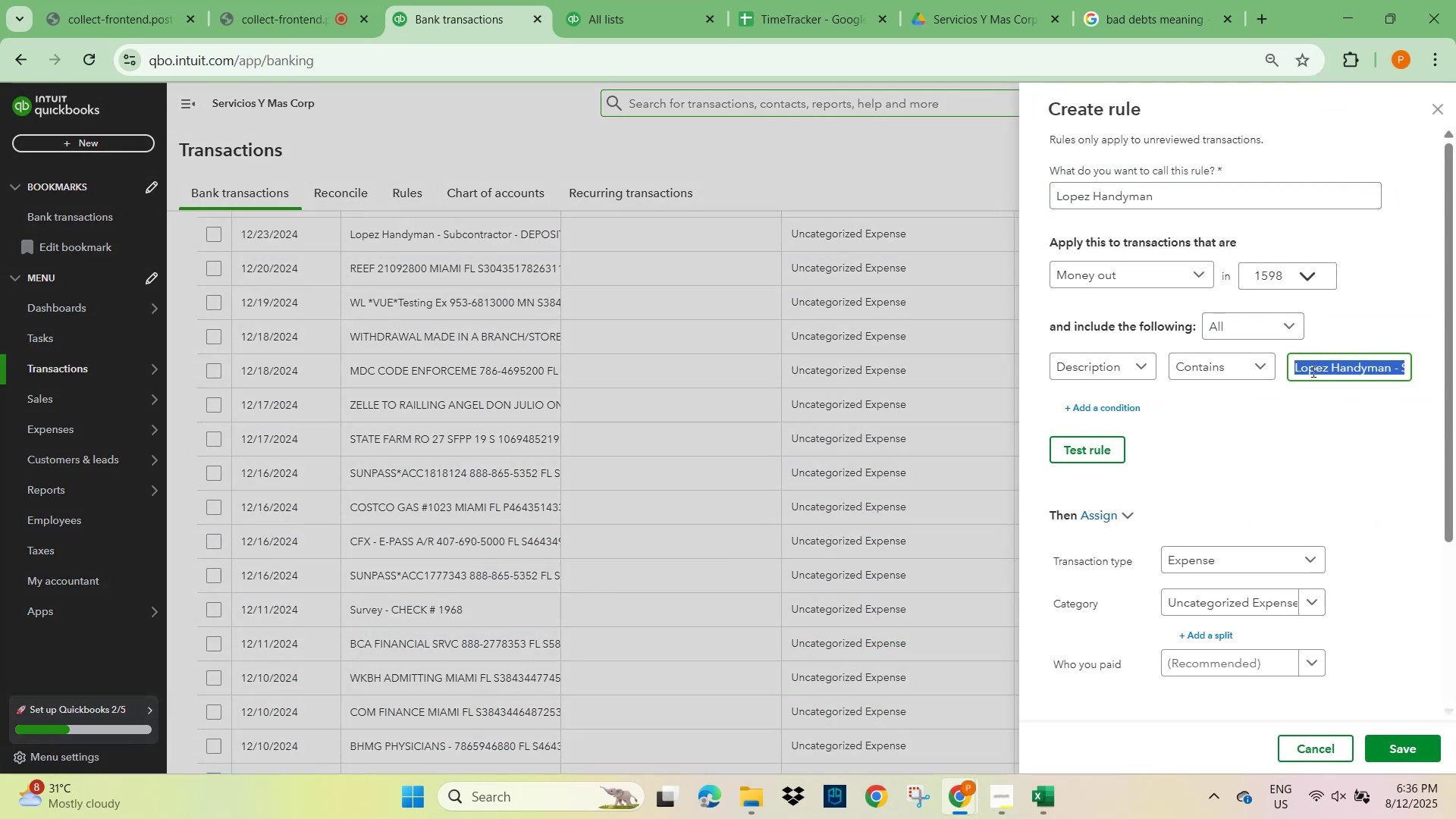 
key(Control+V)
 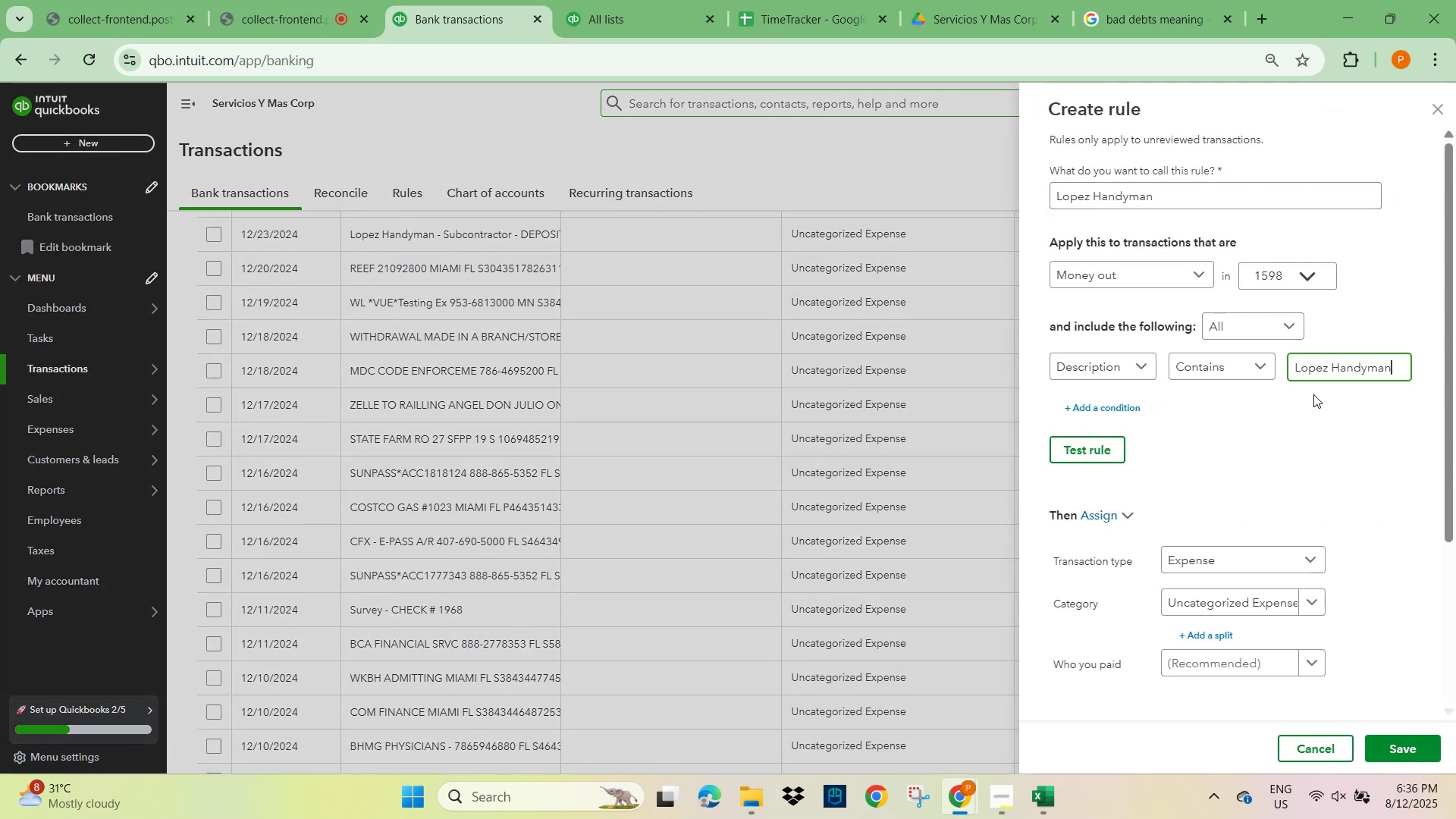 
left_click([1318, 421])
 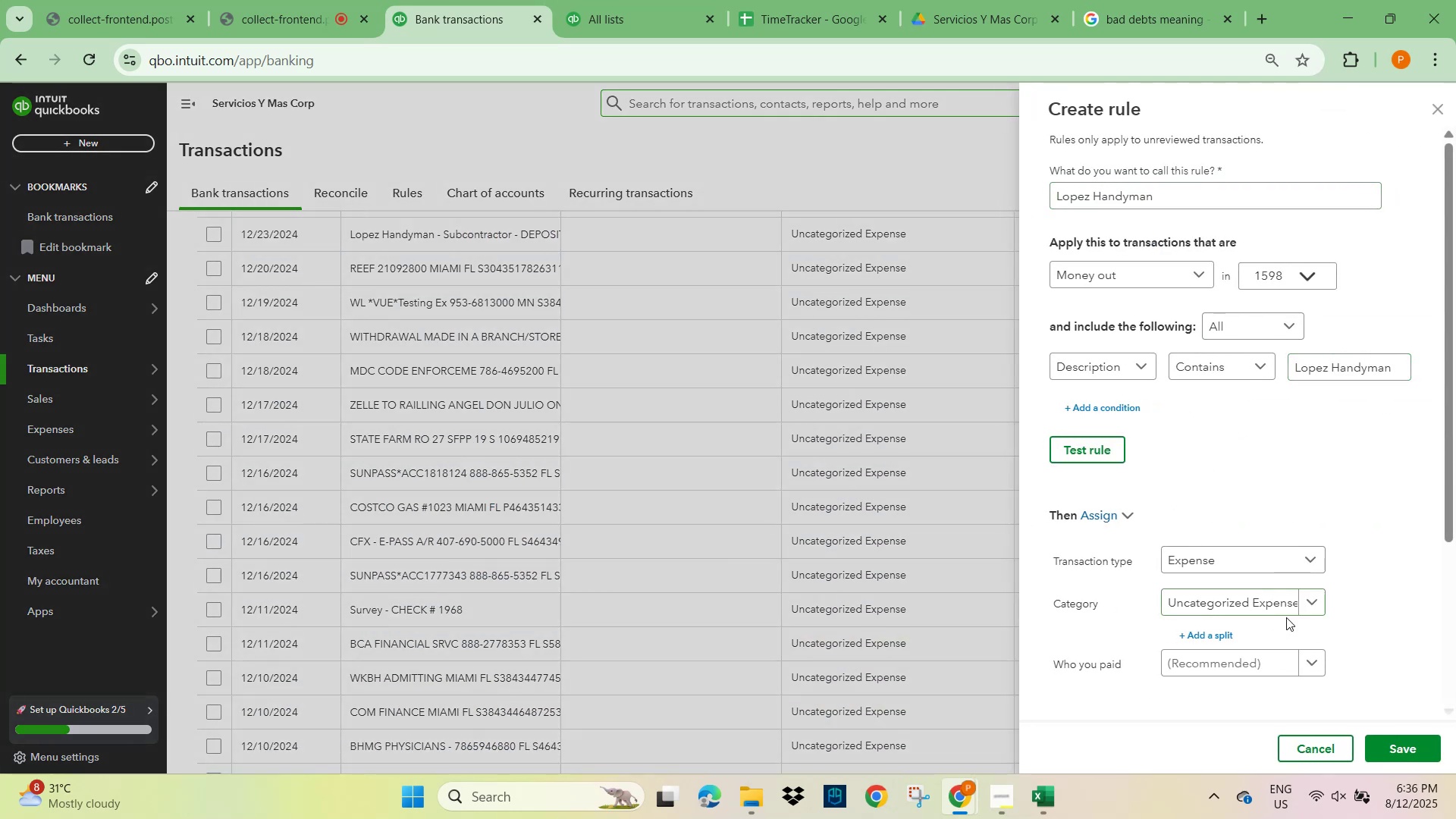 
left_click([1305, 603])
 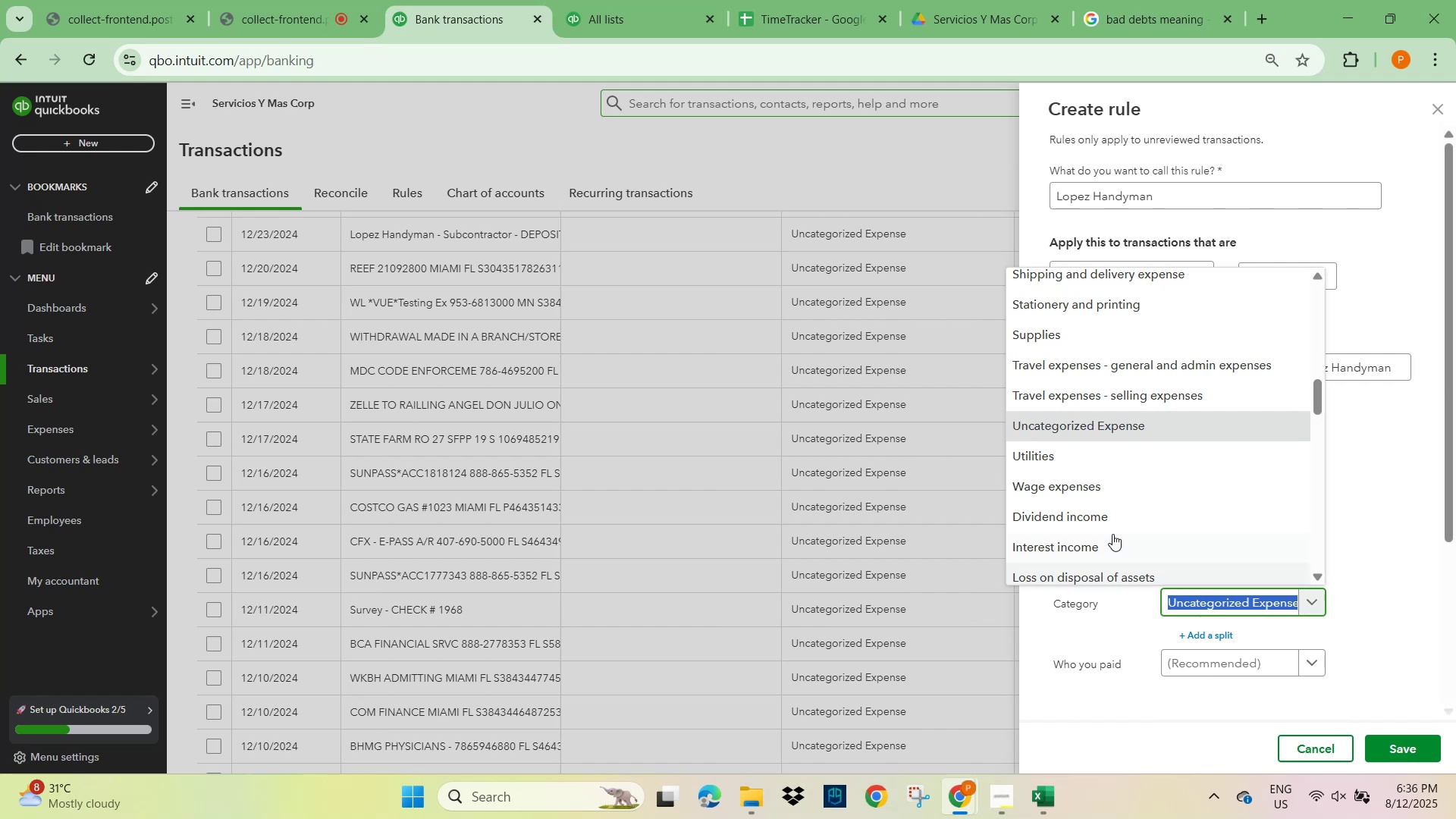 
left_click([1101, 489])
 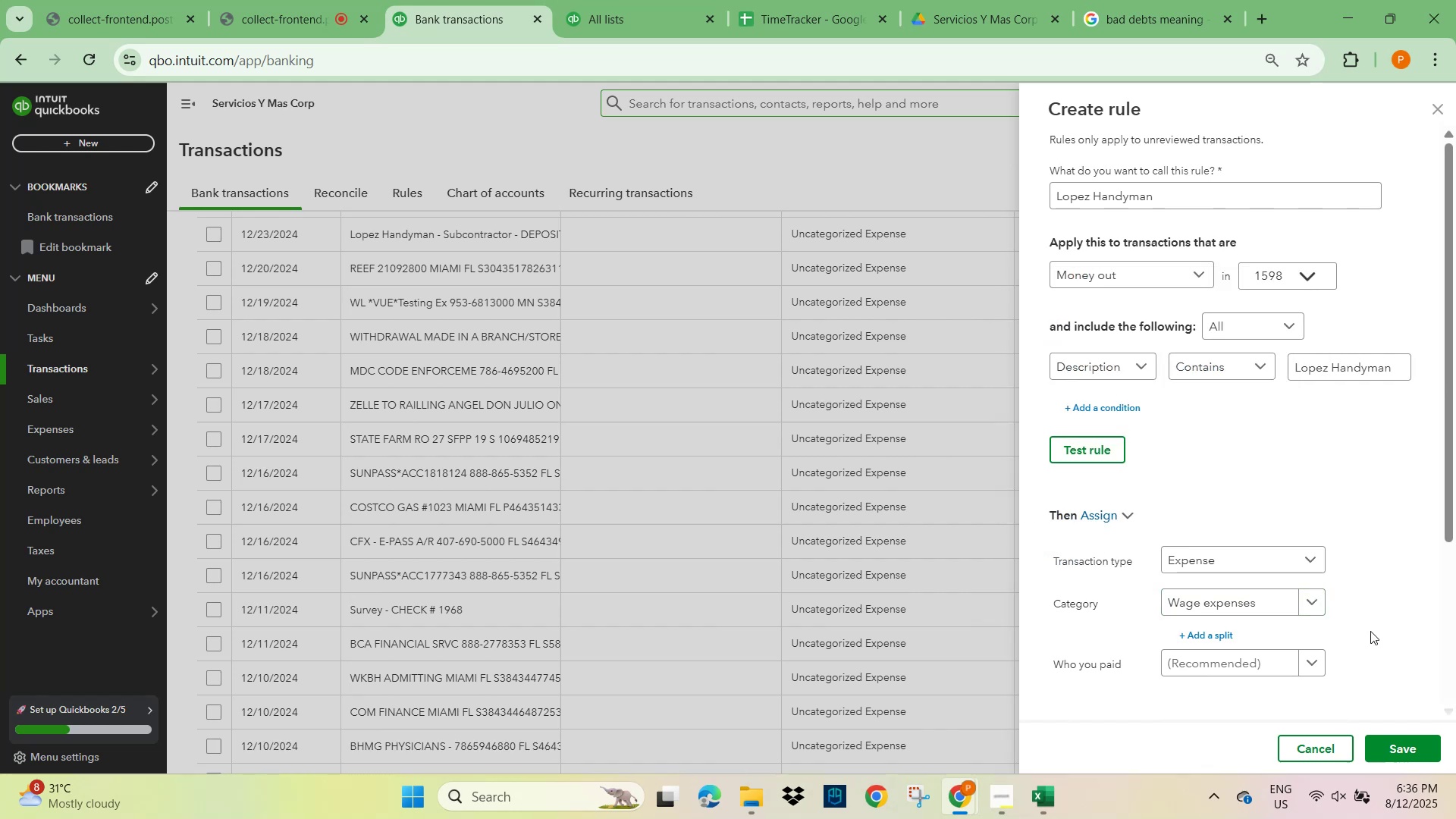 
left_click([1414, 620])
 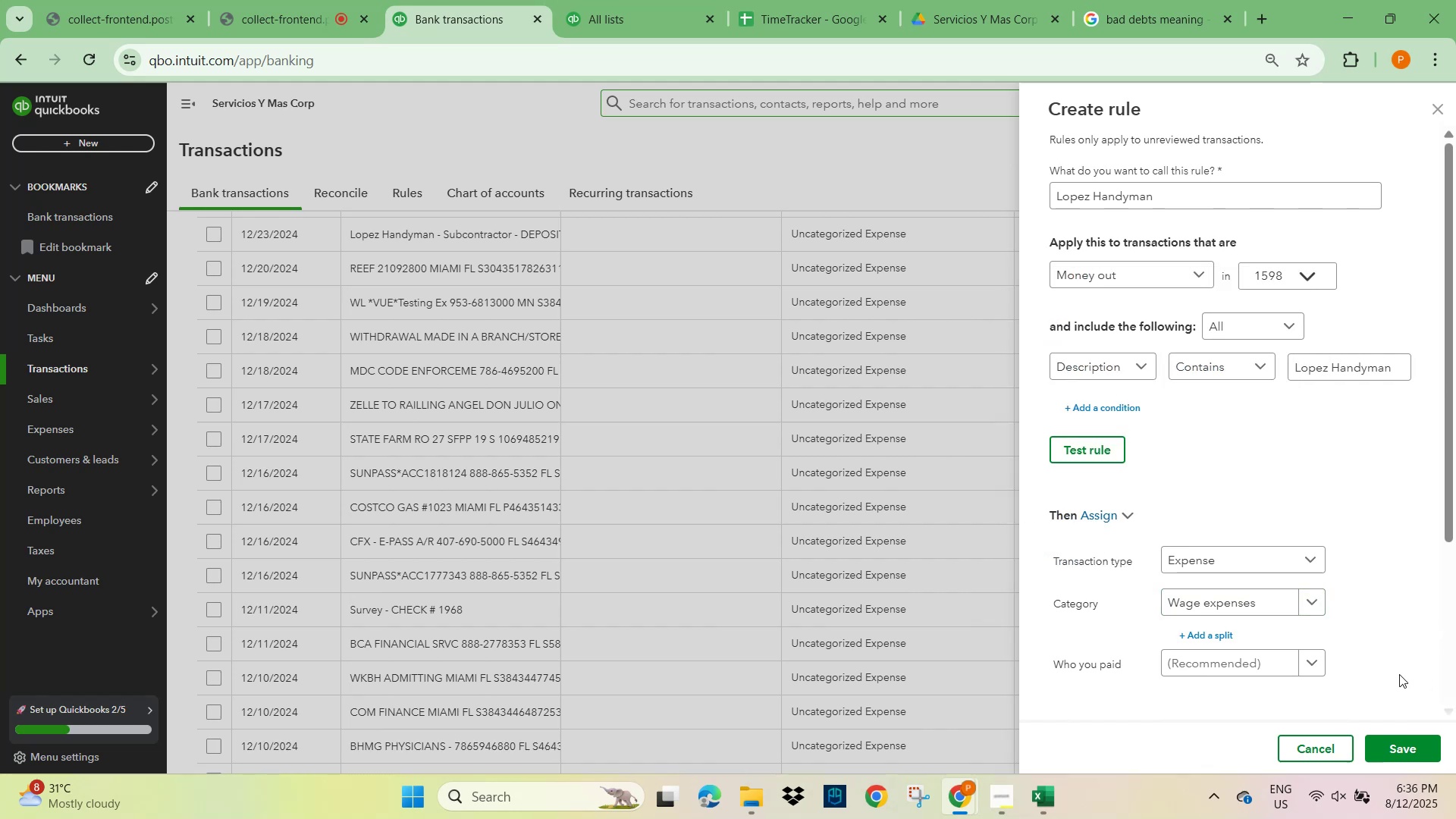 
left_click([1401, 755])
 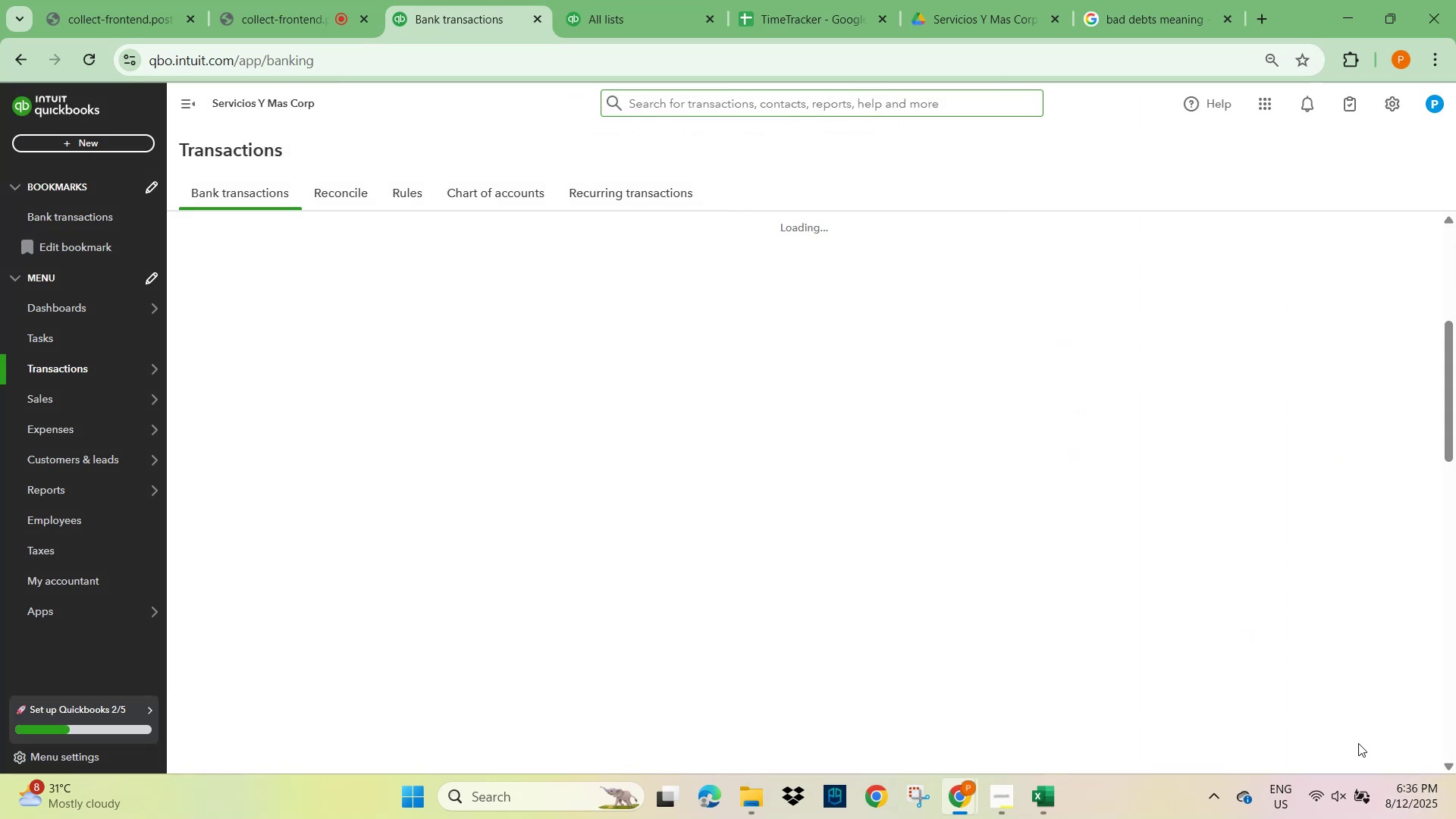 
scroll: coordinate [454, 608], scroll_direction: up, amount: 4.0
 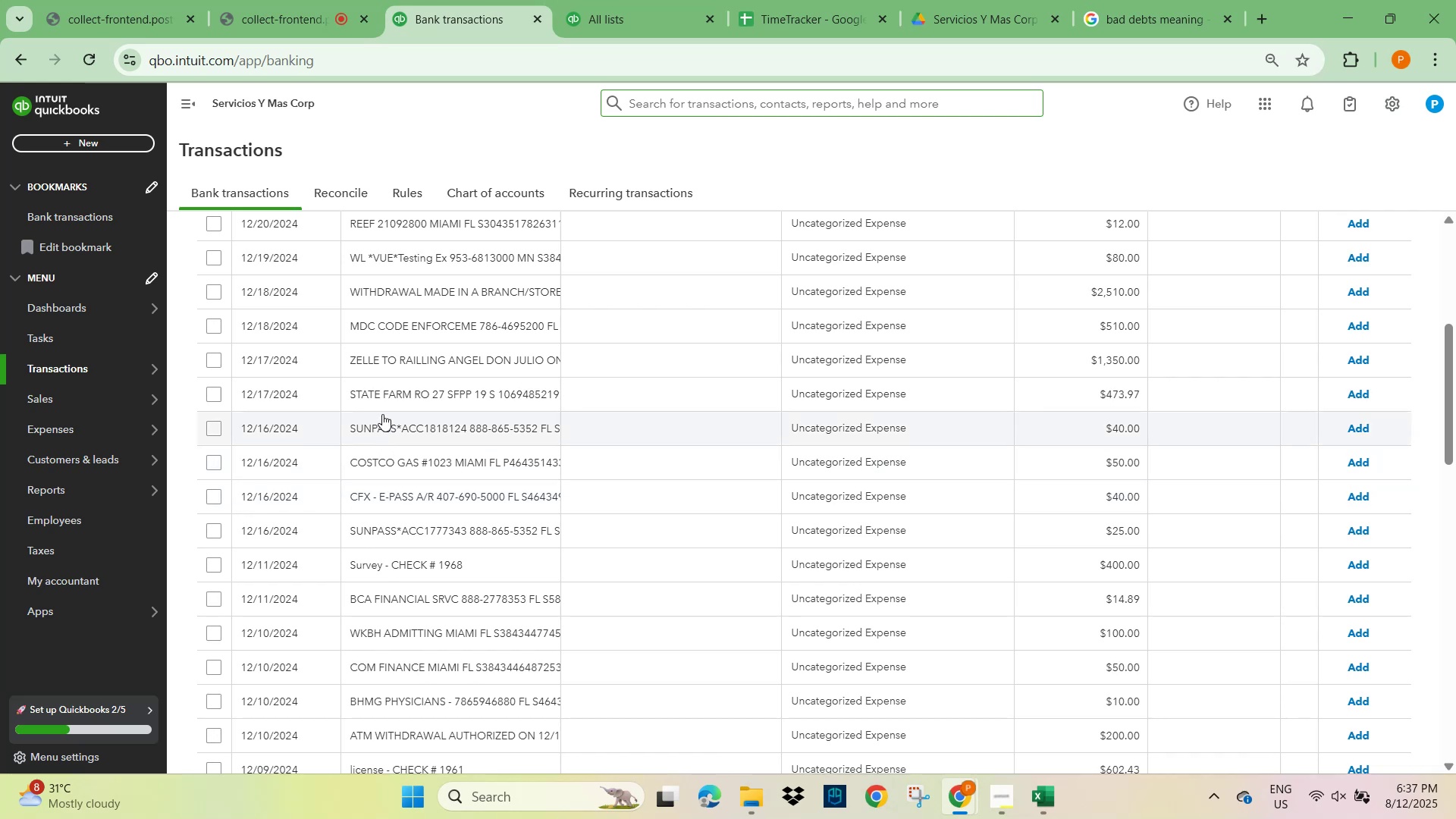 
wait(6.31)
 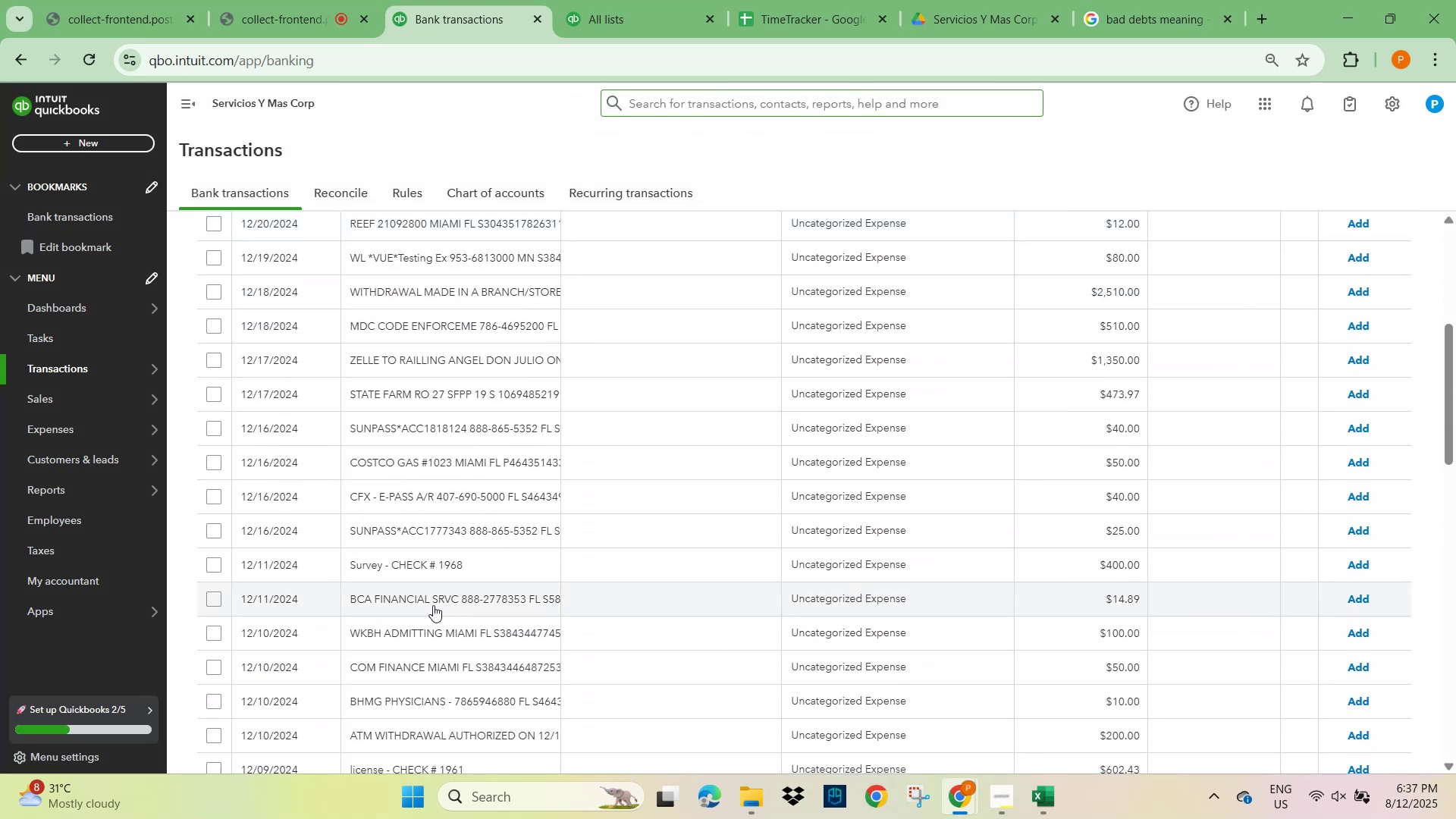 
scroll: coordinate [404, 608], scroll_direction: down, amount: 2.0
 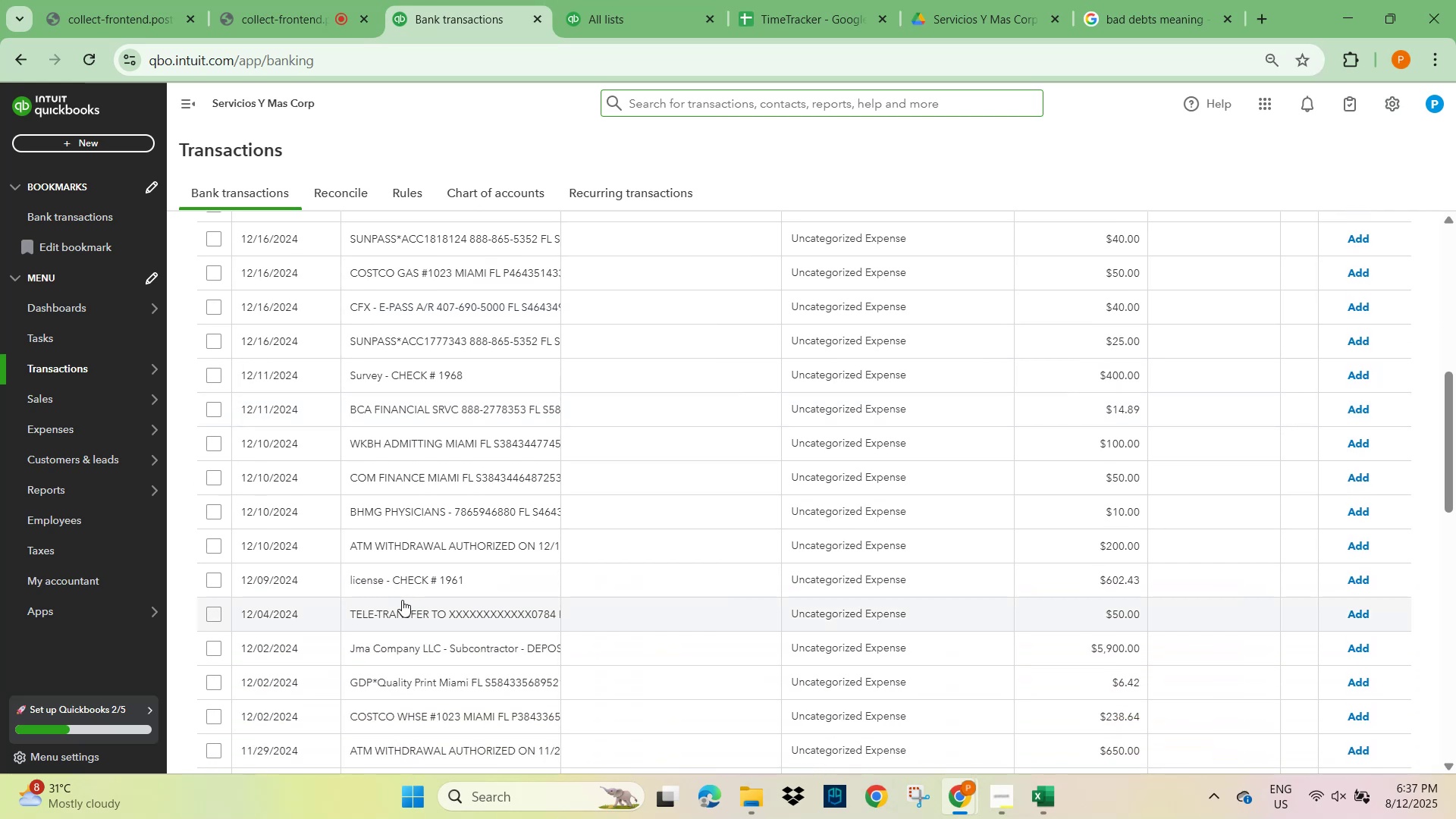 
wait(7.53)
 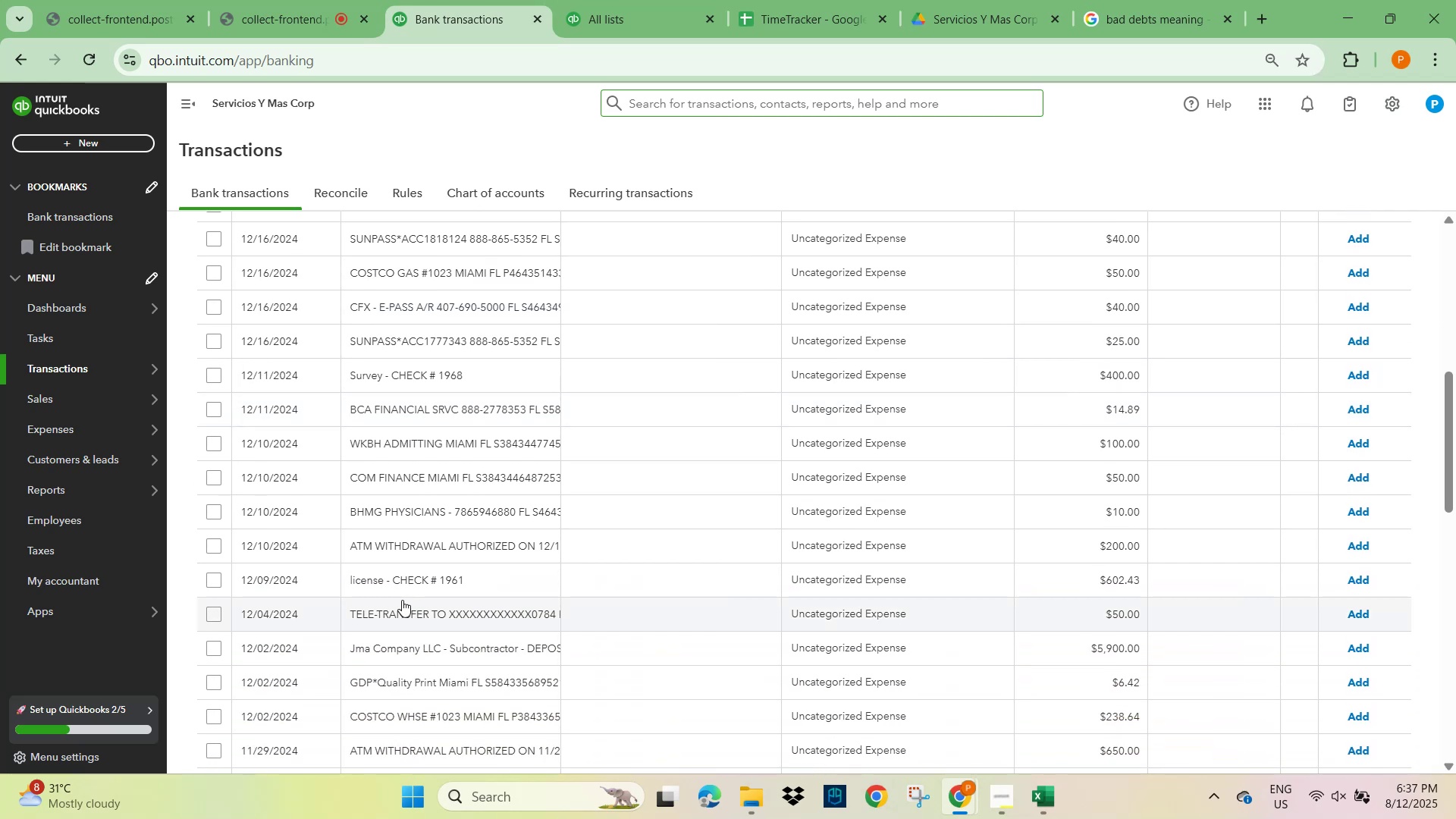 
left_click([417, 471])
 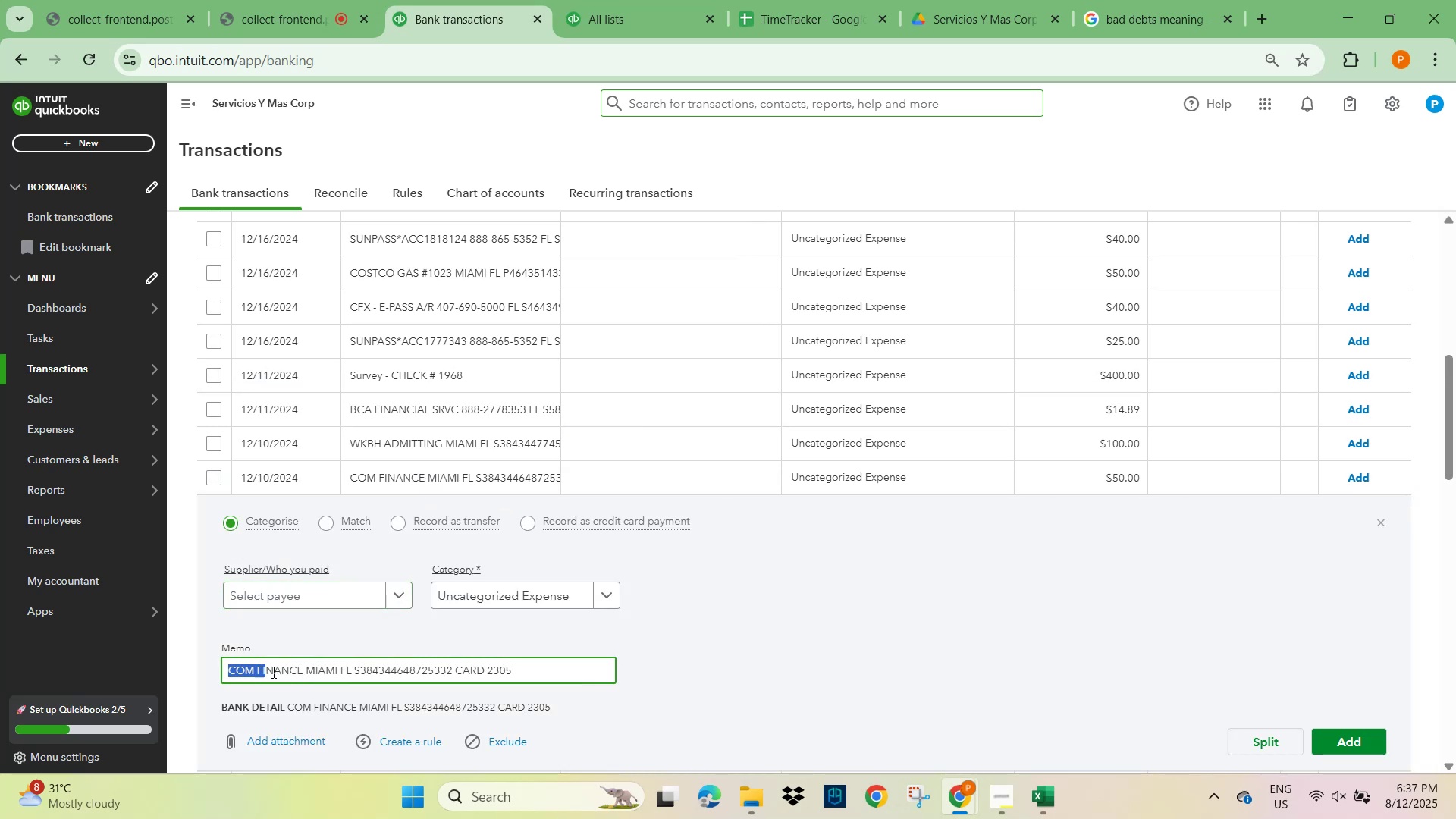 
key(Control+C)
 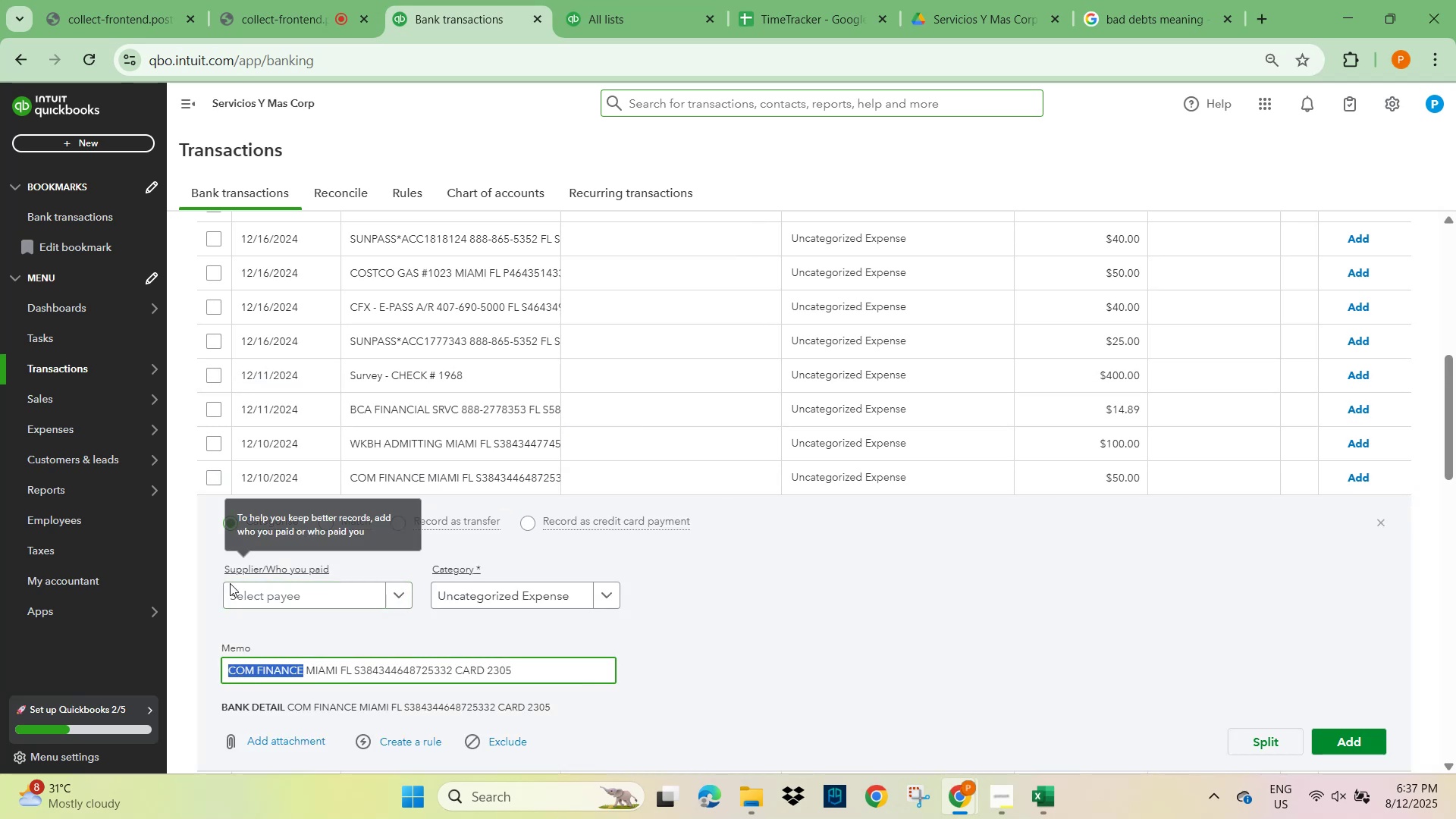 
left_click([244, 596])
 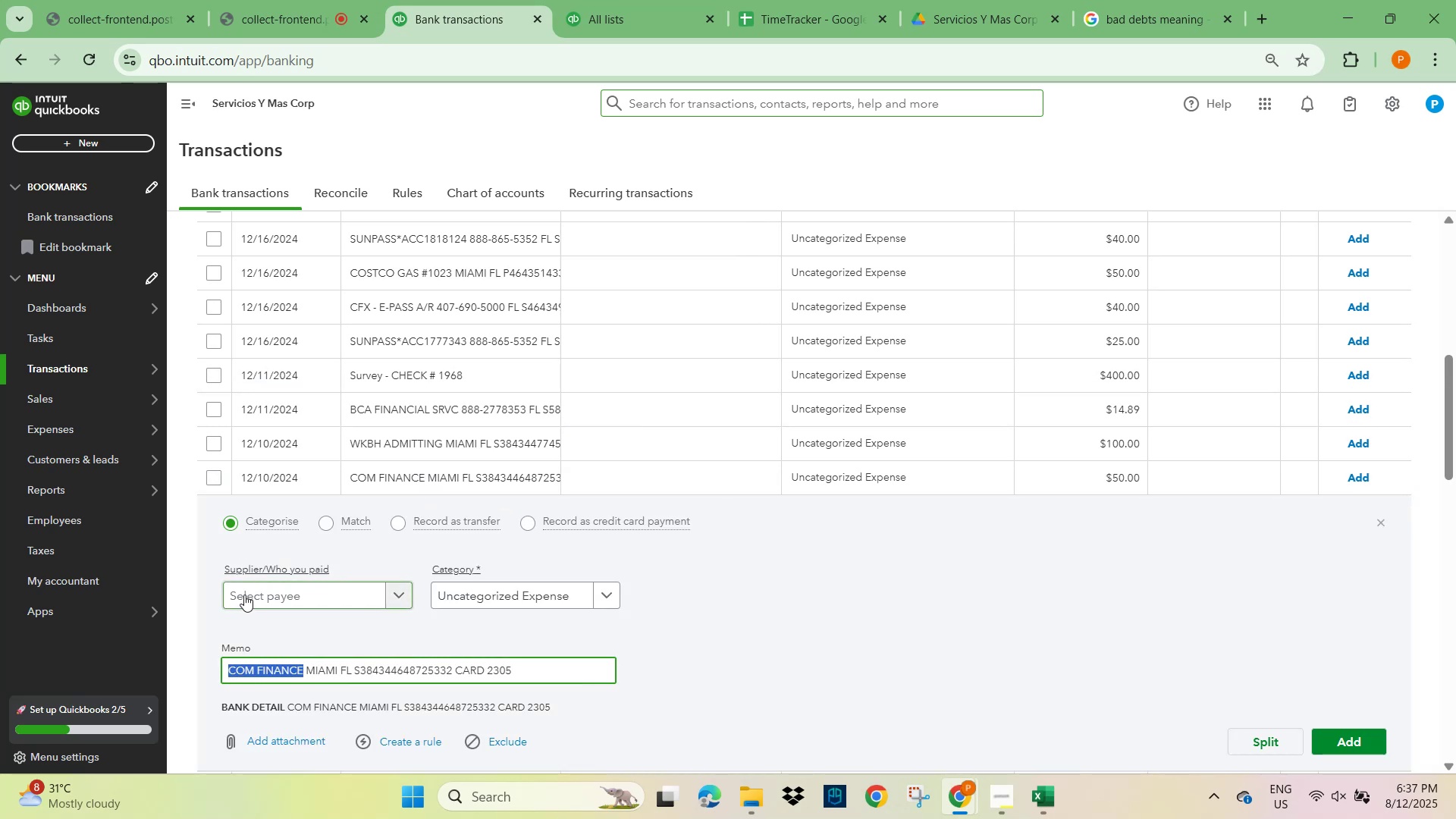 
key(Control+V)
 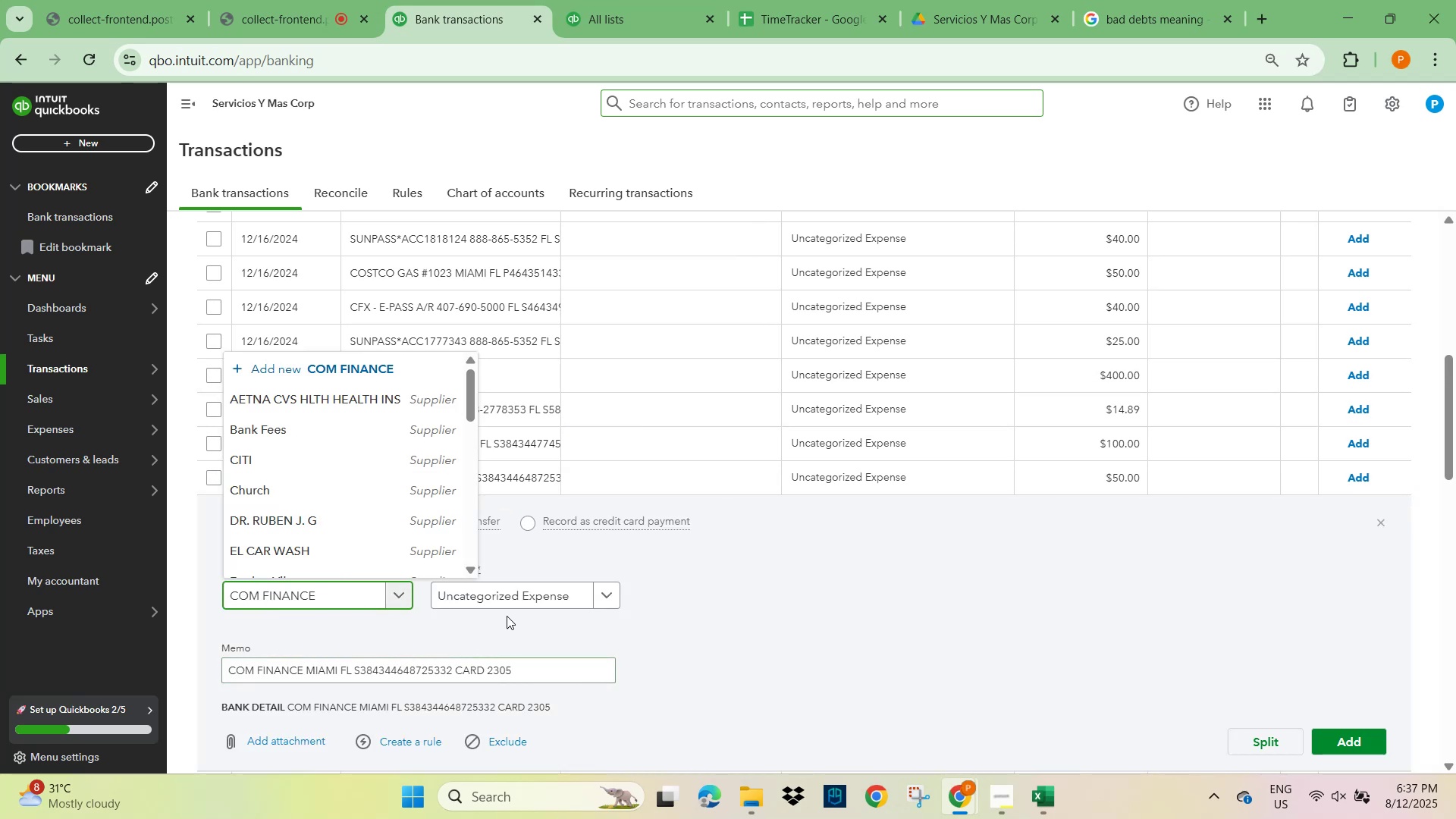 
left_click([511, 602])
 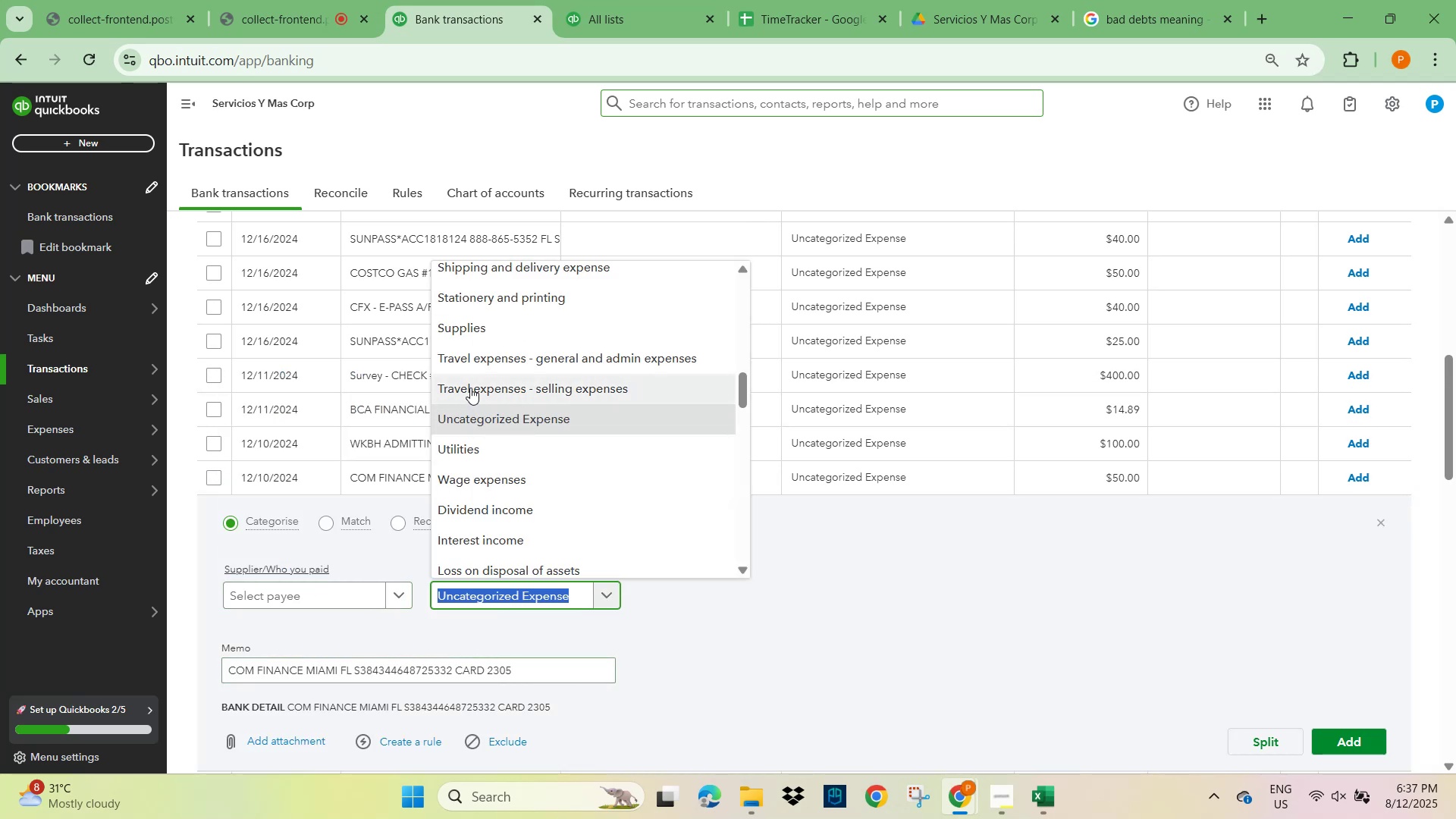 
left_click([906, 686])
 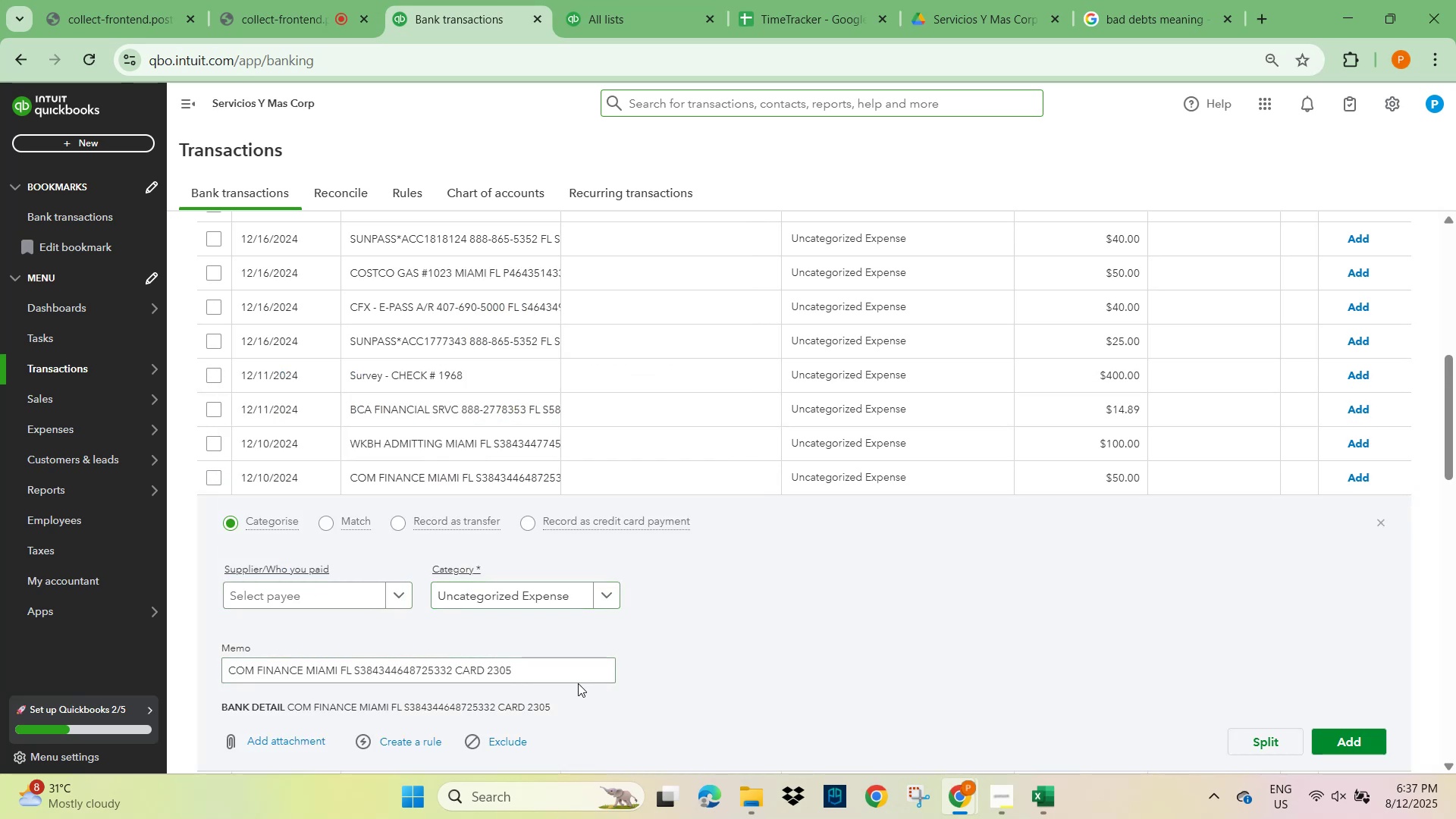 
scroll: coordinate [403, 692], scroll_direction: down, amount: 2.0
 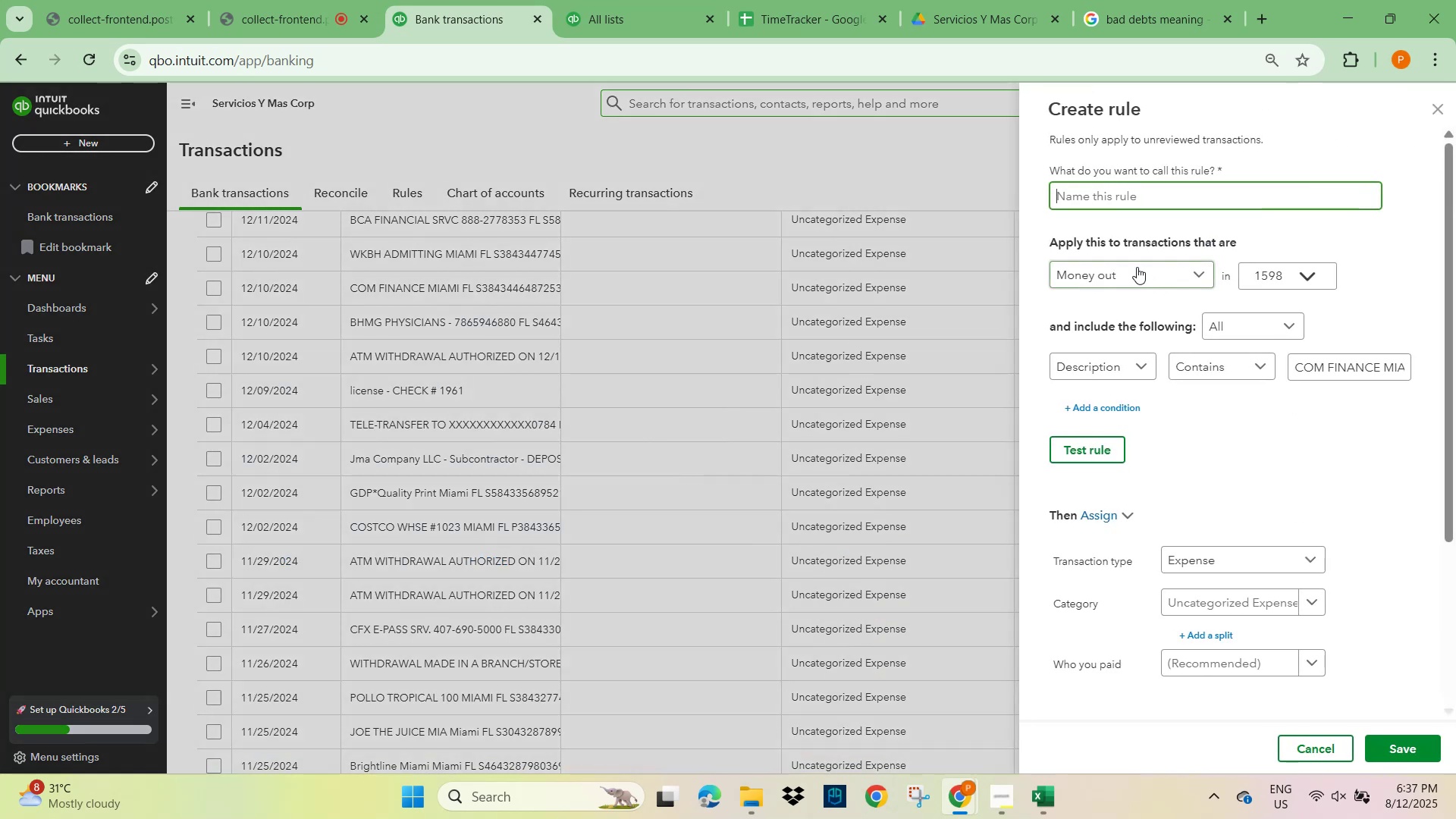 
left_click([1121, 195])
 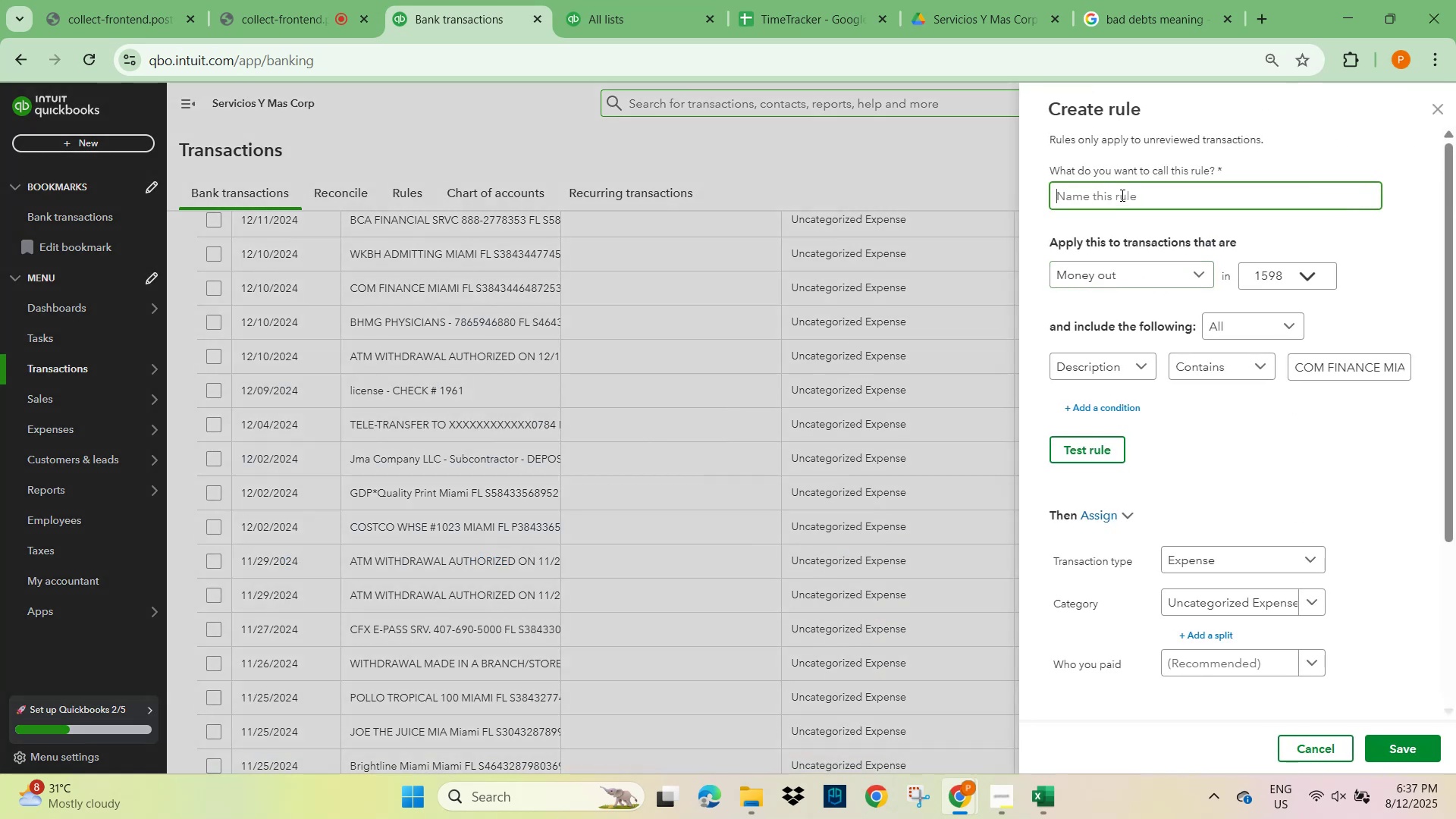 
key(Control+V)
 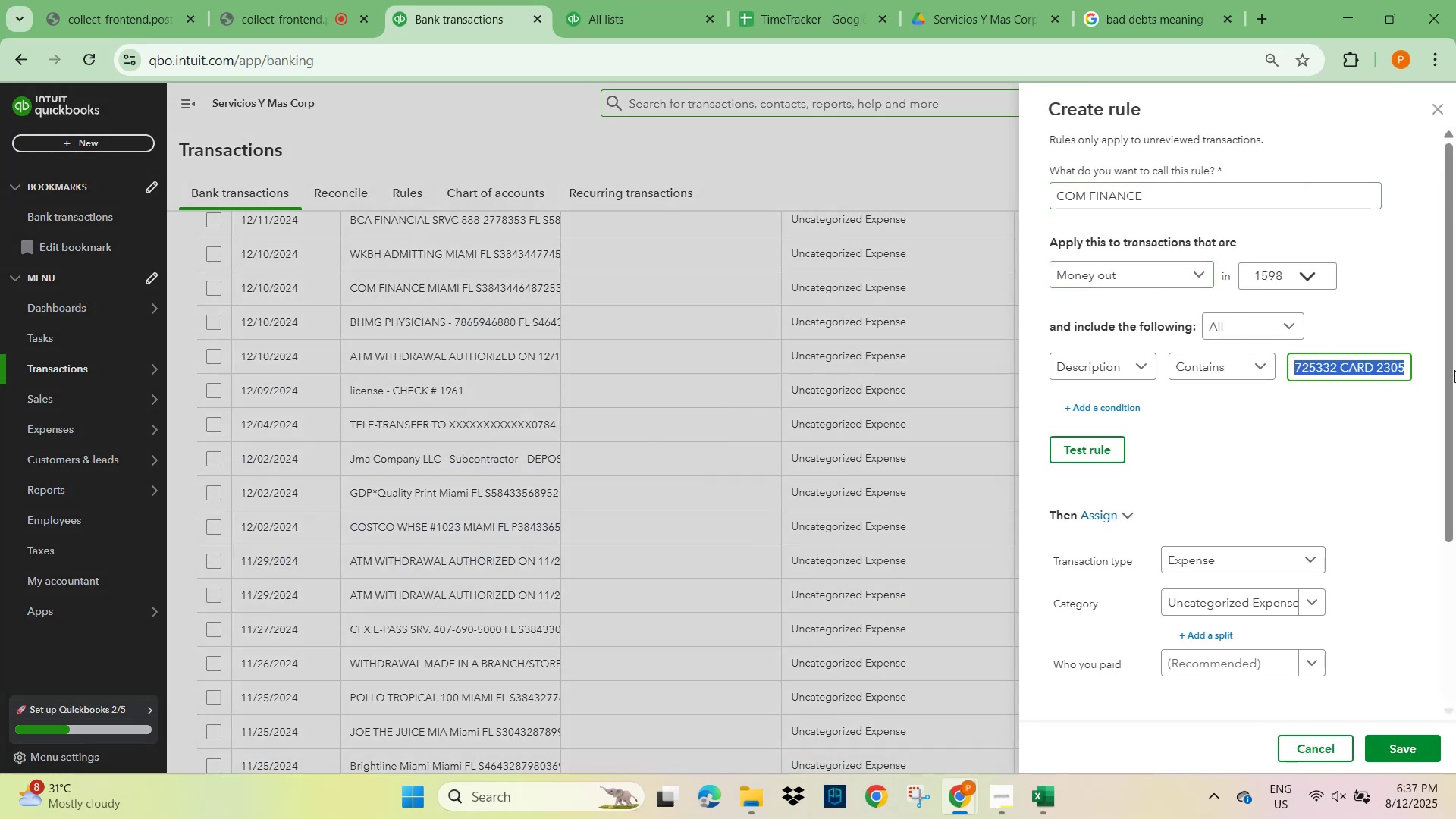 
key(Backspace)
 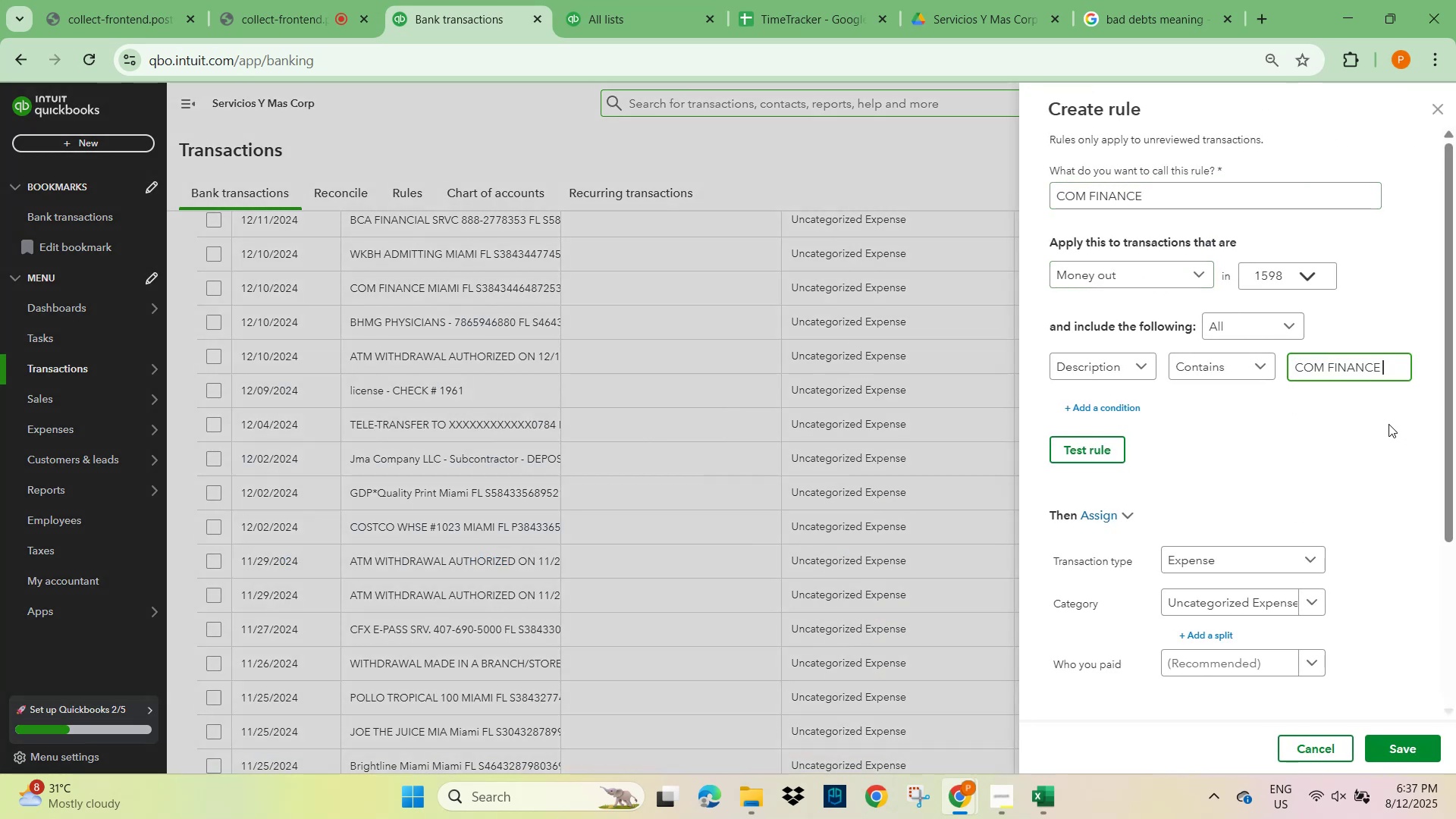 
key(Backspace)
 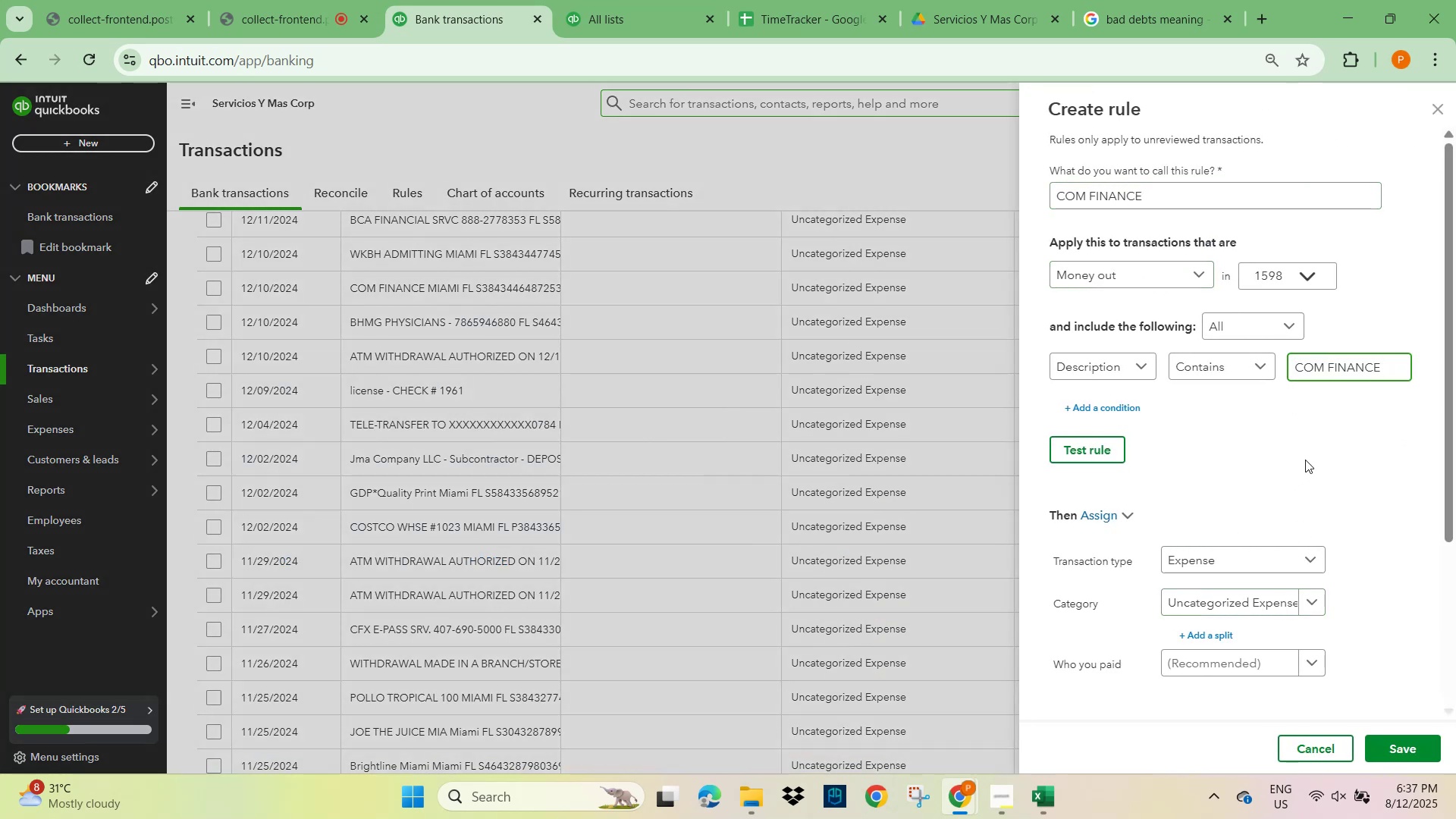 
left_click([1307, 459])
 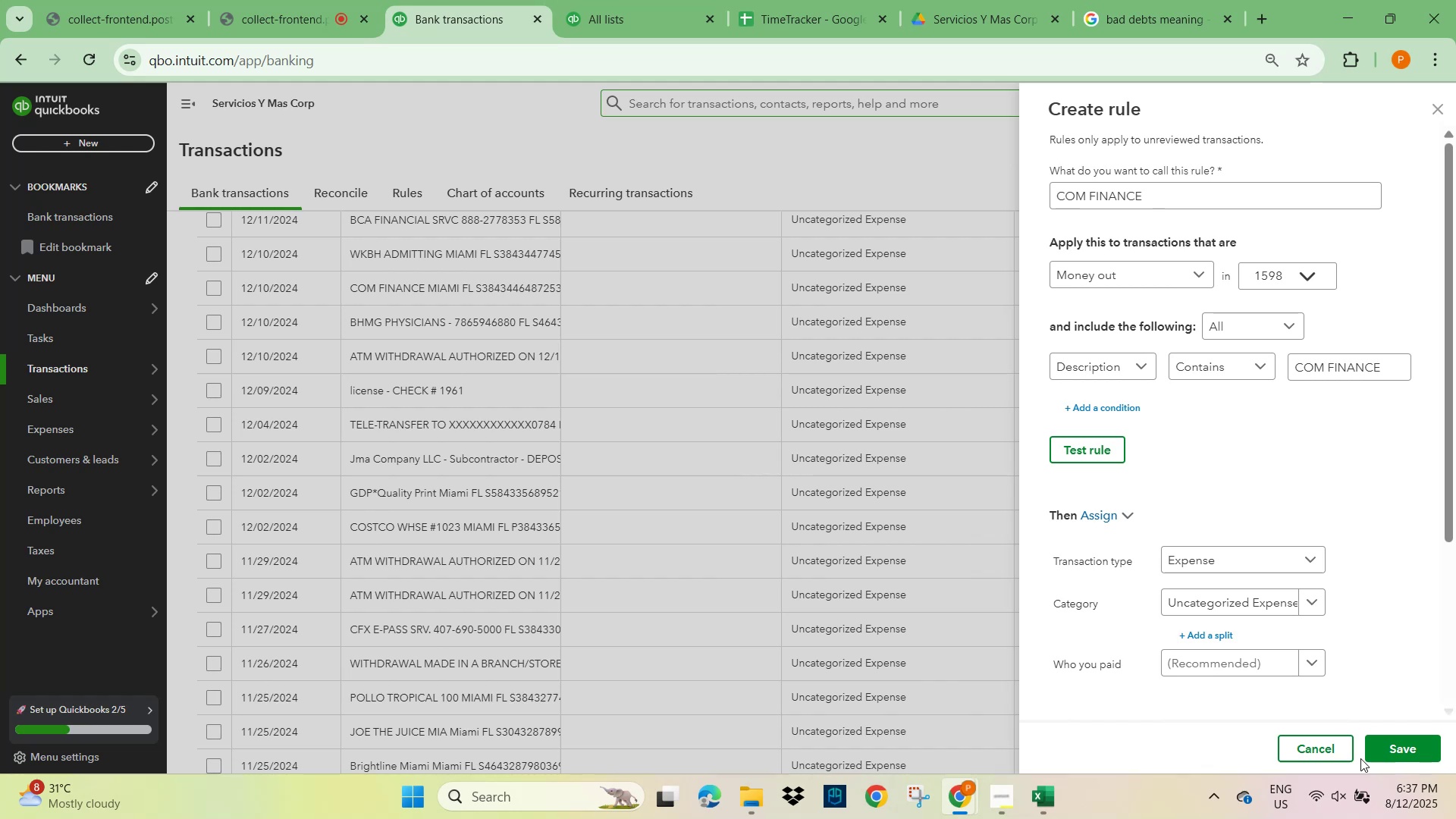 
left_click([1320, 756])
 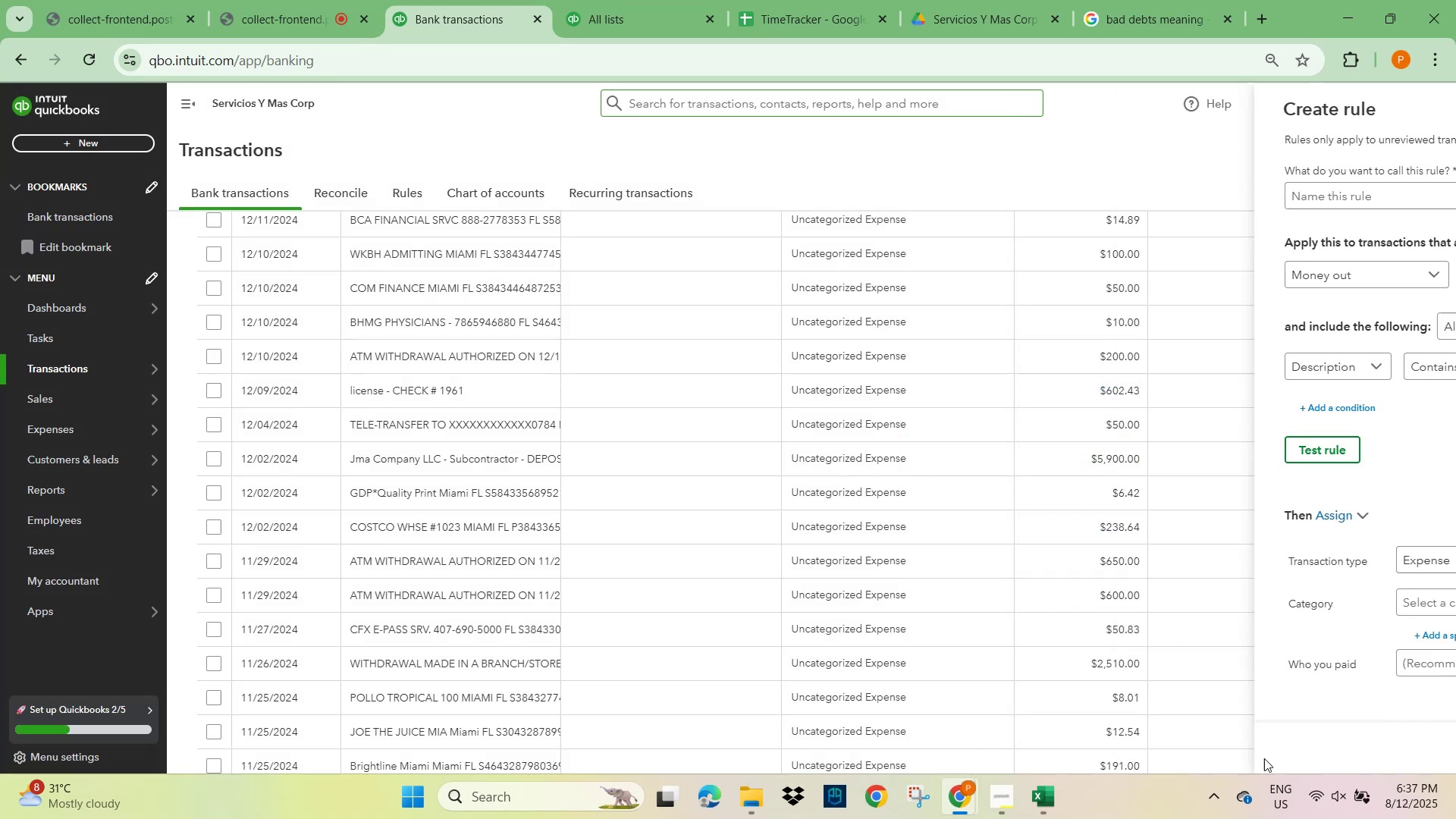 
scroll: coordinate [820, 501], scroll_direction: up, amount: 14.0
 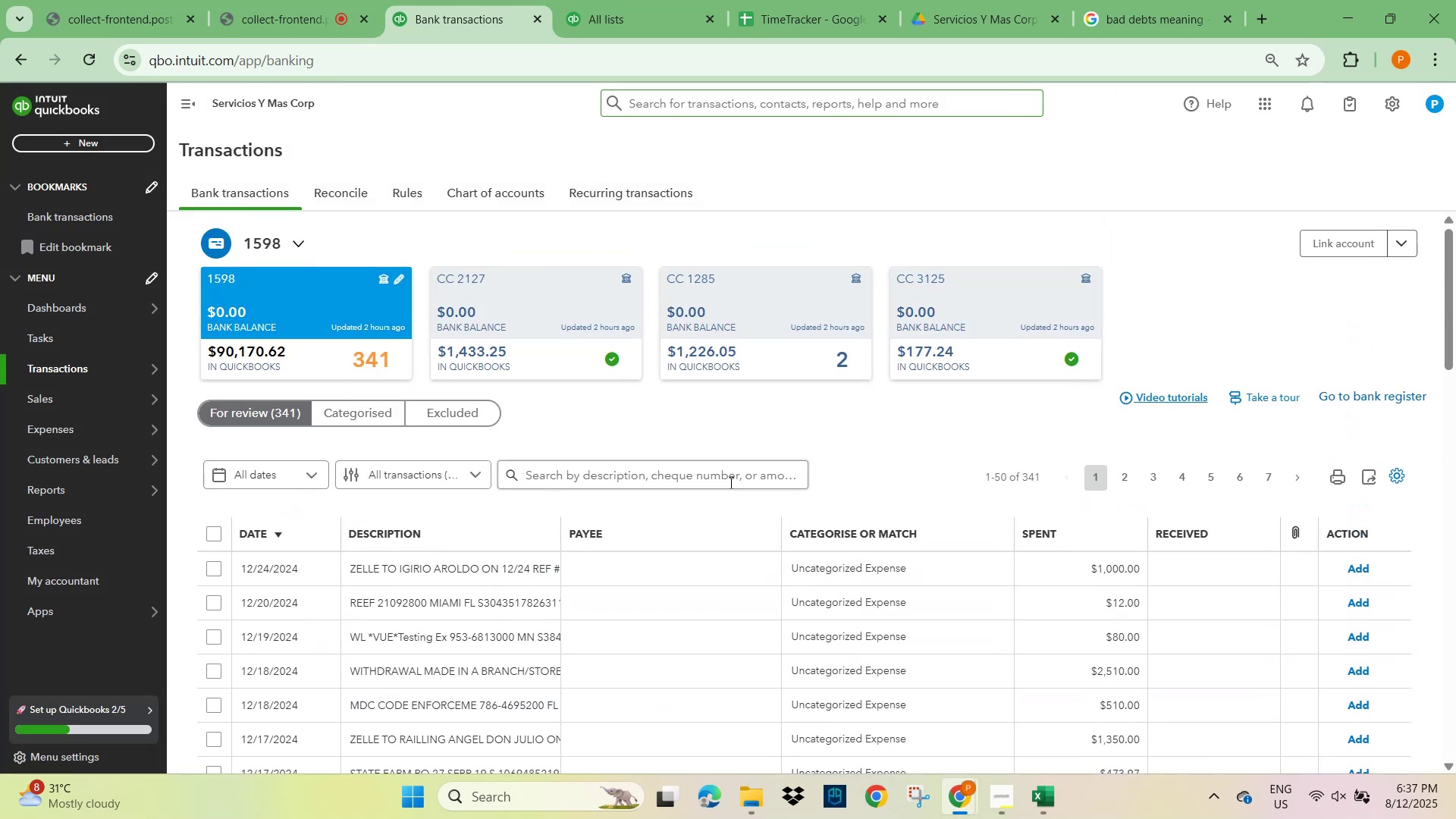 
left_click([724, 475])
 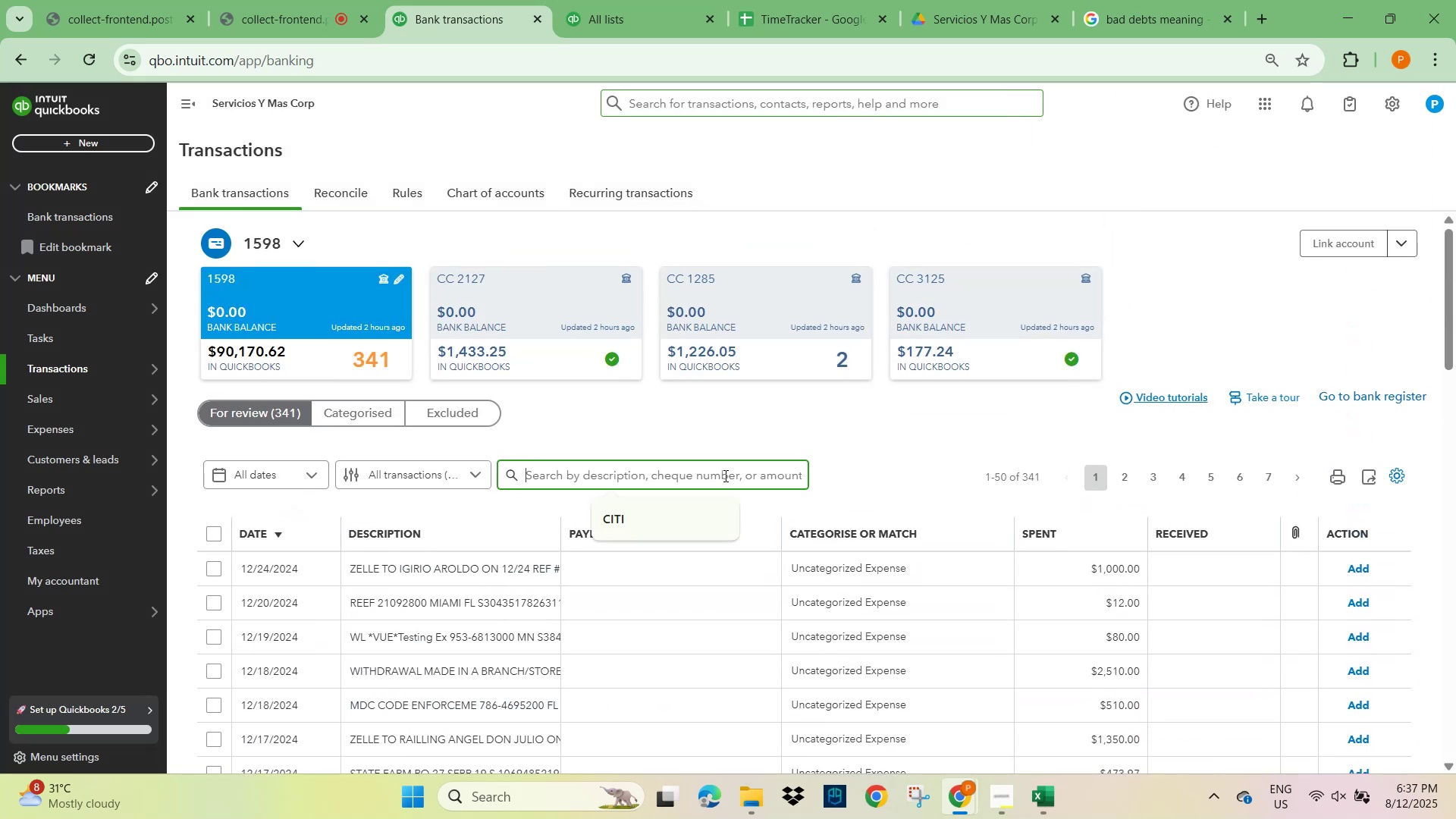 
key(Control+V)
 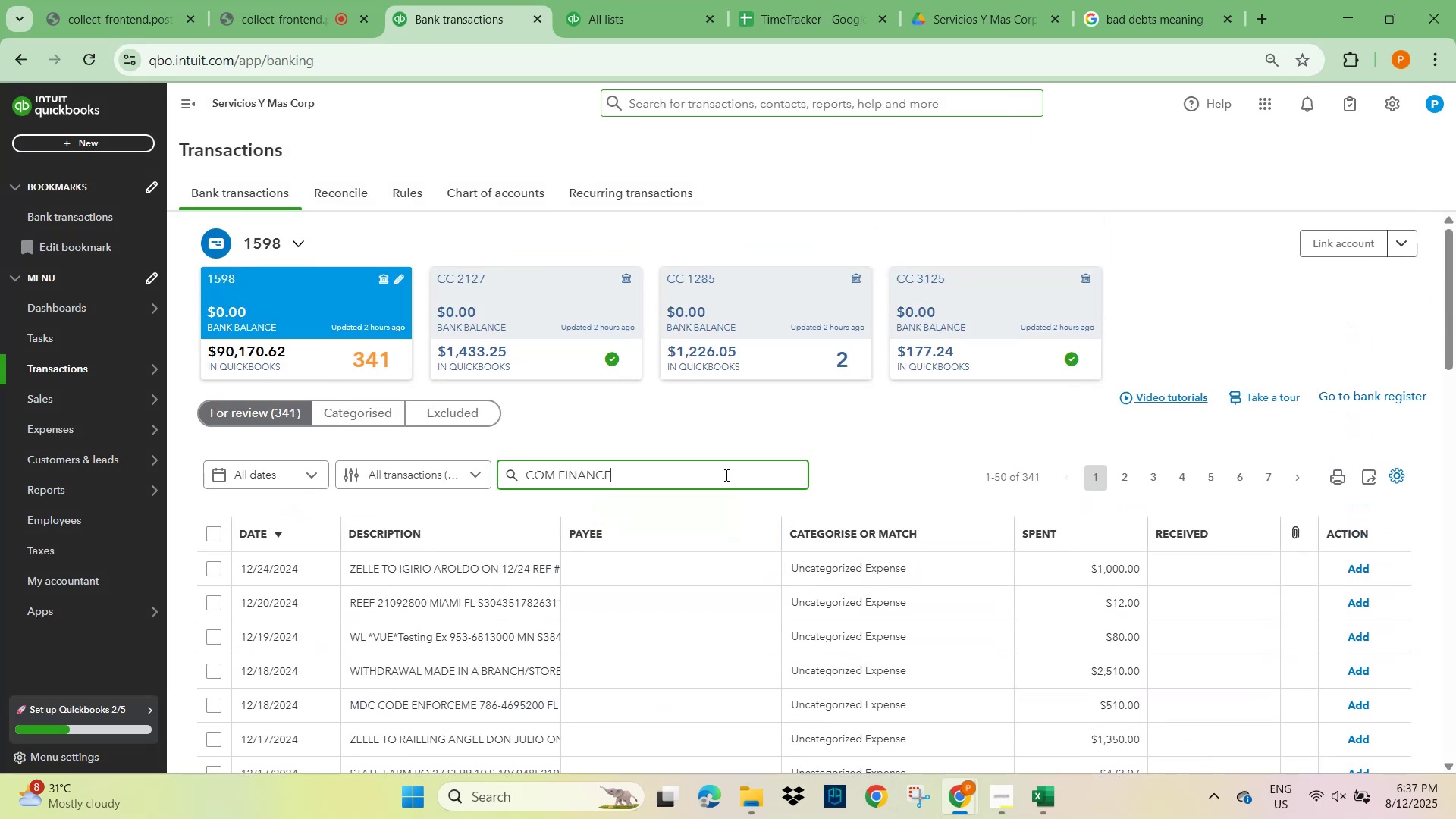 
key(NumpadEnter)
 